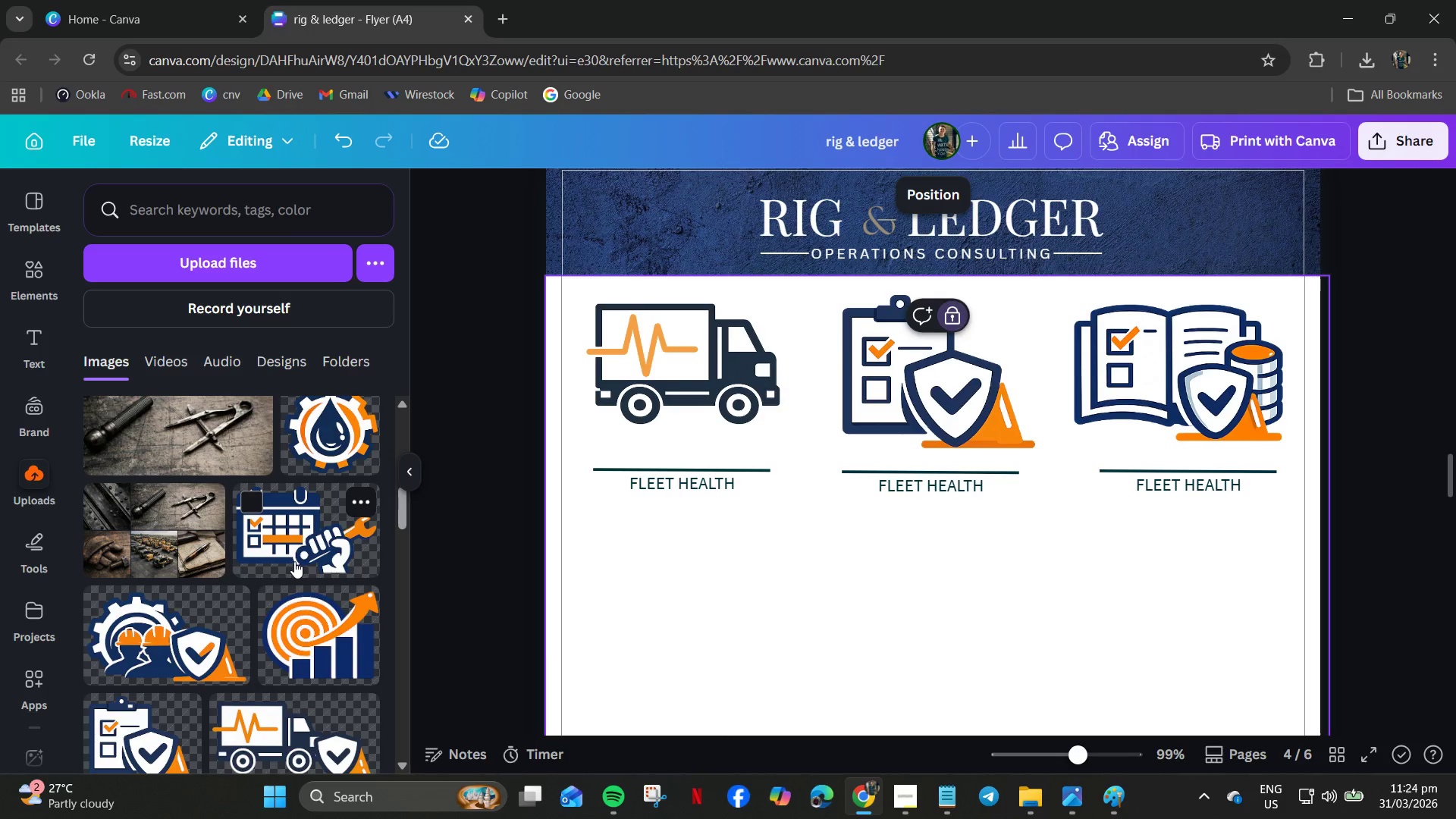 
left_click([181, 626])
 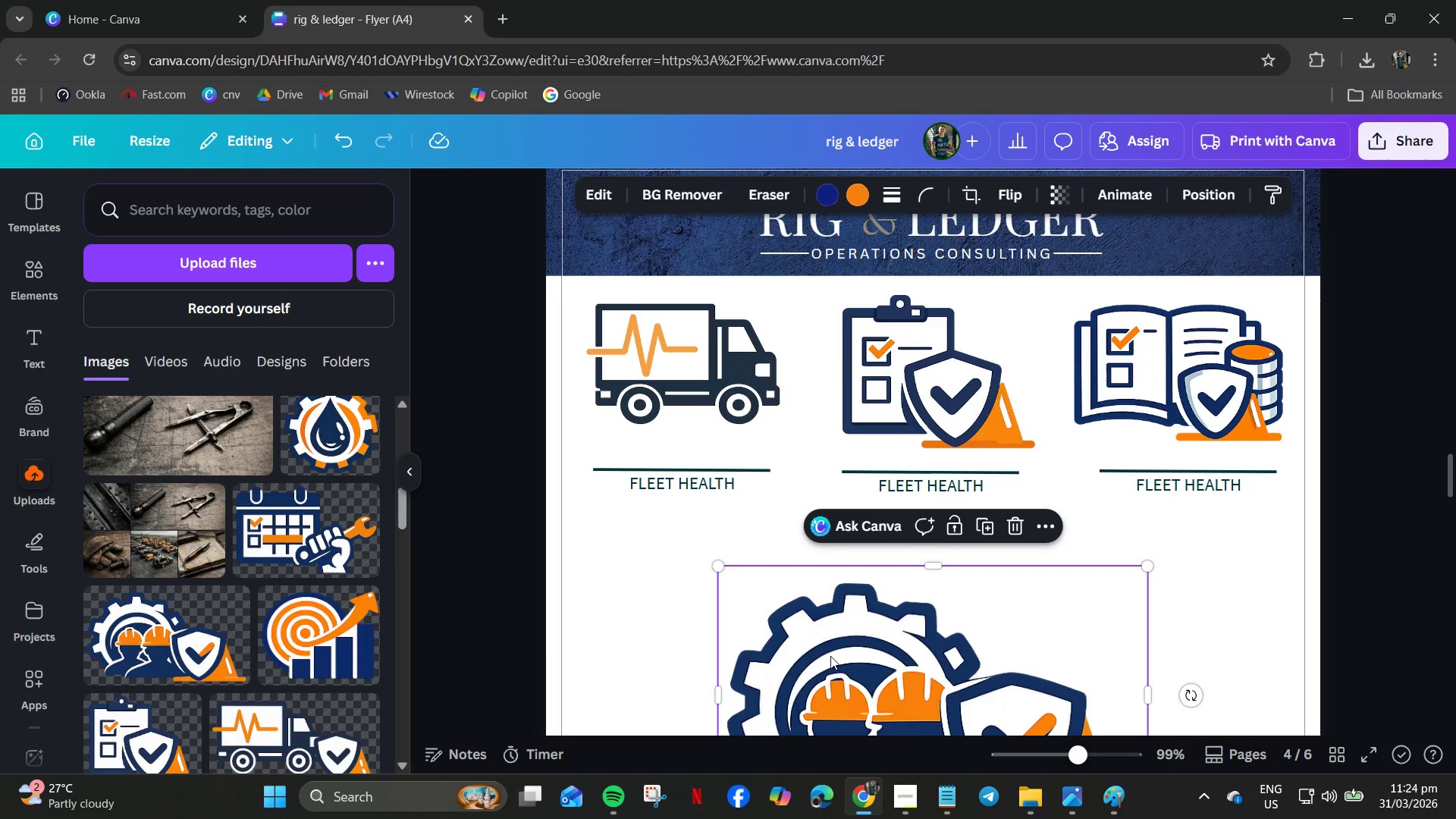 
left_click_drag(start_coordinate=[853, 666], to_coordinate=[719, 617])
 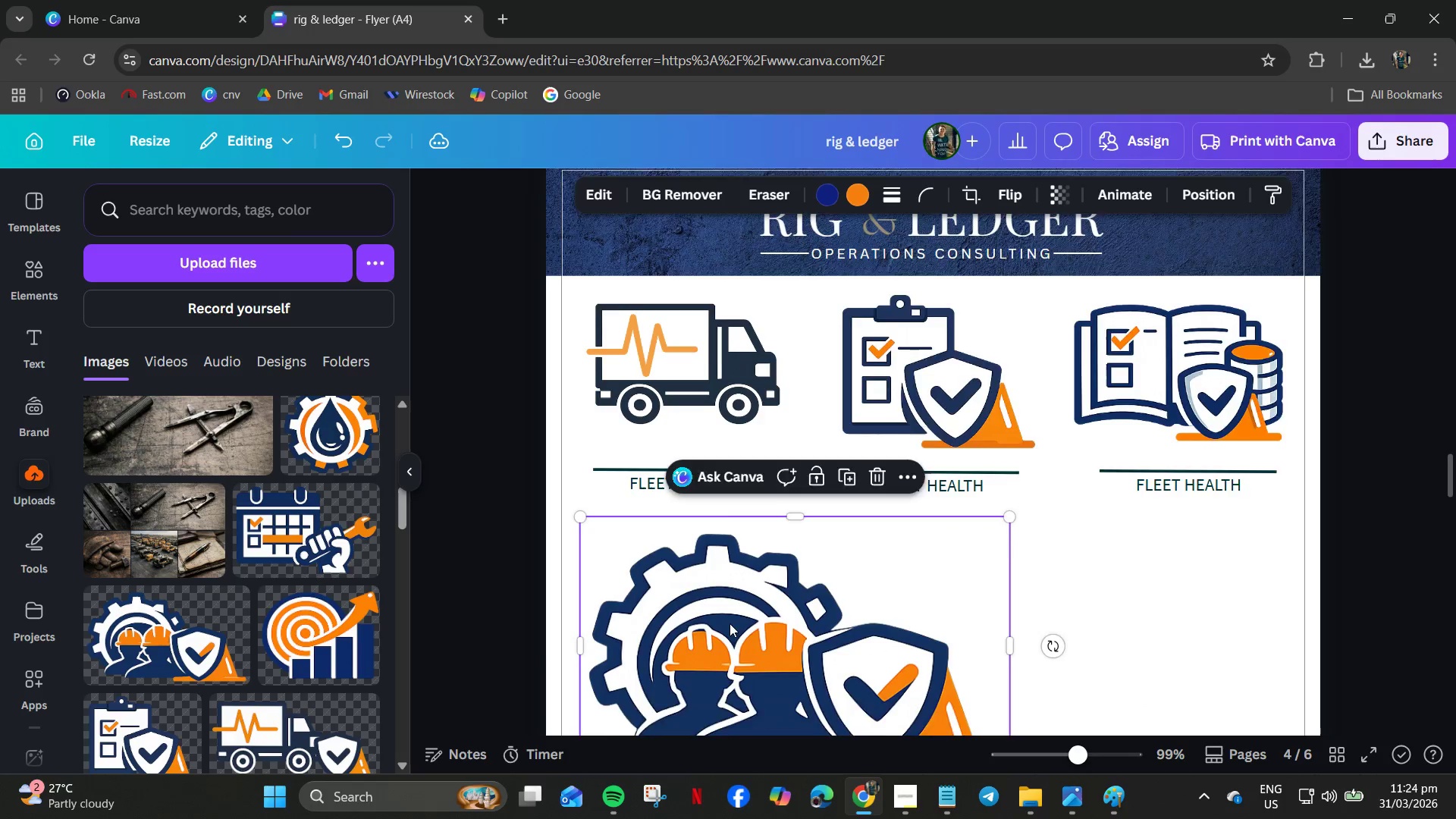 
scroll: coordinate [730, 625], scroll_direction: down, amount: 2.0
 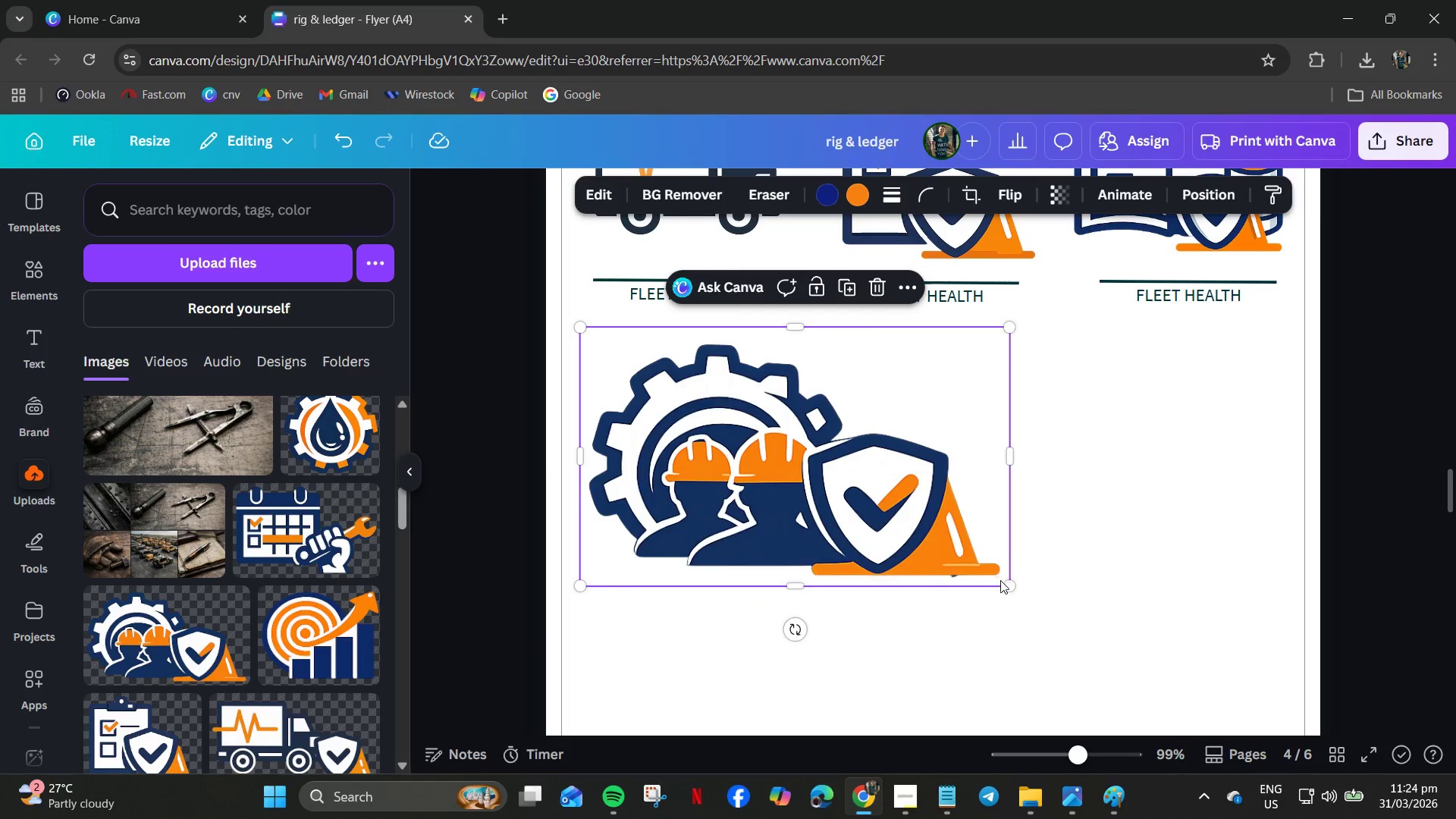 
left_click_drag(start_coordinate=[1012, 582], to_coordinate=[780, 459])
 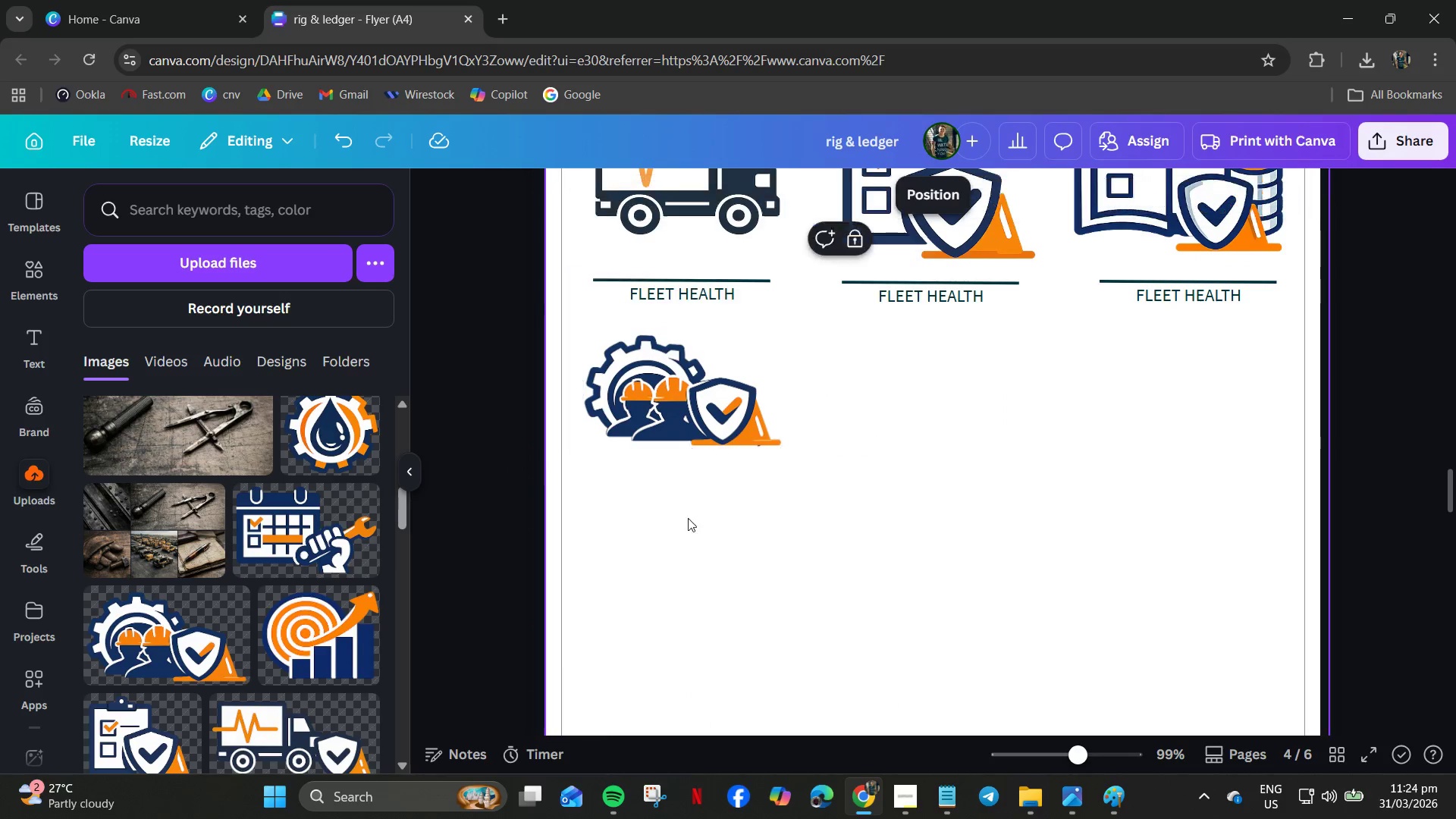 
left_click([322, 441])
 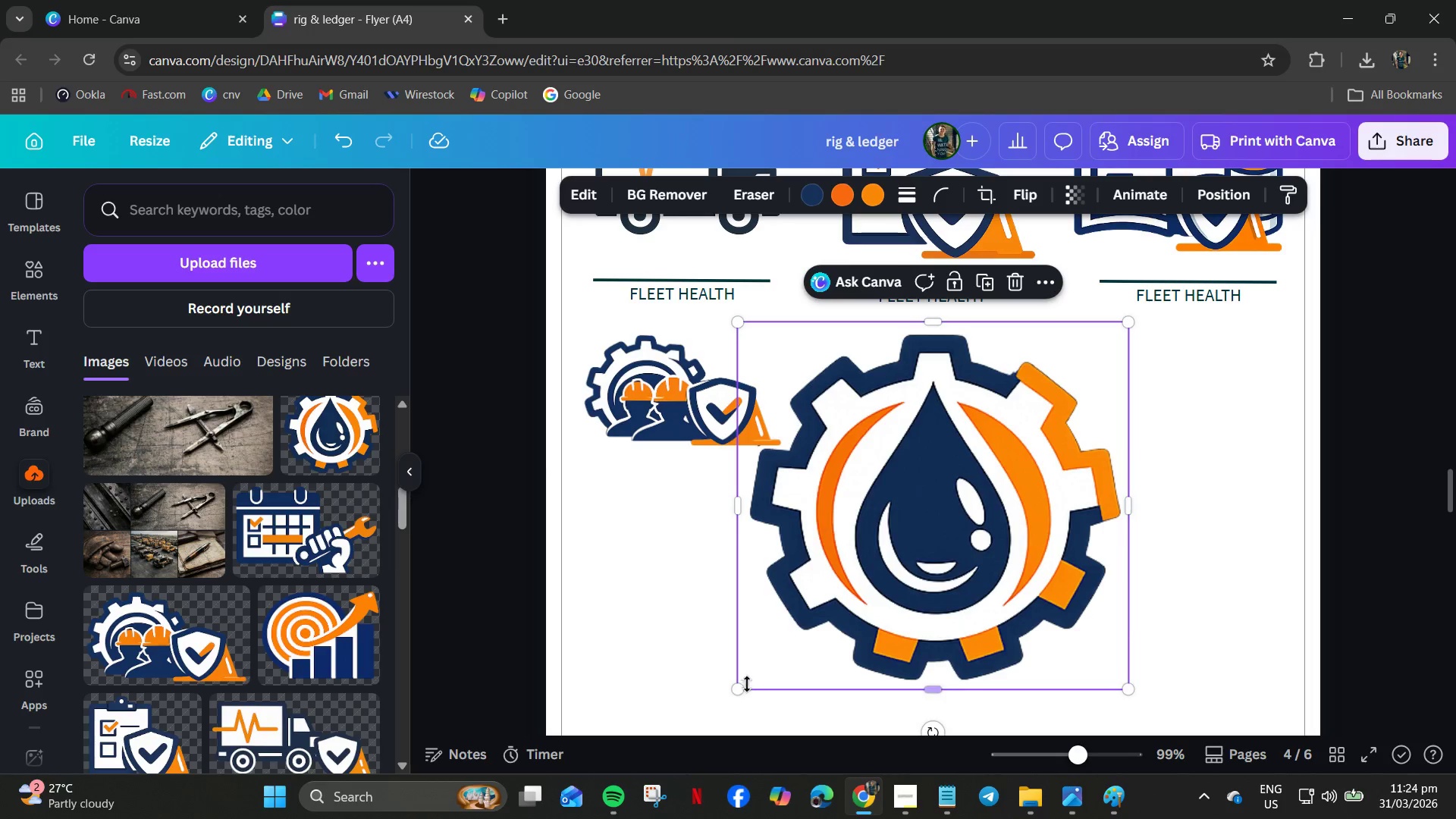 
left_click_drag(start_coordinate=[738, 689], to_coordinate=[985, 482])
 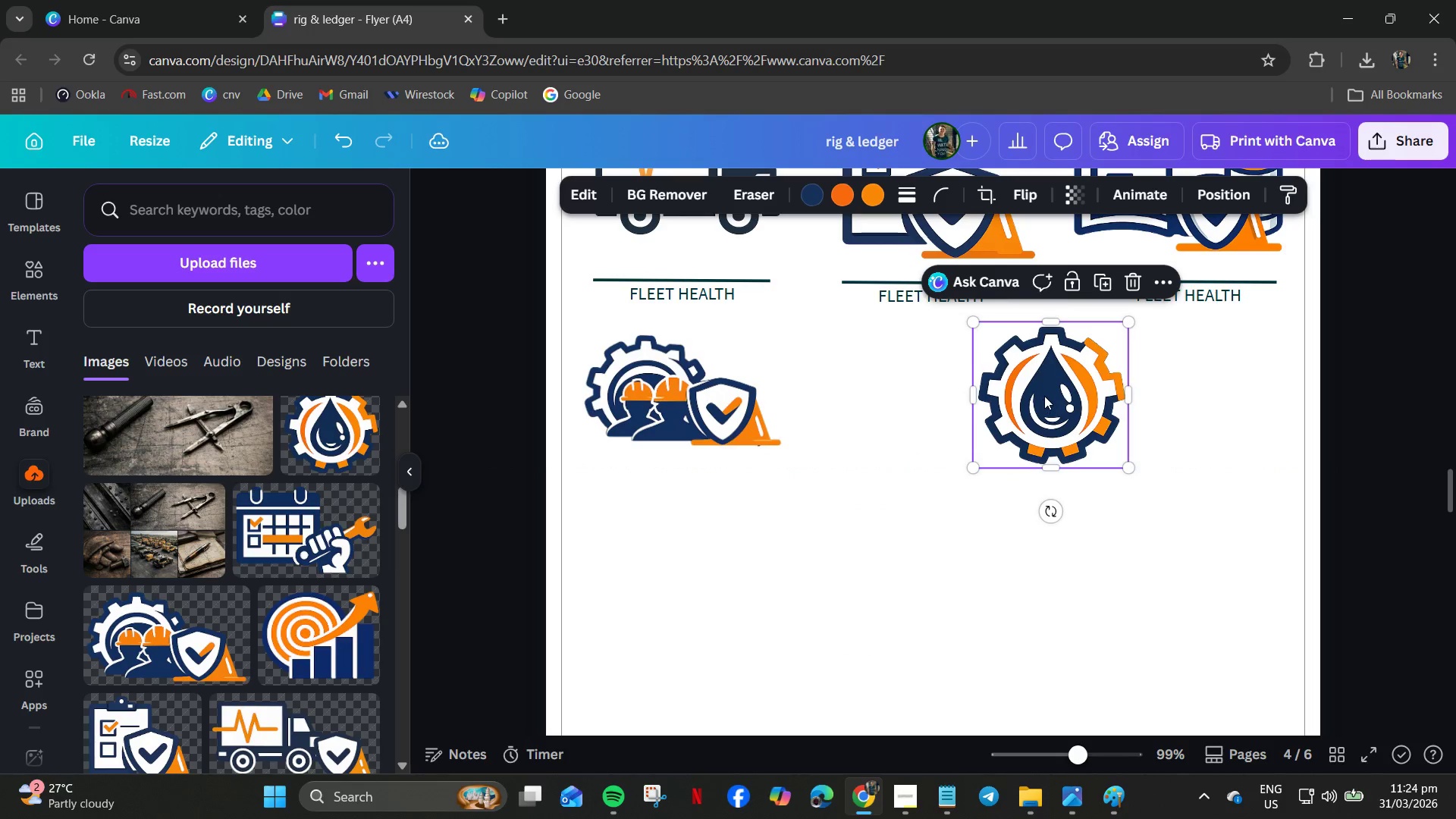 
left_click_drag(start_coordinate=[1045, 395], to_coordinate=[932, 394])
 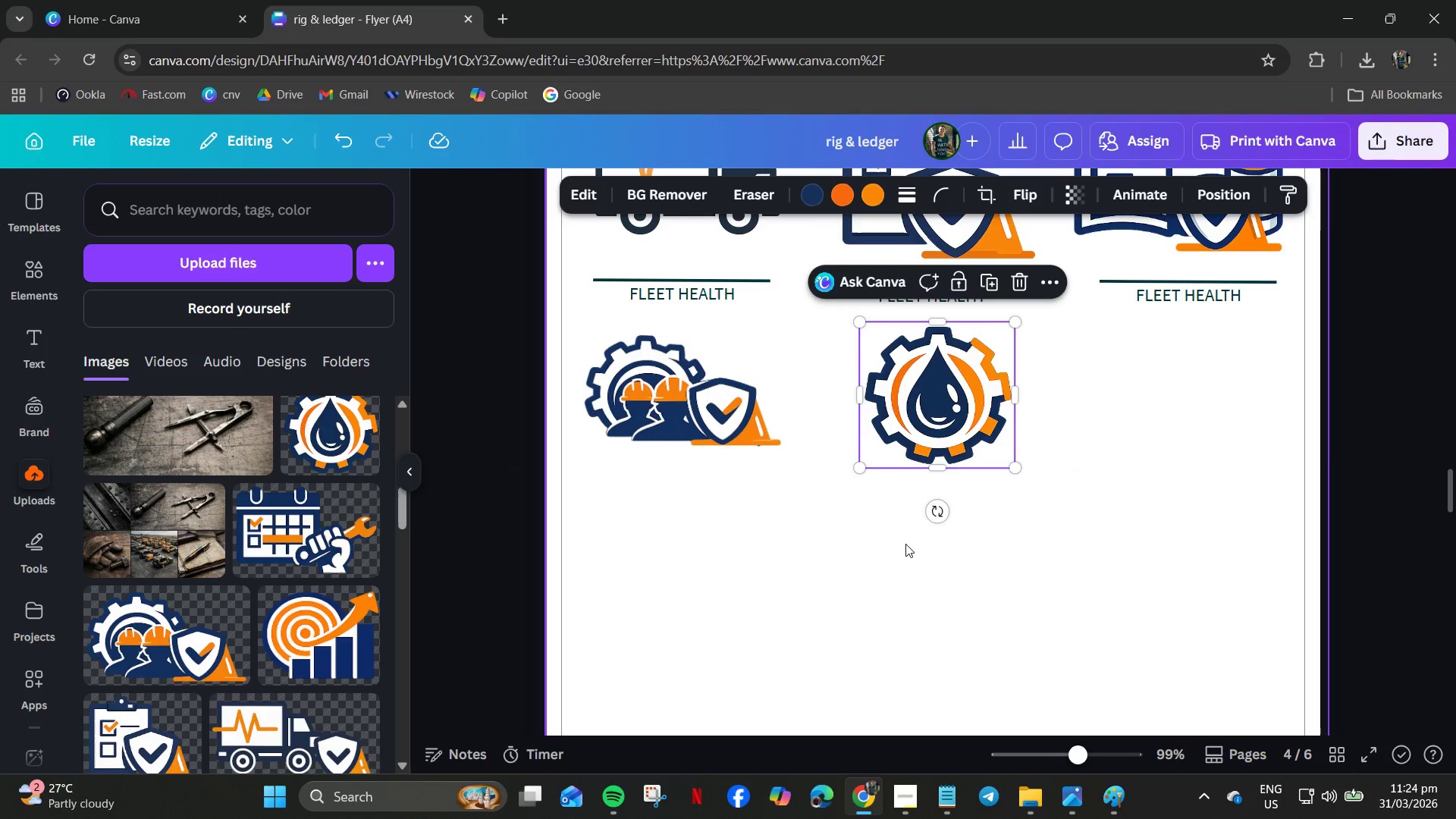 
left_click([905, 544])
 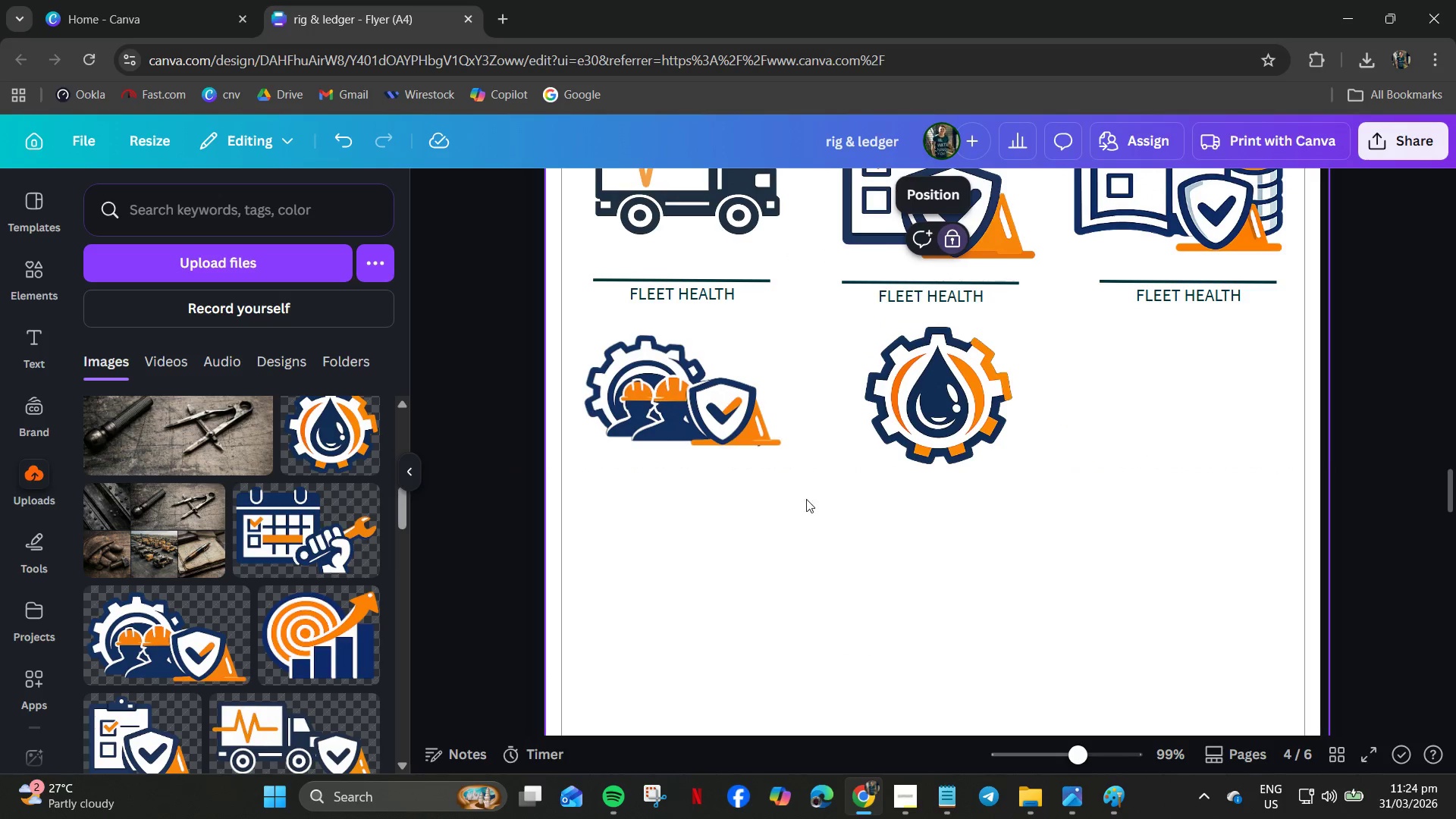 
left_click([725, 454])
 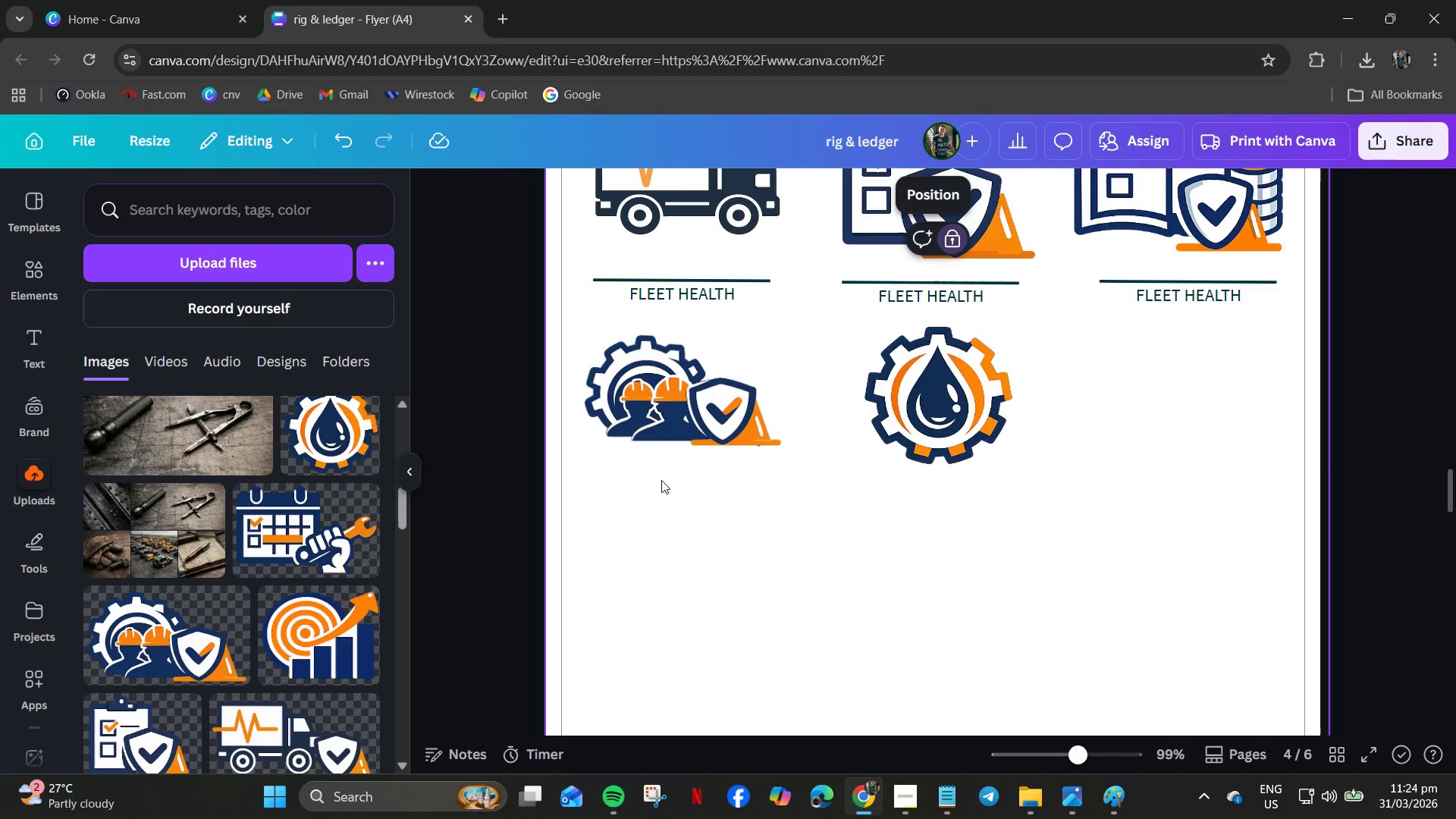 
left_click([281, 535])
 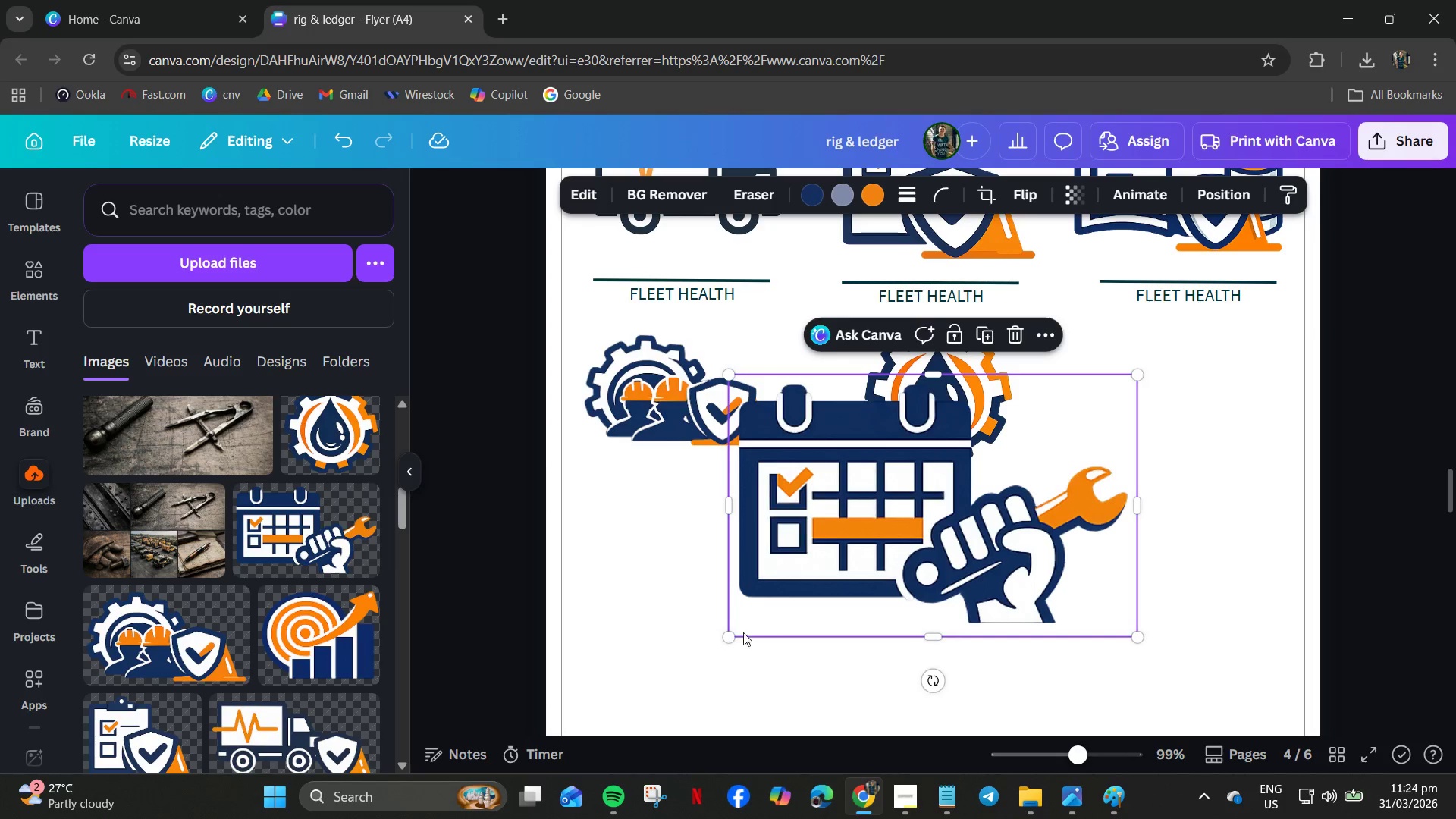 
left_click_drag(start_coordinate=[736, 637], to_coordinate=[909, 573])
 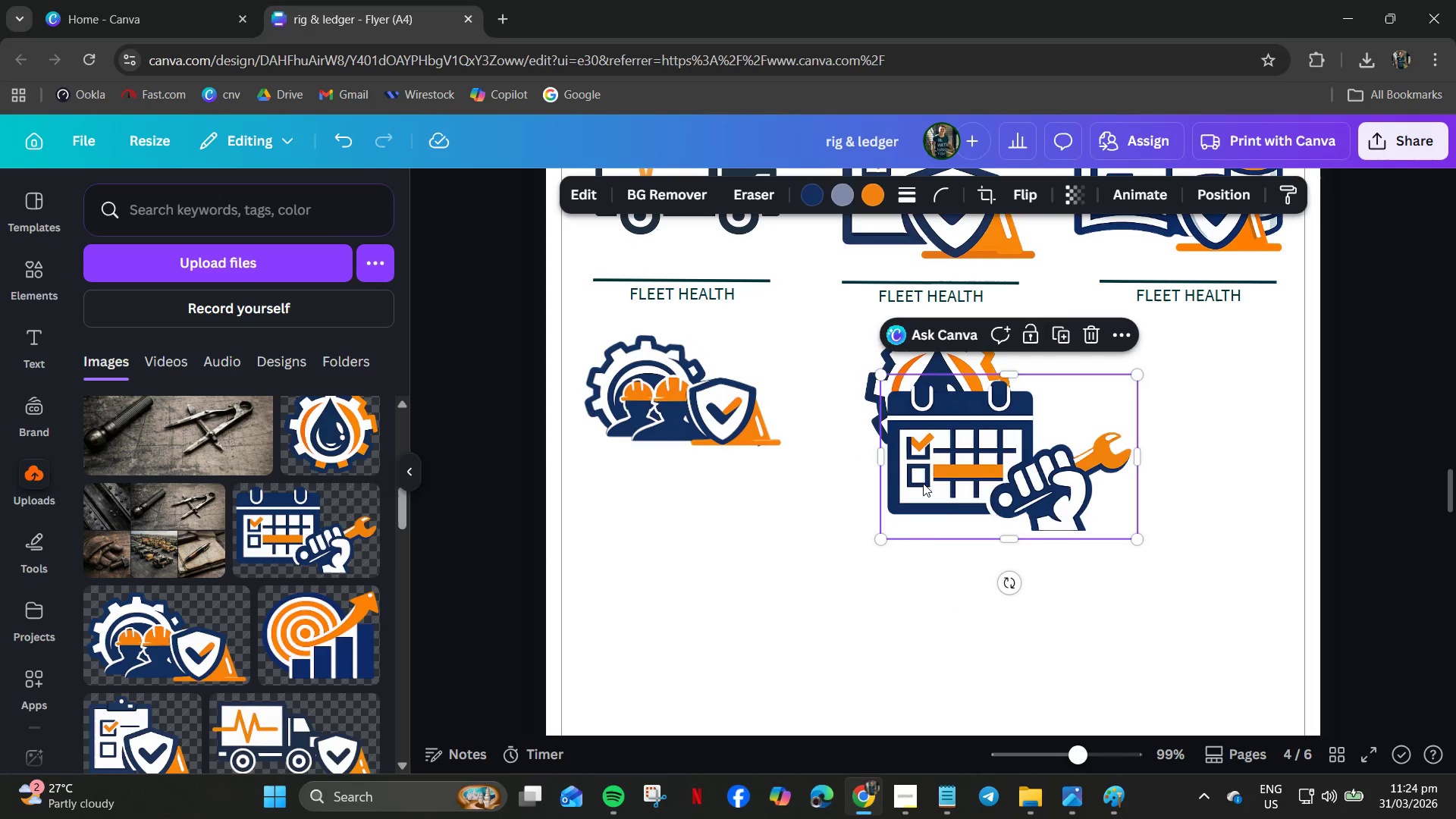 
left_click_drag(start_coordinate=[930, 472], to_coordinate=[1103, 418])
 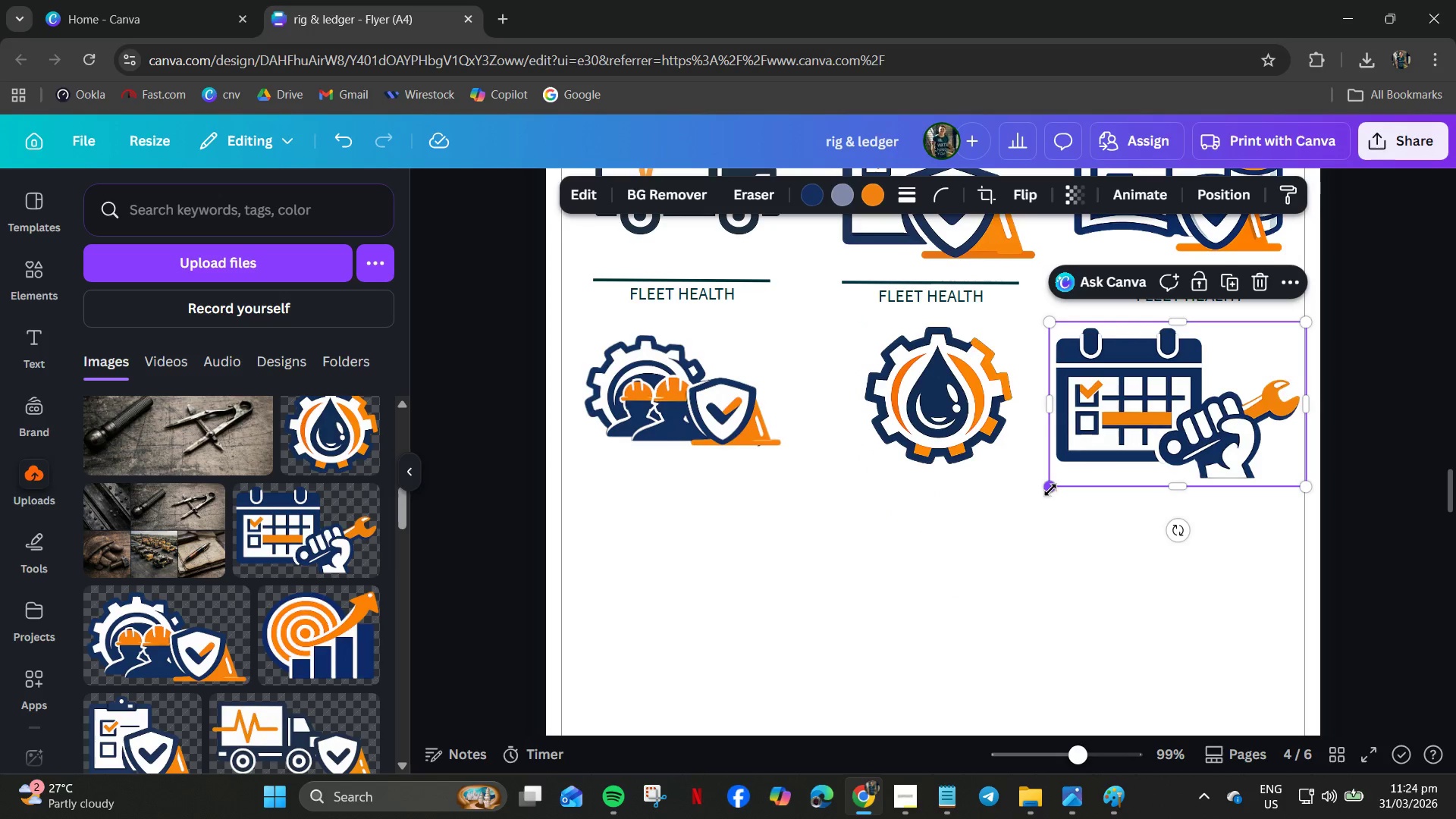 
left_click_drag(start_coordinate=[1050, 490], to_coordinate=[1103, 459])
 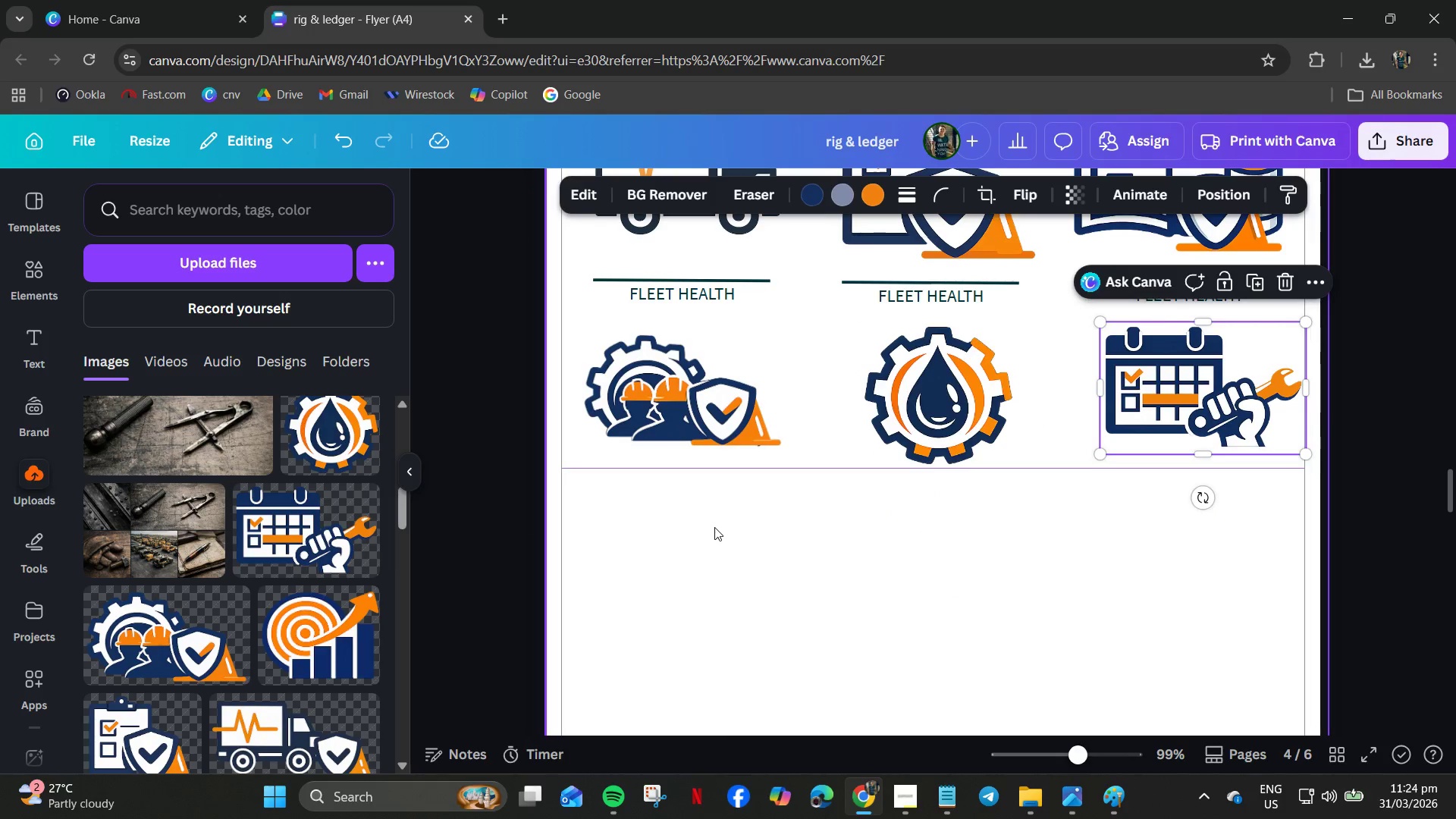 
double_click([704, 421])
 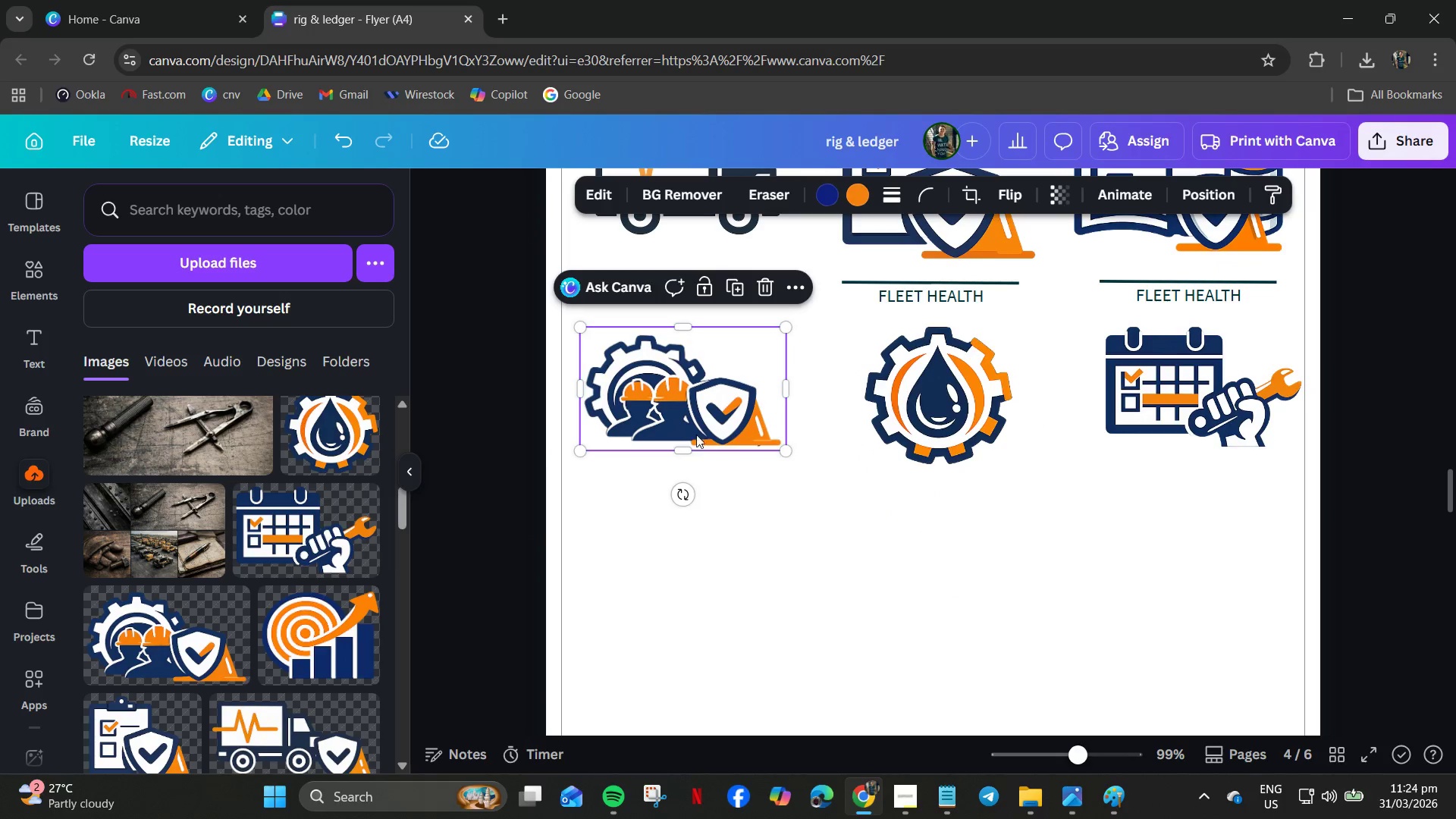 
left_click_drag(start_coordinate=[696, 427], to_coordinate=[701, 516])
 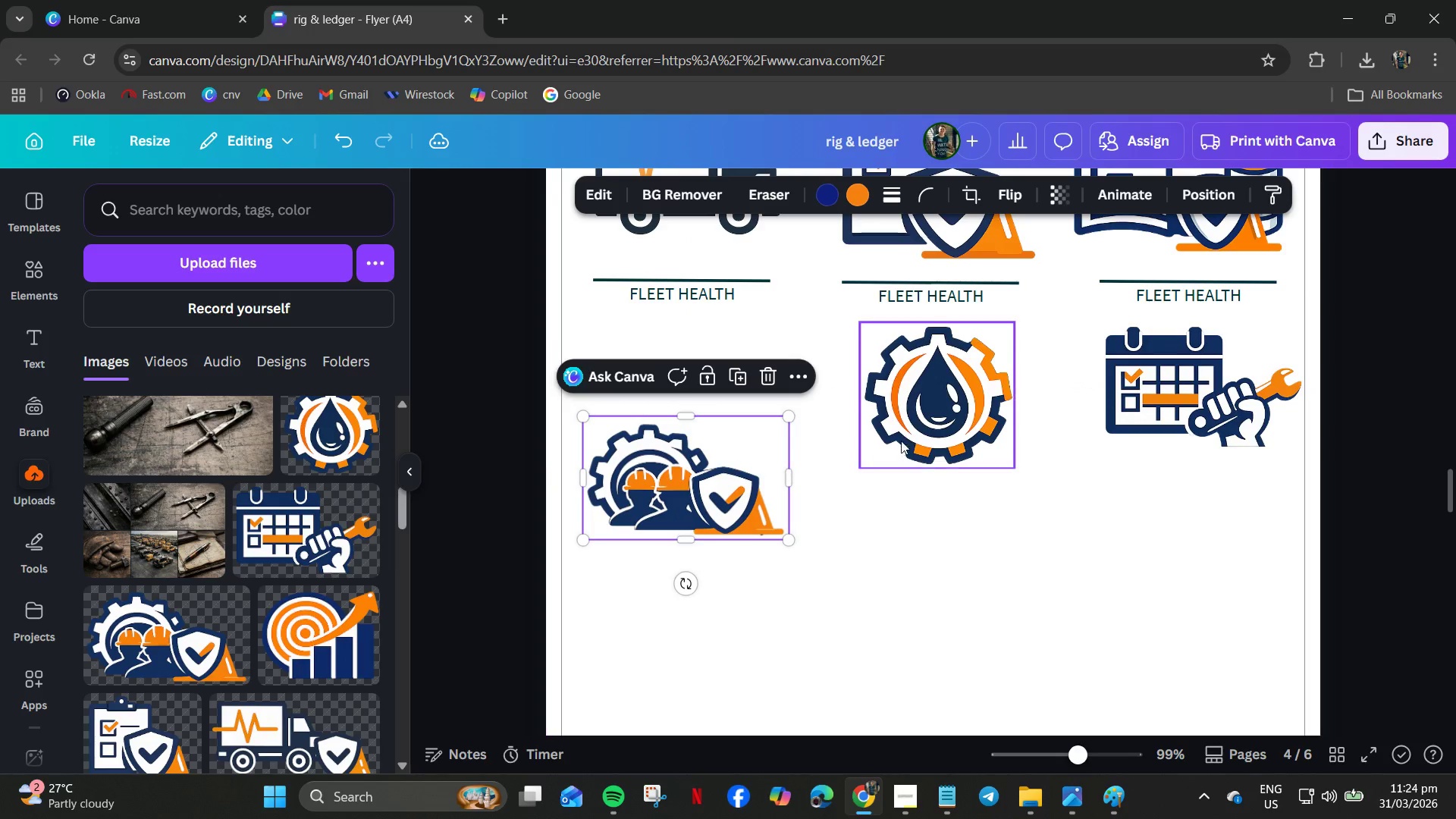 
left_click_drag(start_coordinate=[908, 439], to_coordinate=[918, 511])
 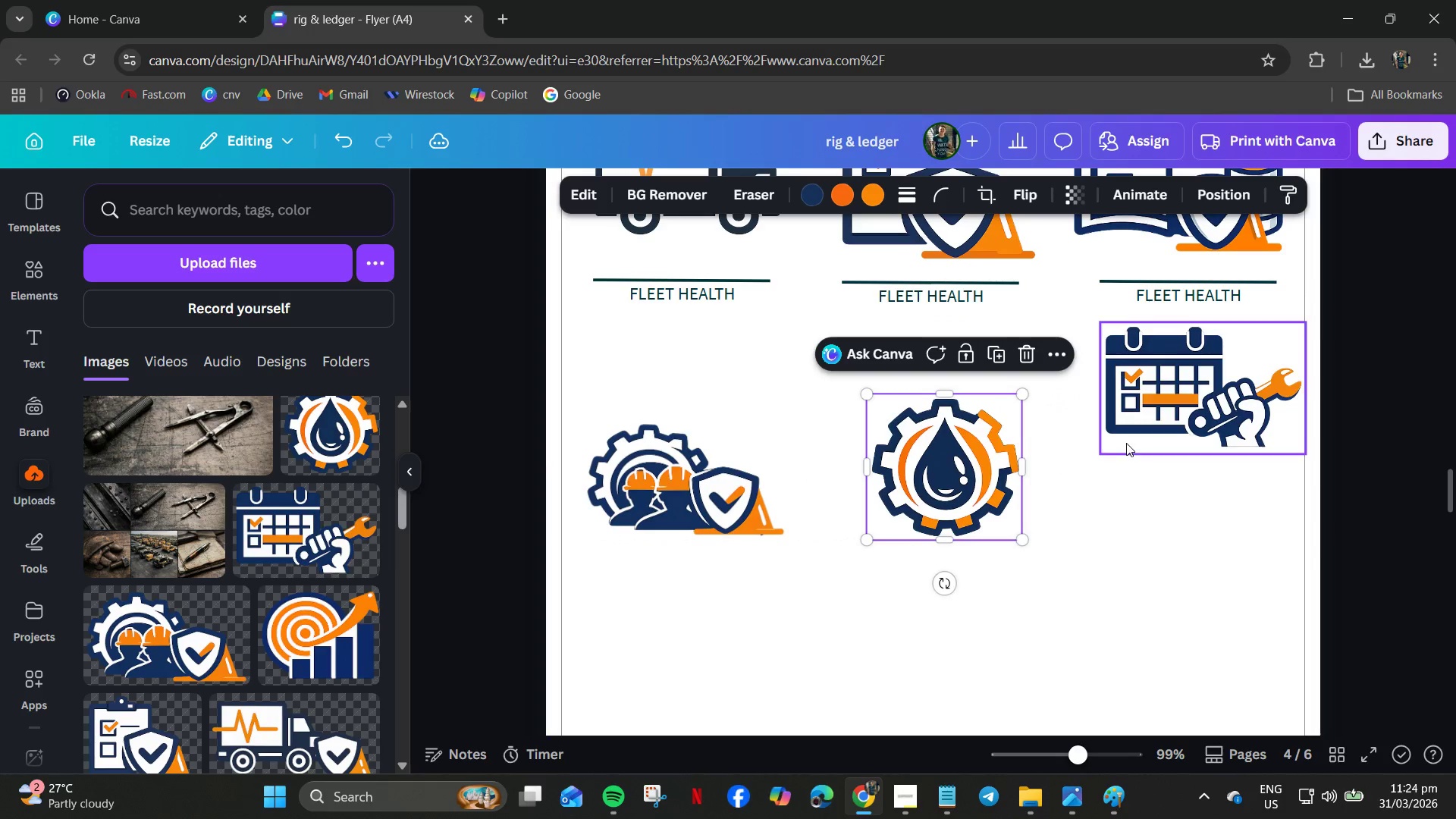 
left_click_drag(start_coordinate=[1126, 443], to_coordinate=[1121, 521])
 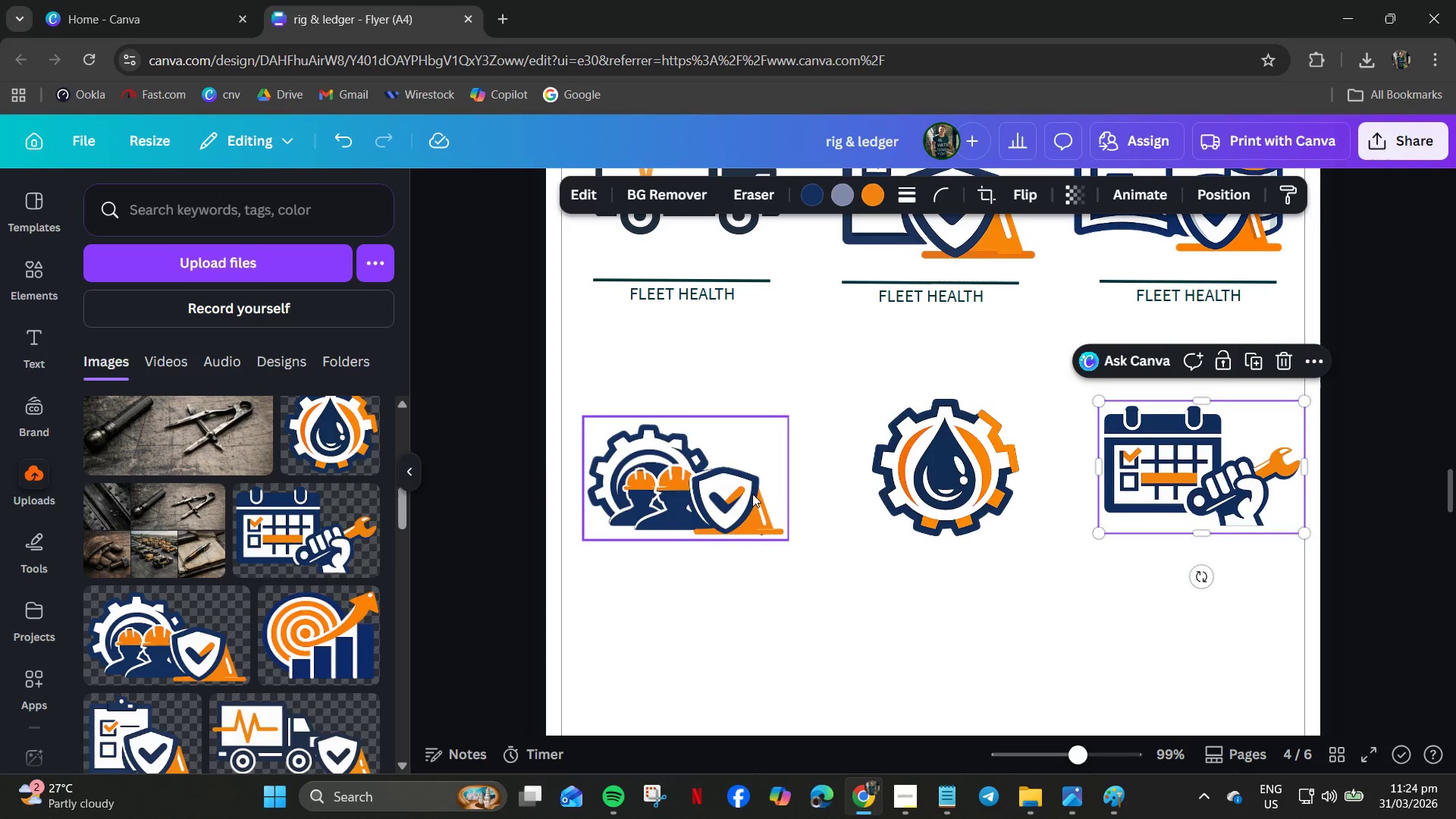 
scroll: coordinate [298, 598], scroll_direction: down, amount: 3.0
 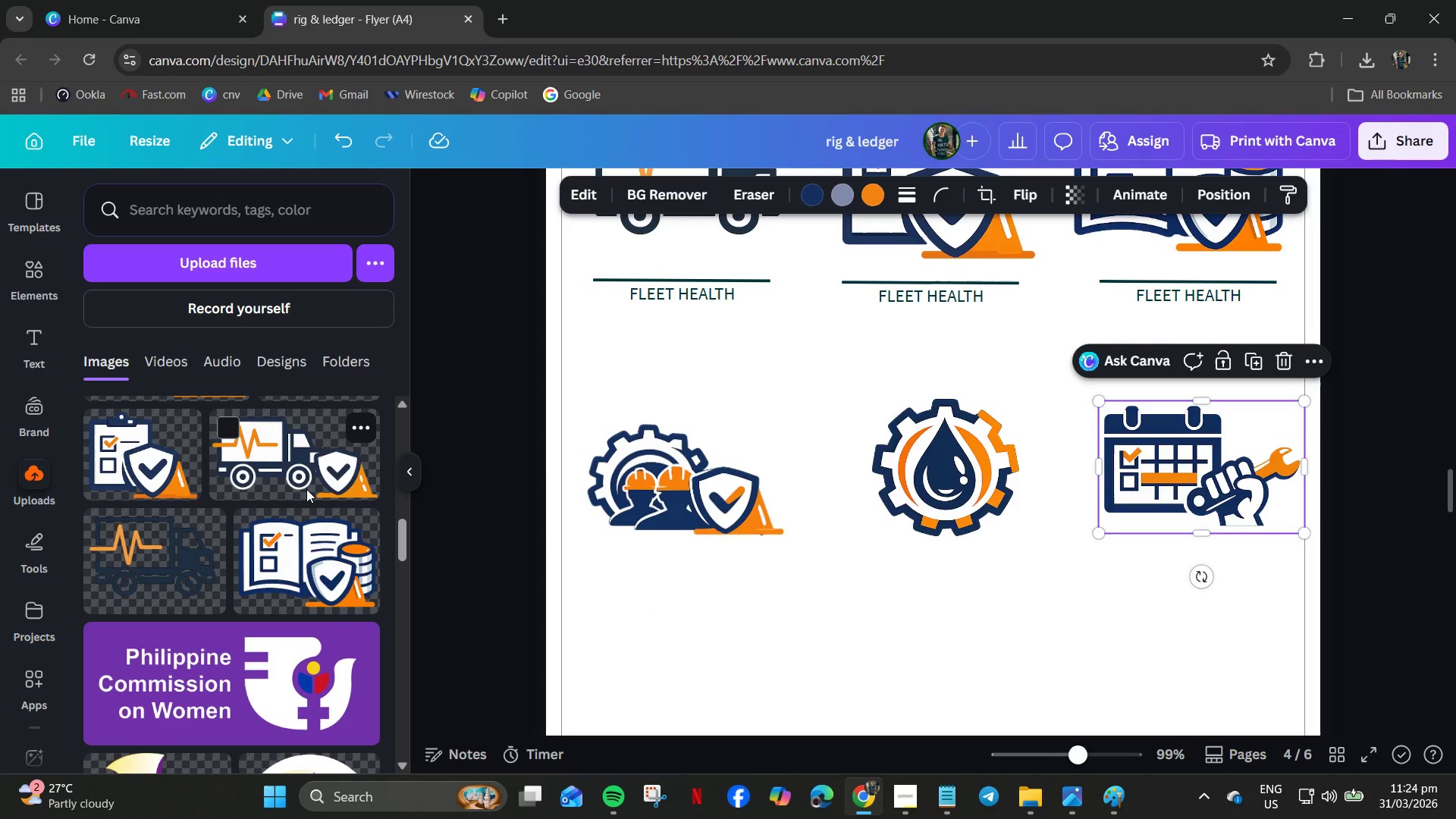 
wait(10.2)
 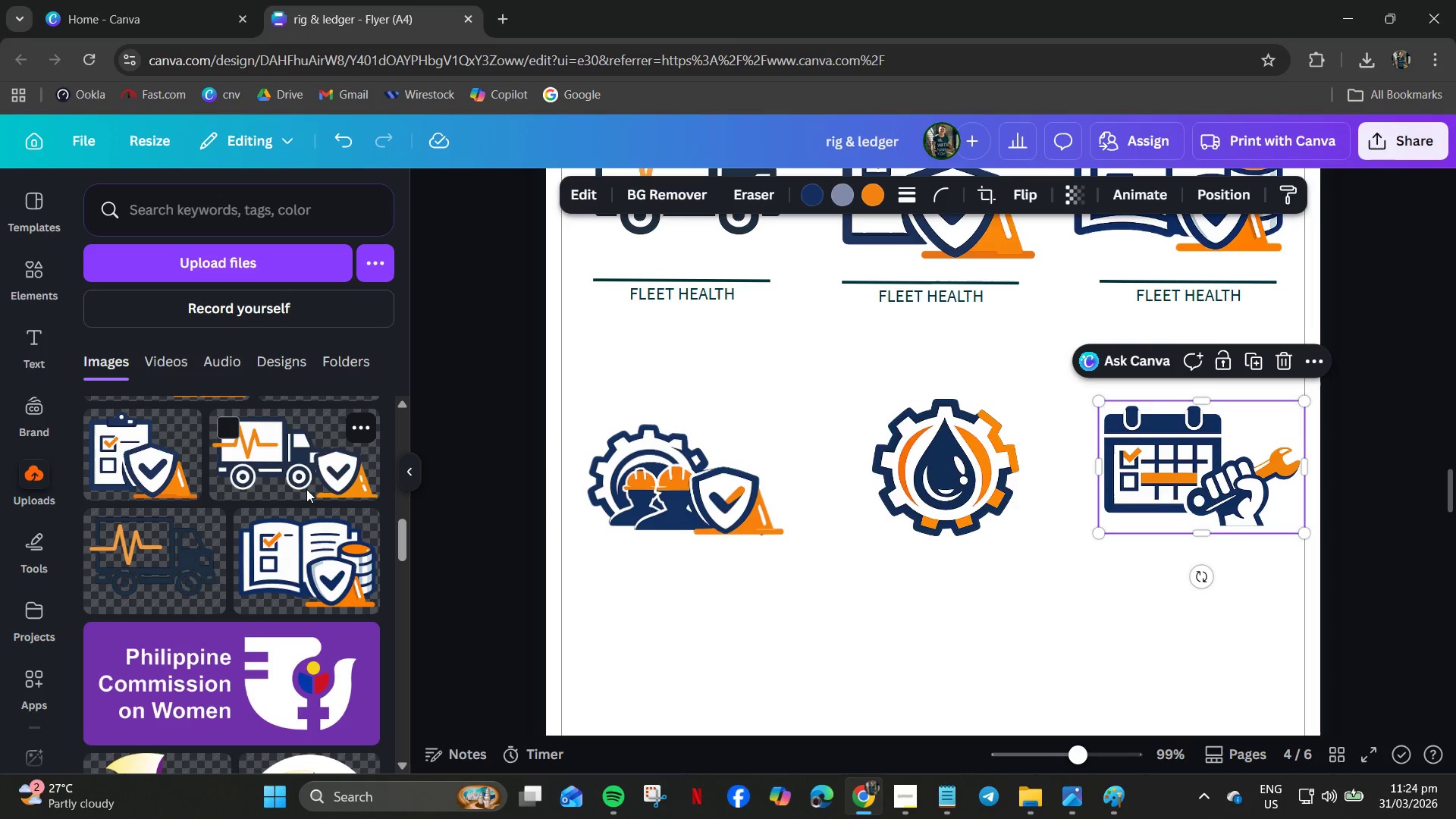 
scroll: coordinate [323, 533], scroll_direction: up, amount: 3.0
 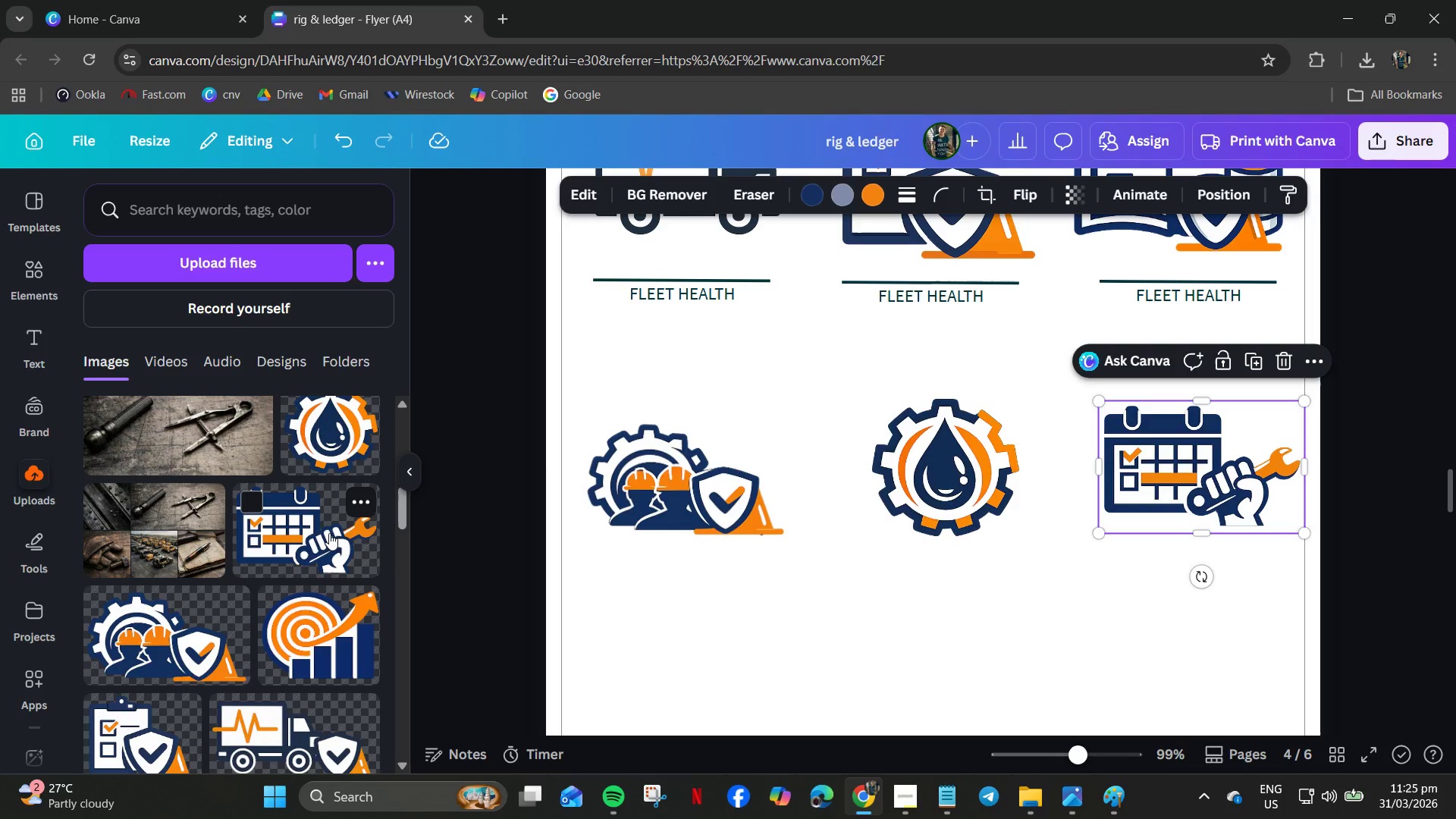 
scroll: coordinate [341, 533], scroll_direction: down, amount: 2.0
 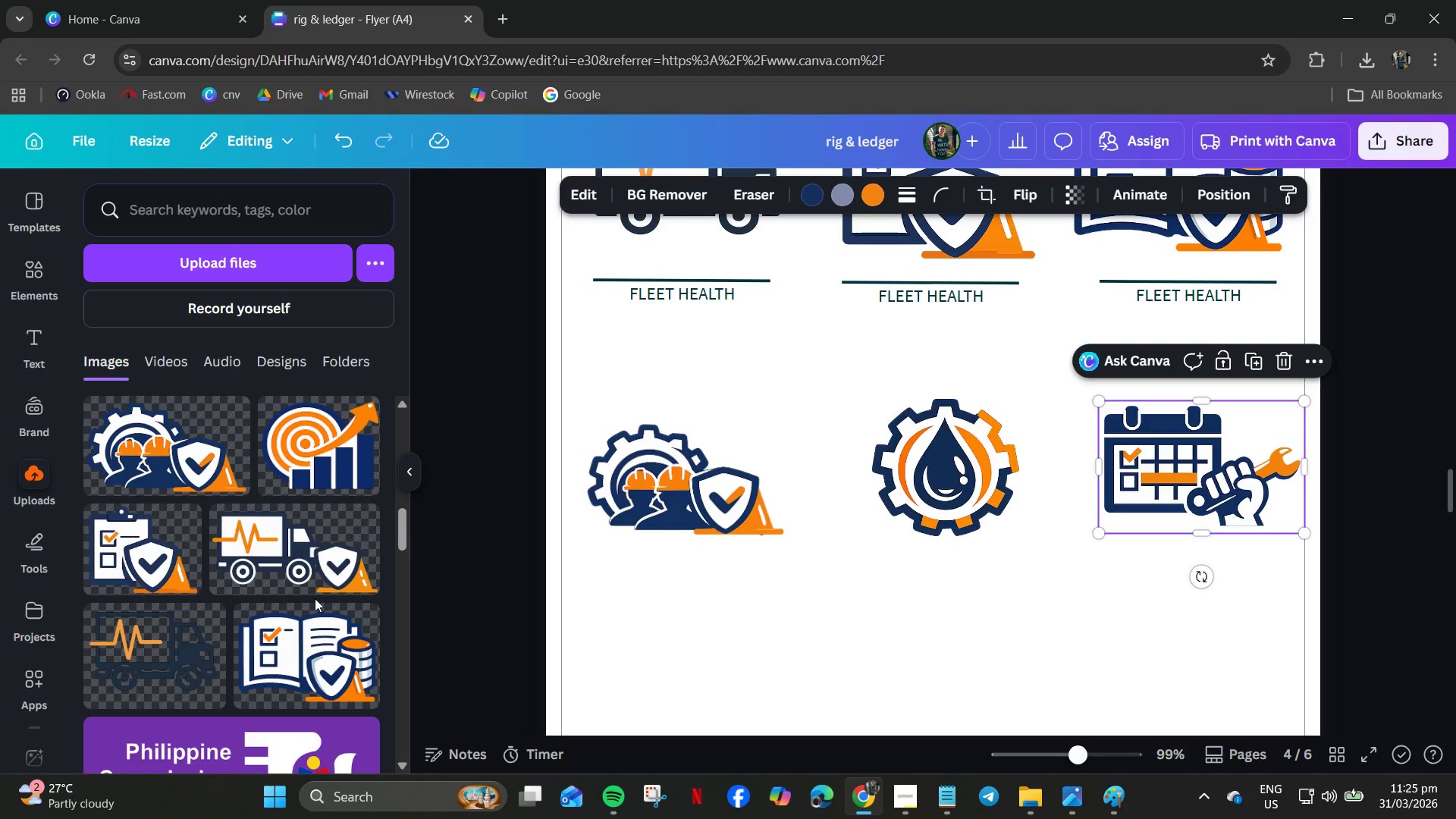 
scroll: coordinate [850, 549], scroll_direction: up, amount: 2.0
 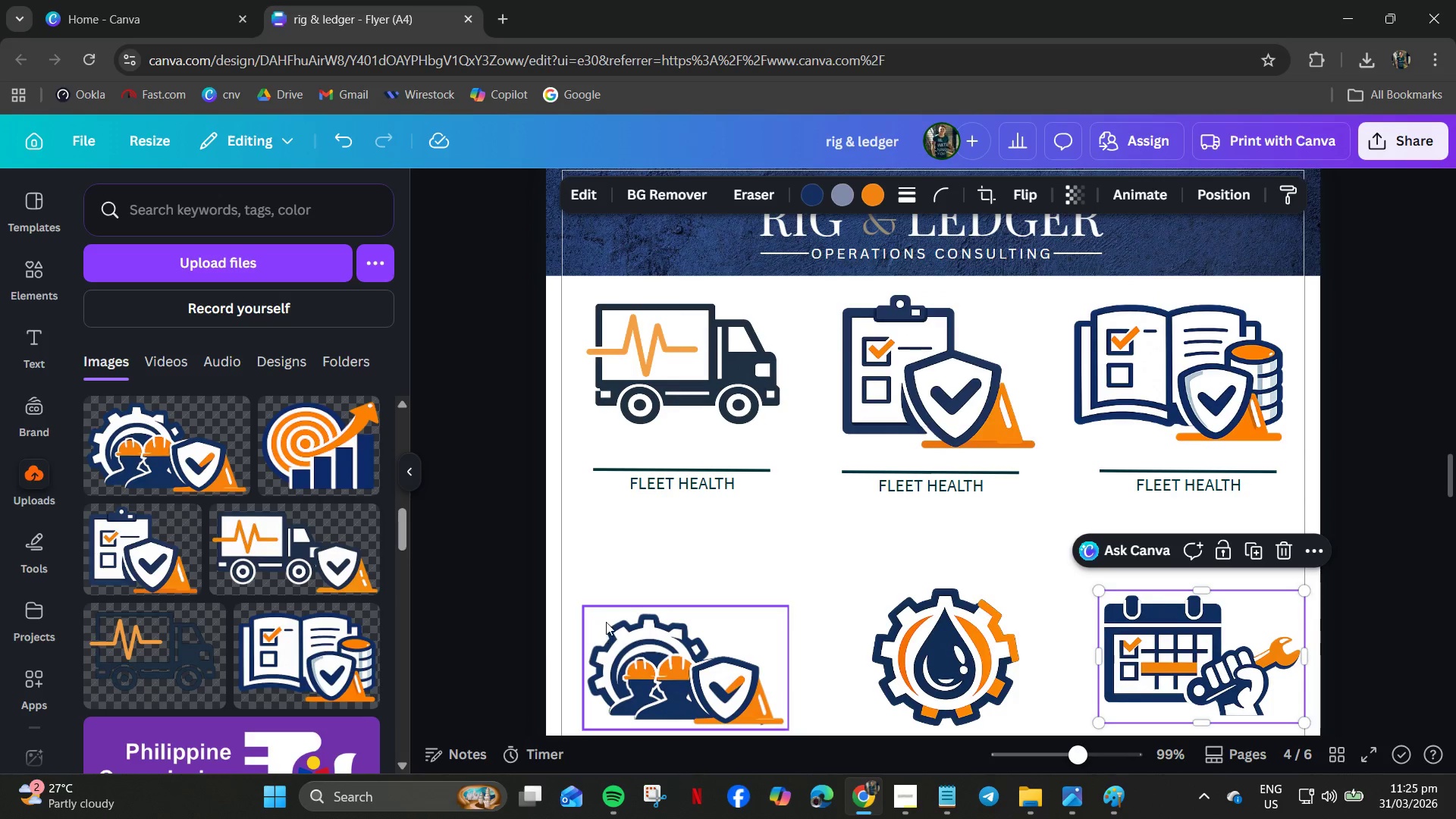 
wait(5.74)
 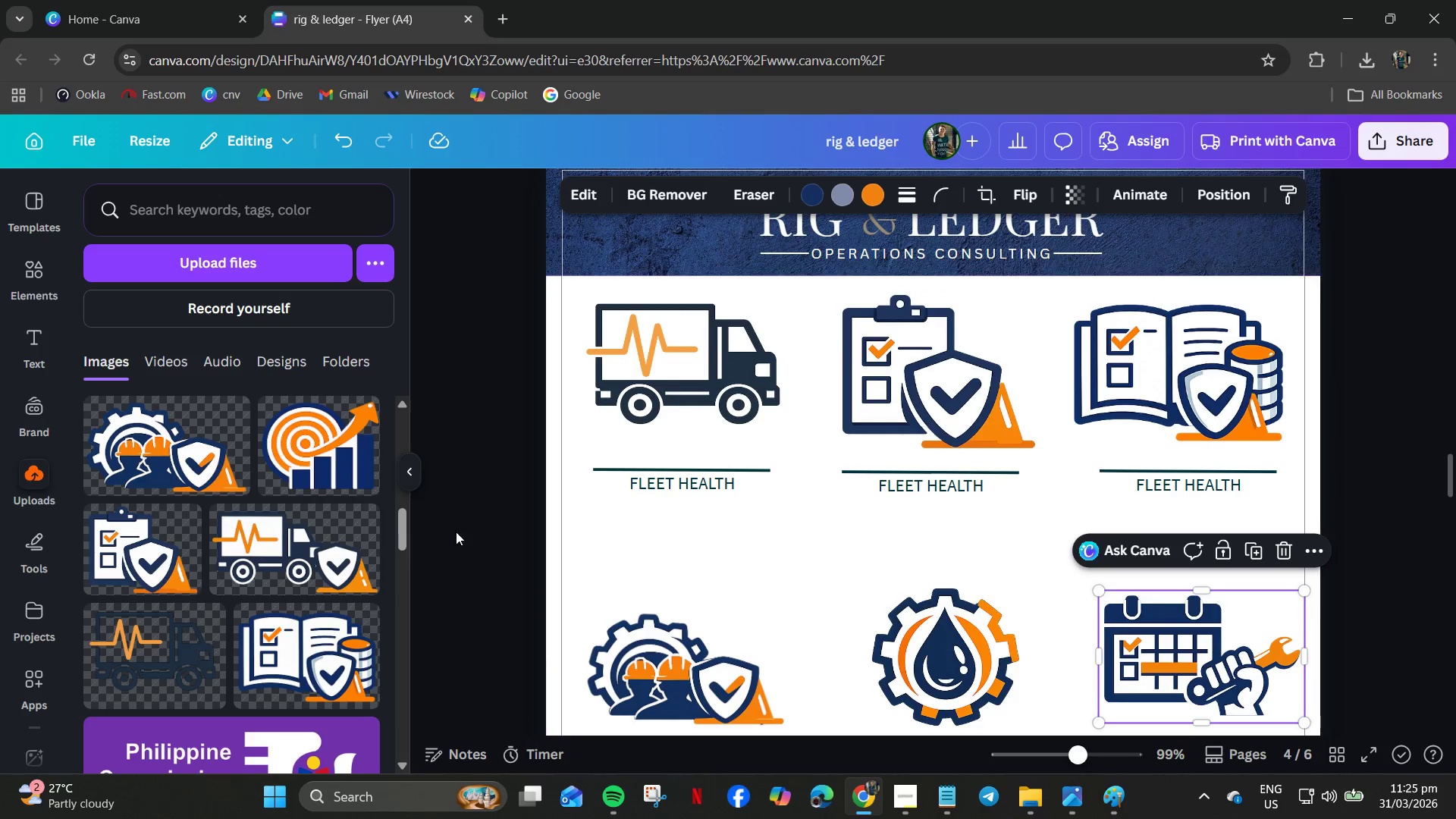 
mouse_move([165, 554])
 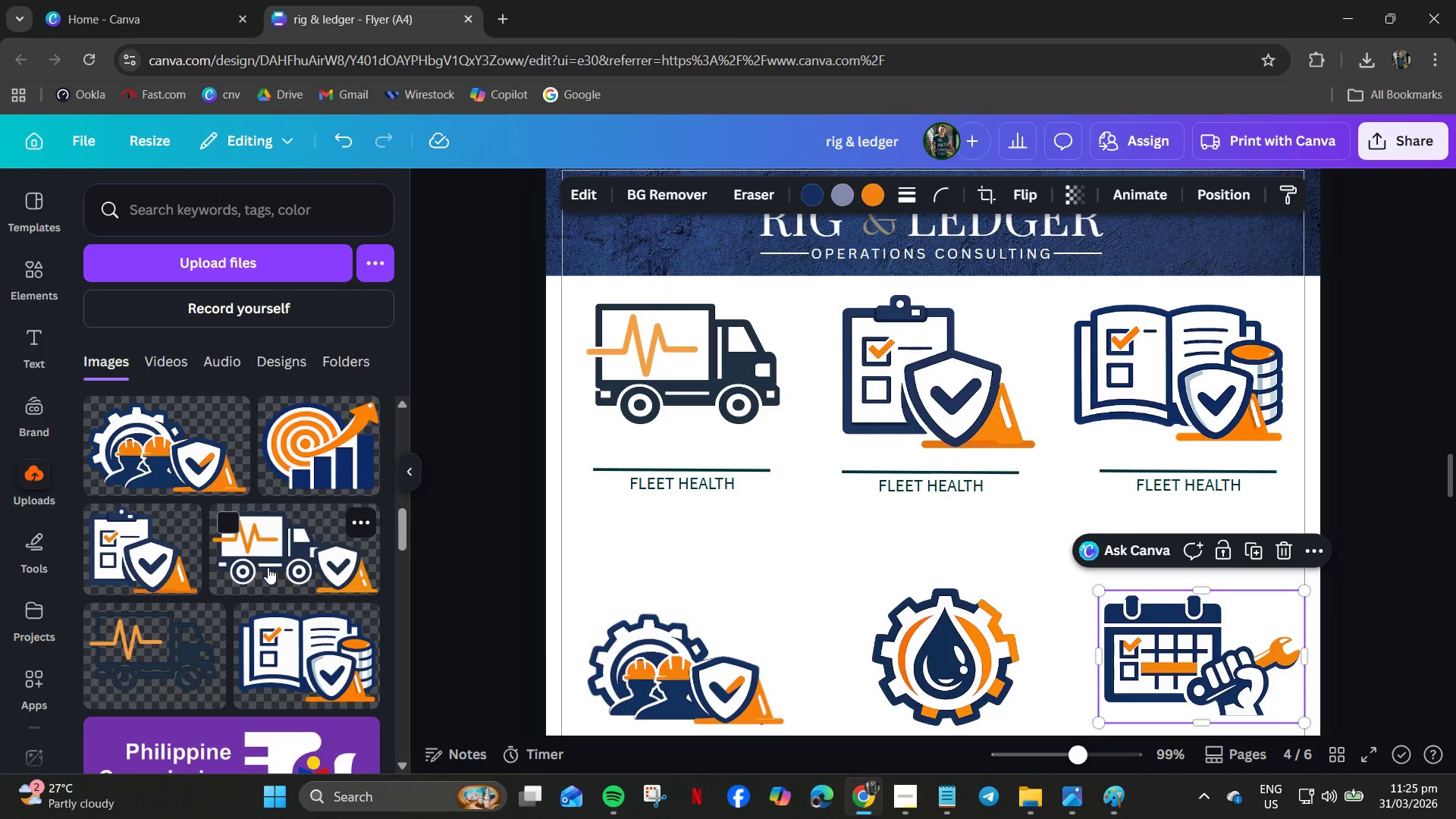 
scroll: coordinate [268, 566], scroll_direction: up, amount: 9.0
 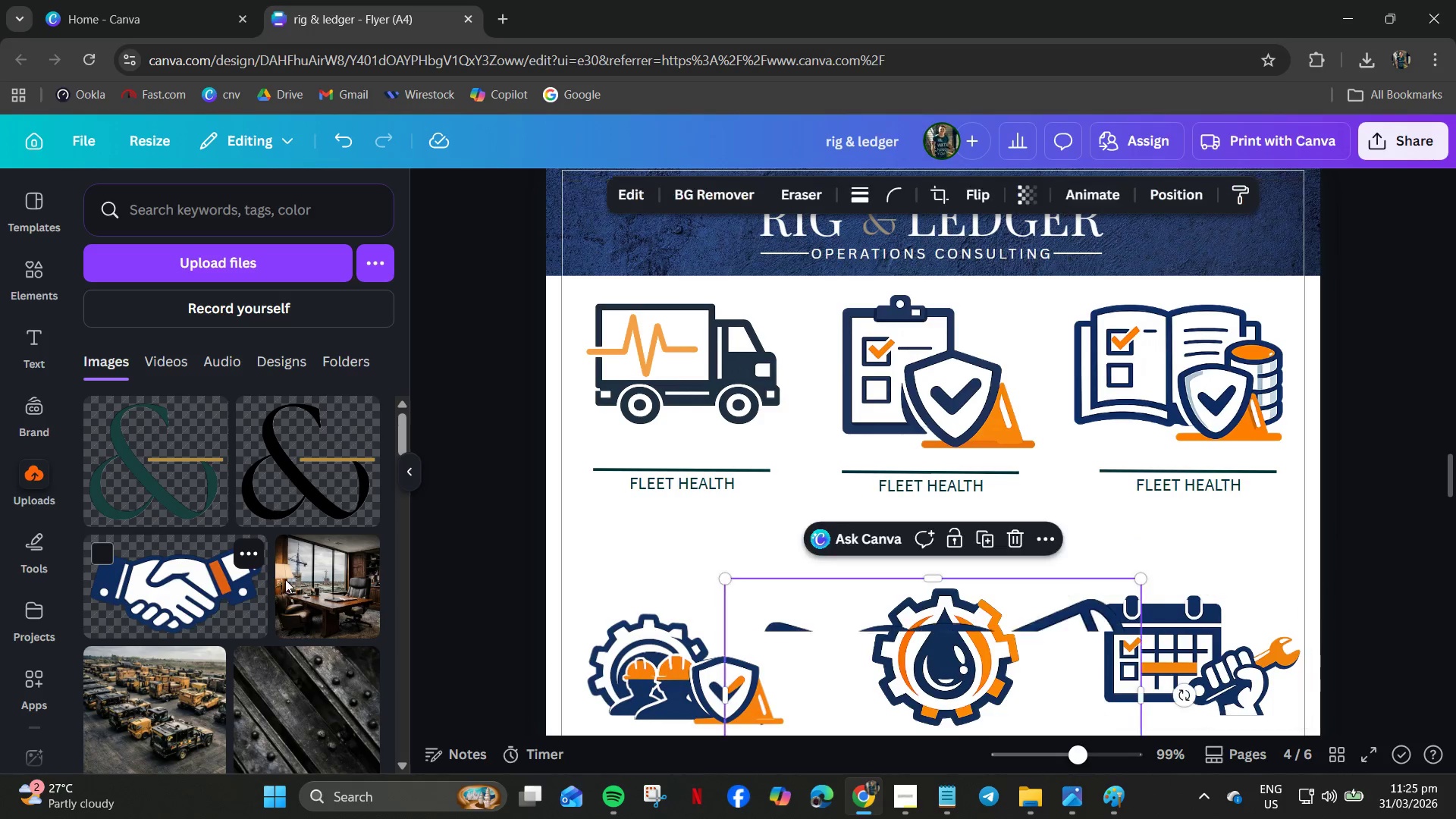 
scroll: coordinate [737, 583], scroll_direction: down, amount: 4.0
 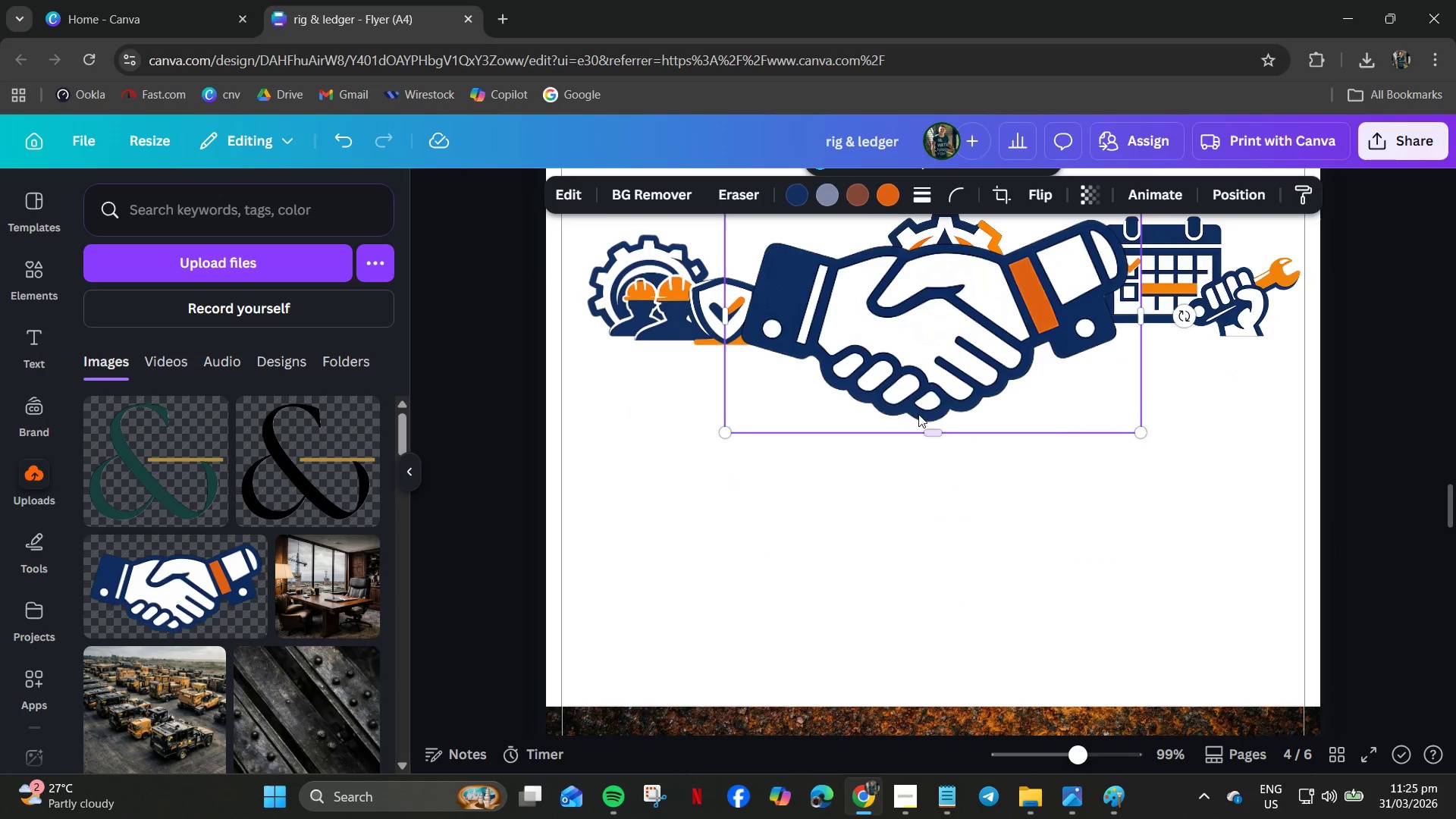 
left_click_drag(start_coordinate=[940, 394], to_coordinate=[946, 585])
 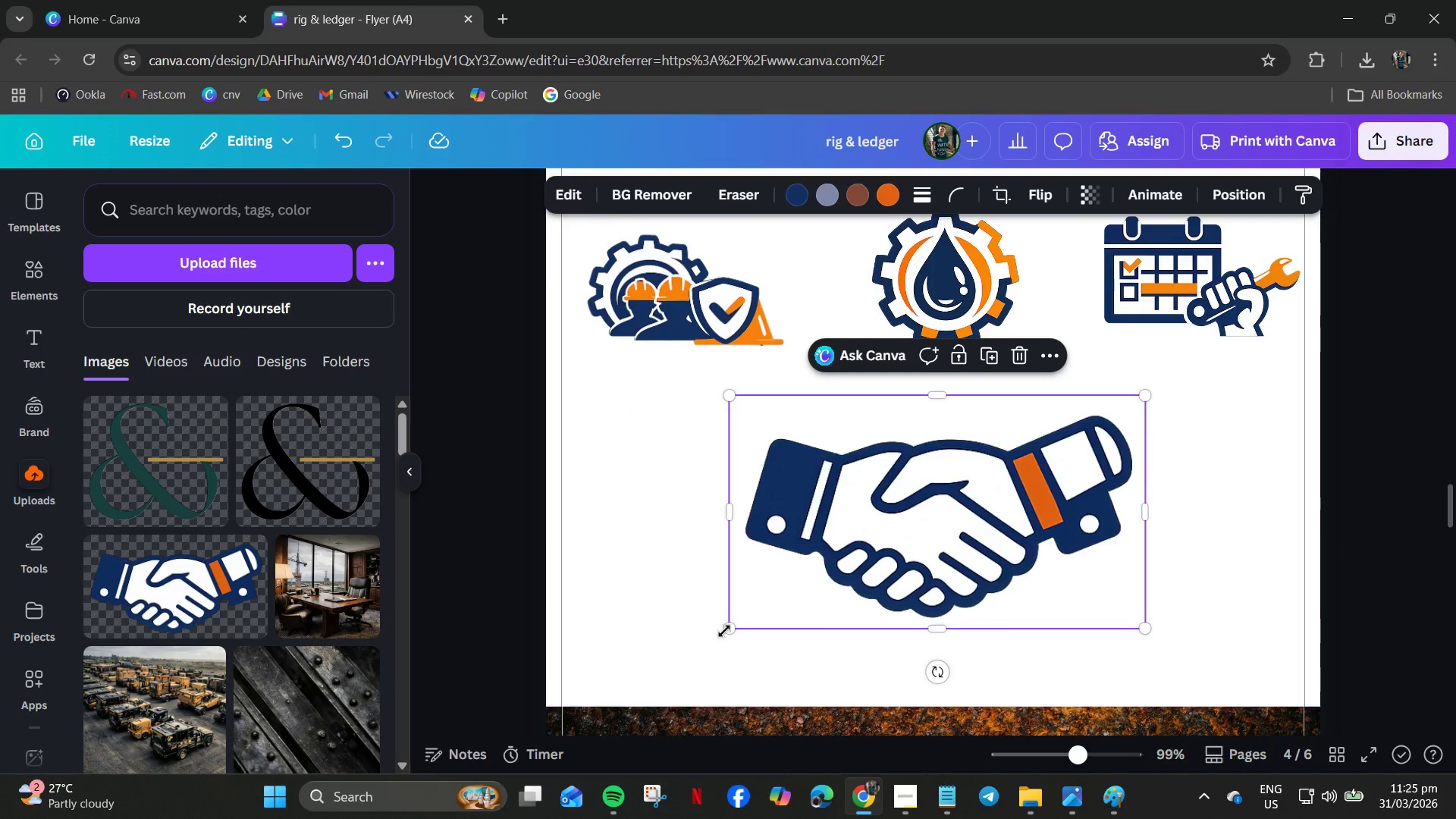 
left_click_drag(start_coordinate=[729, 631], to_coordinate=[962, 554])
 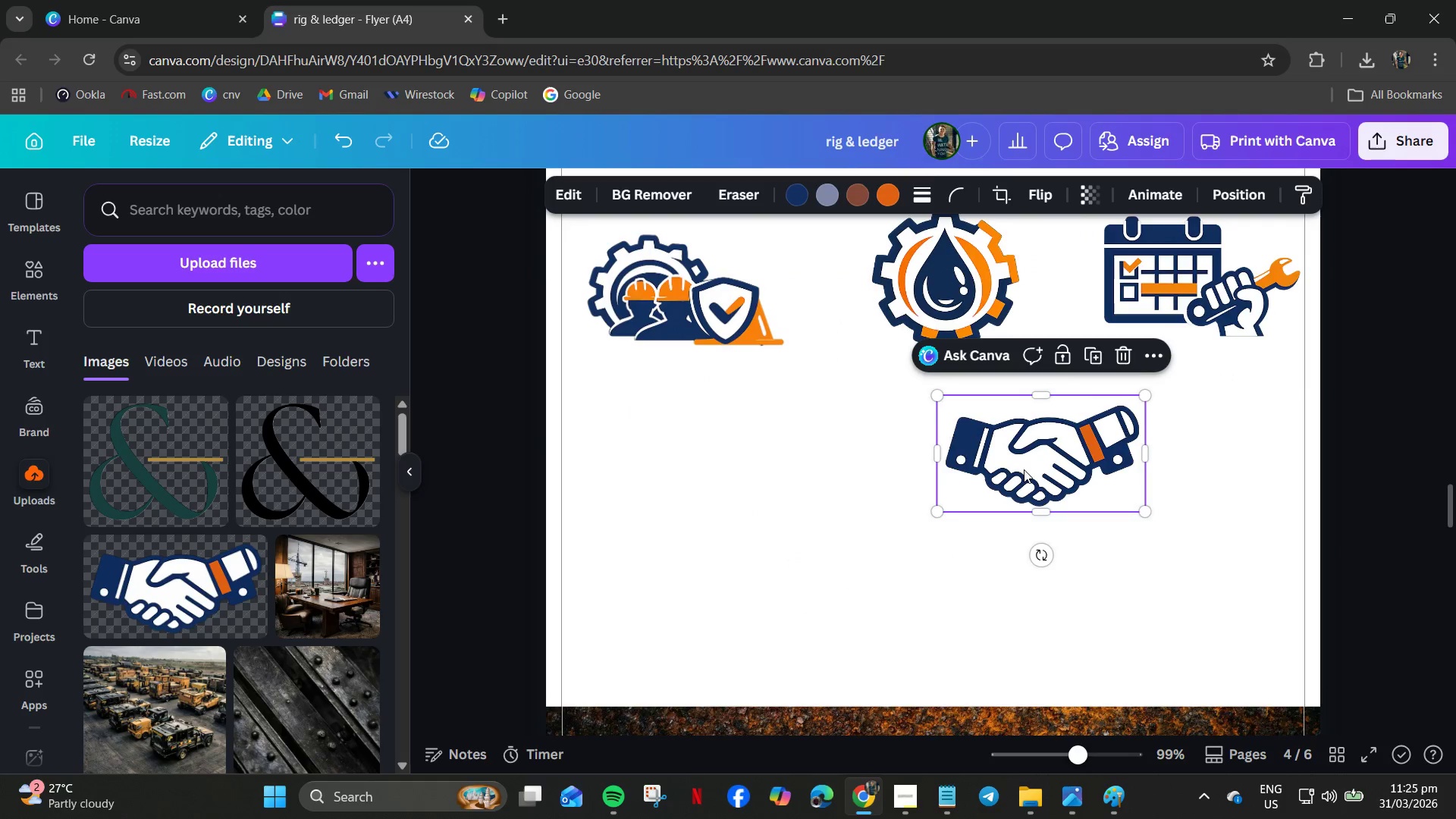 
left_click_drag(start_coordinate=[1024, 469], to_coordinate=[944, 547])
 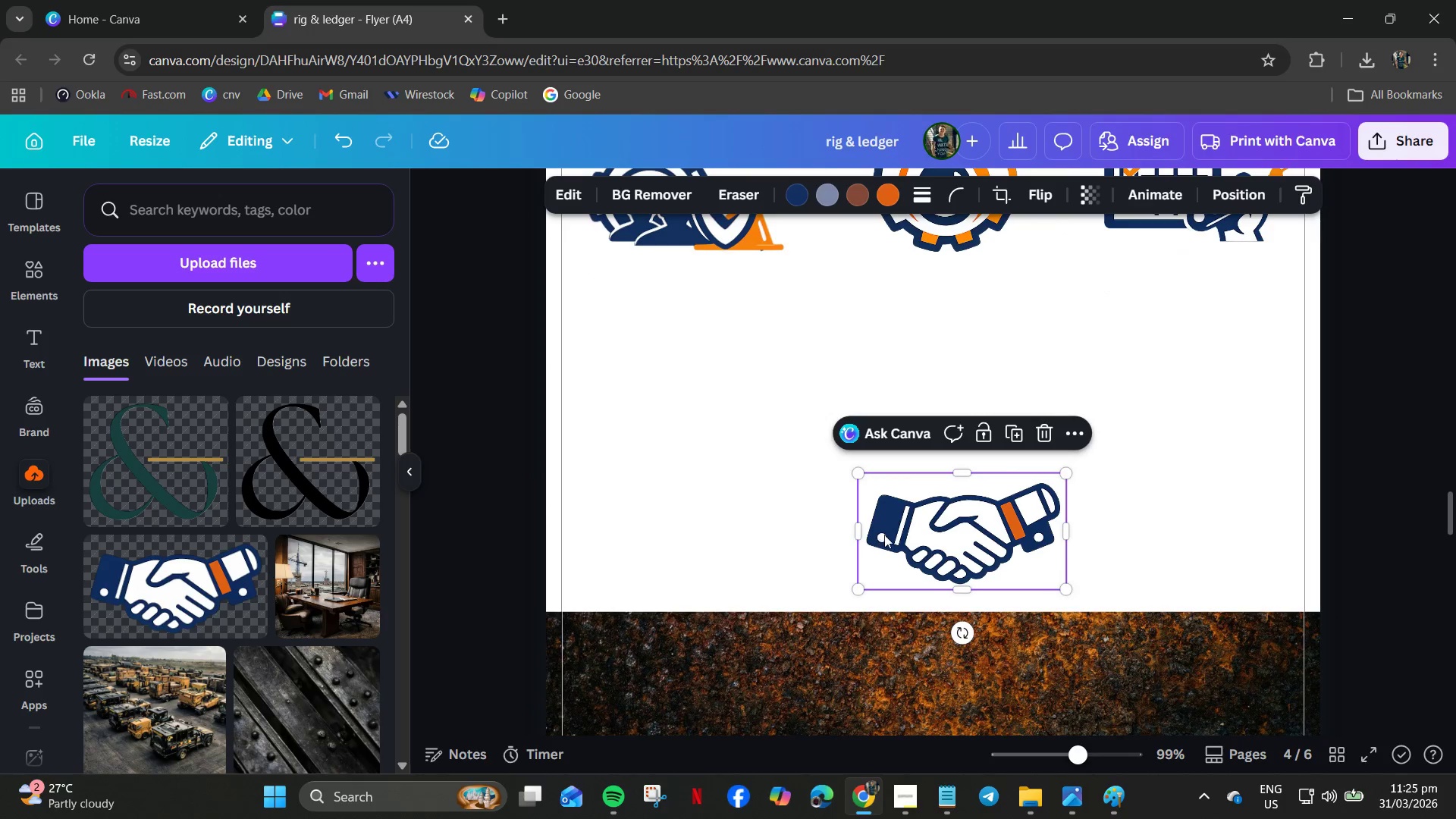 
scroll: coordinate [943, 548], scroll_direction: down, amount: 1.0
 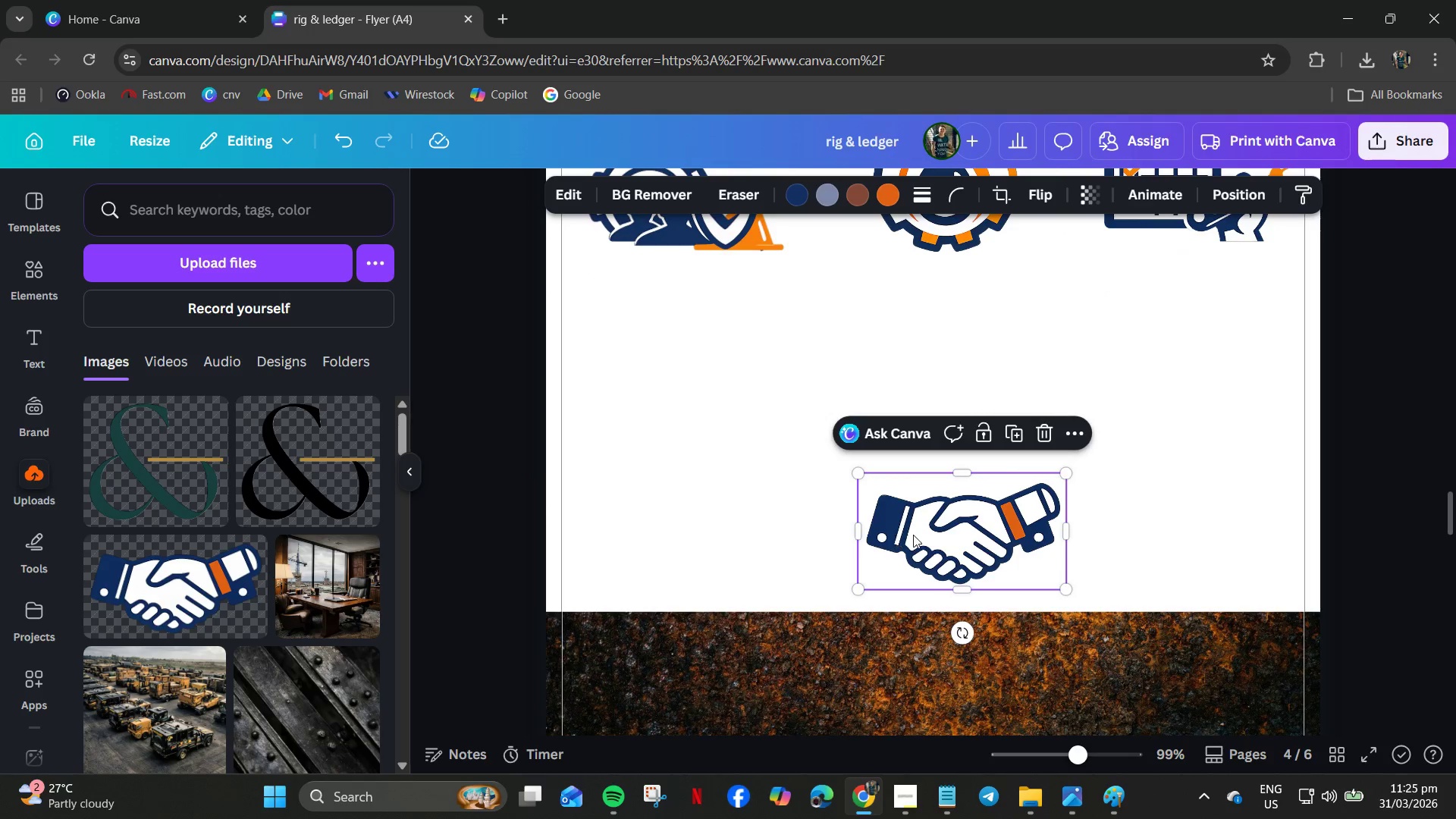 
left_click_drag(start_coordinate=[959, 541], to_coordinate=[959, 413])
 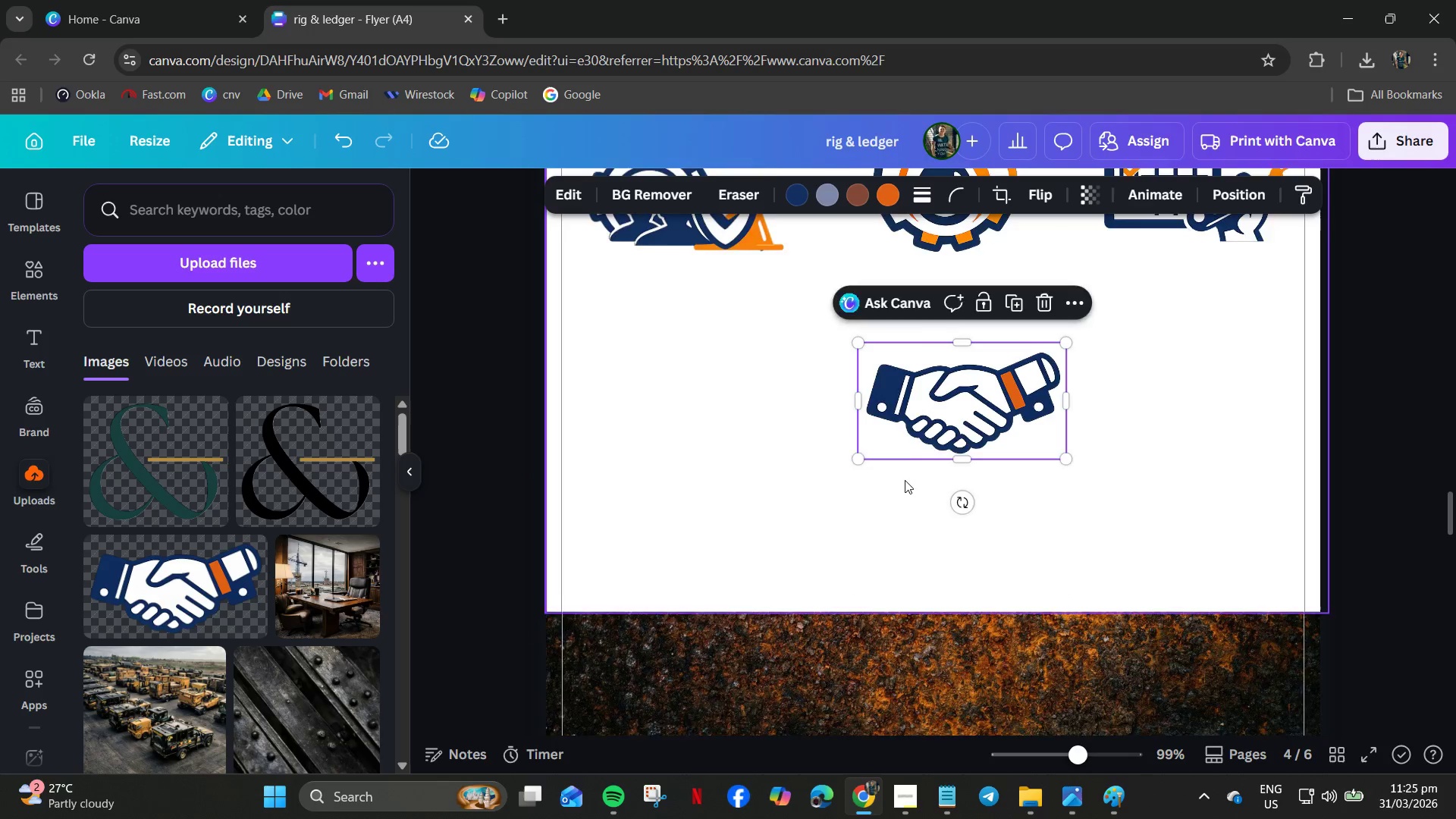 
scroll: coordinate [905, 480], scroll_direction: up, amount: 3.0
 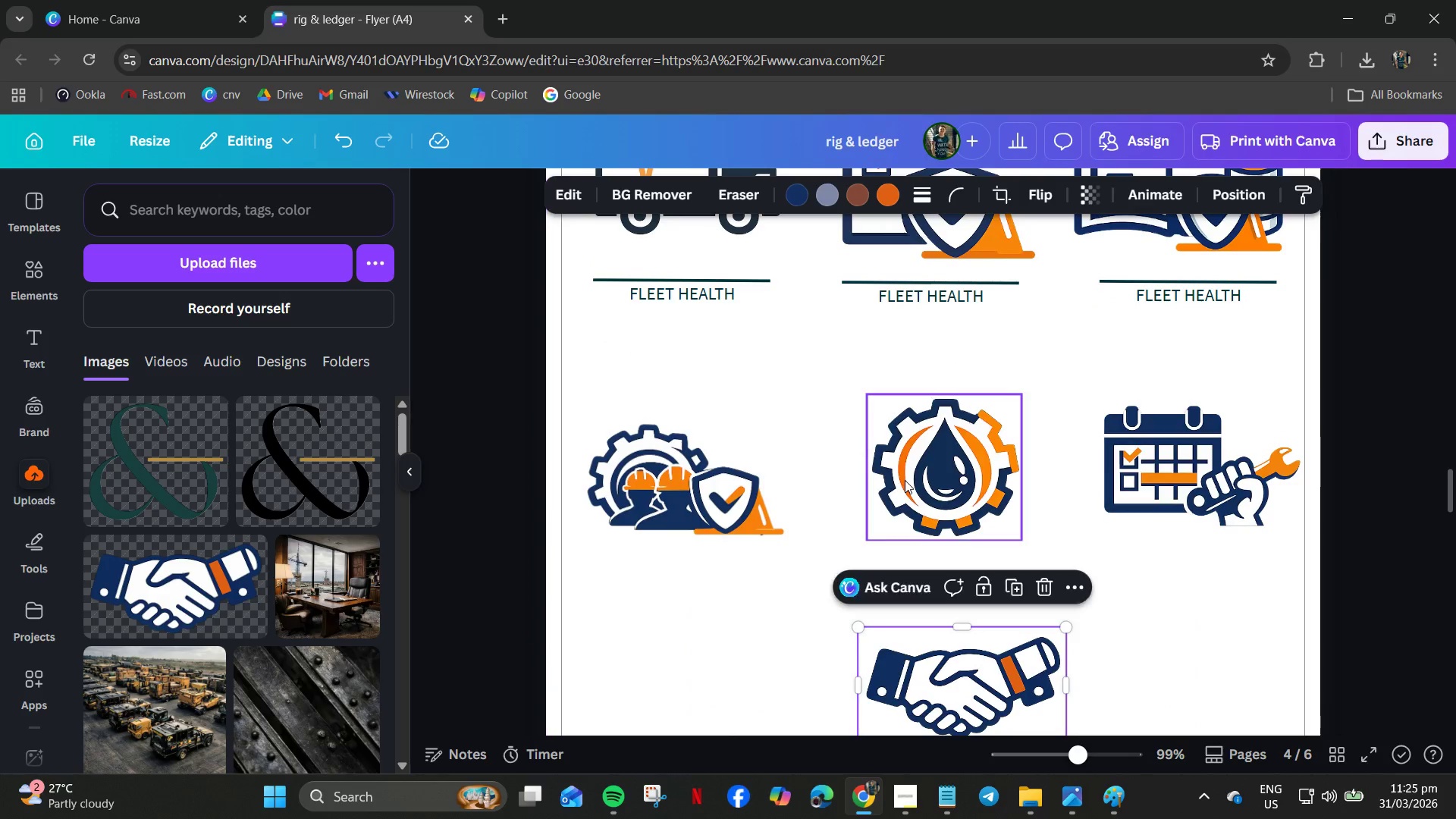 
scroll: coordinate [905, 456], scroll_direction: down, amount: 1.0
 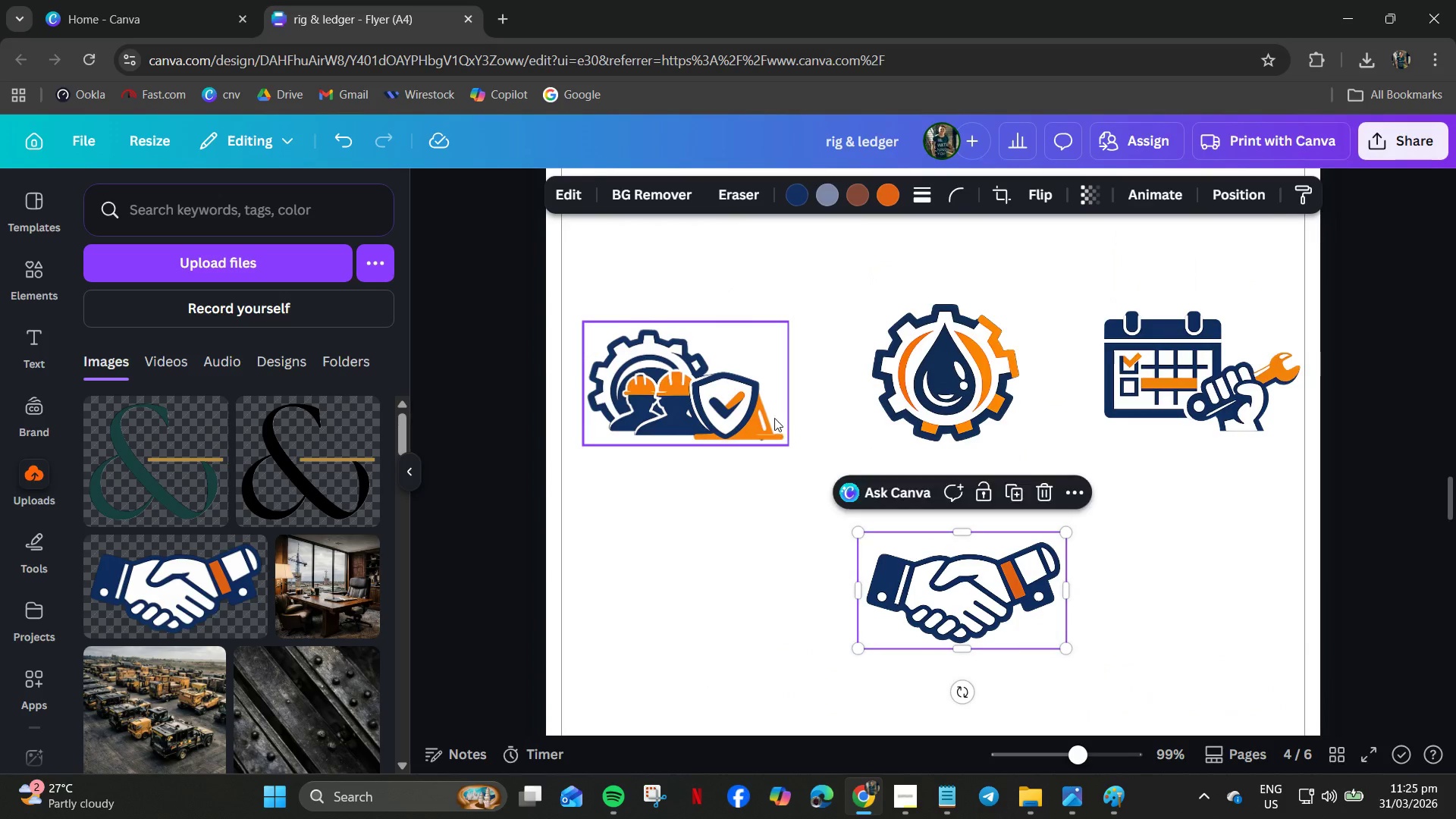 
left_click_drag(start_coordinate=[774, 416], to_coordinate=[774, 404])
 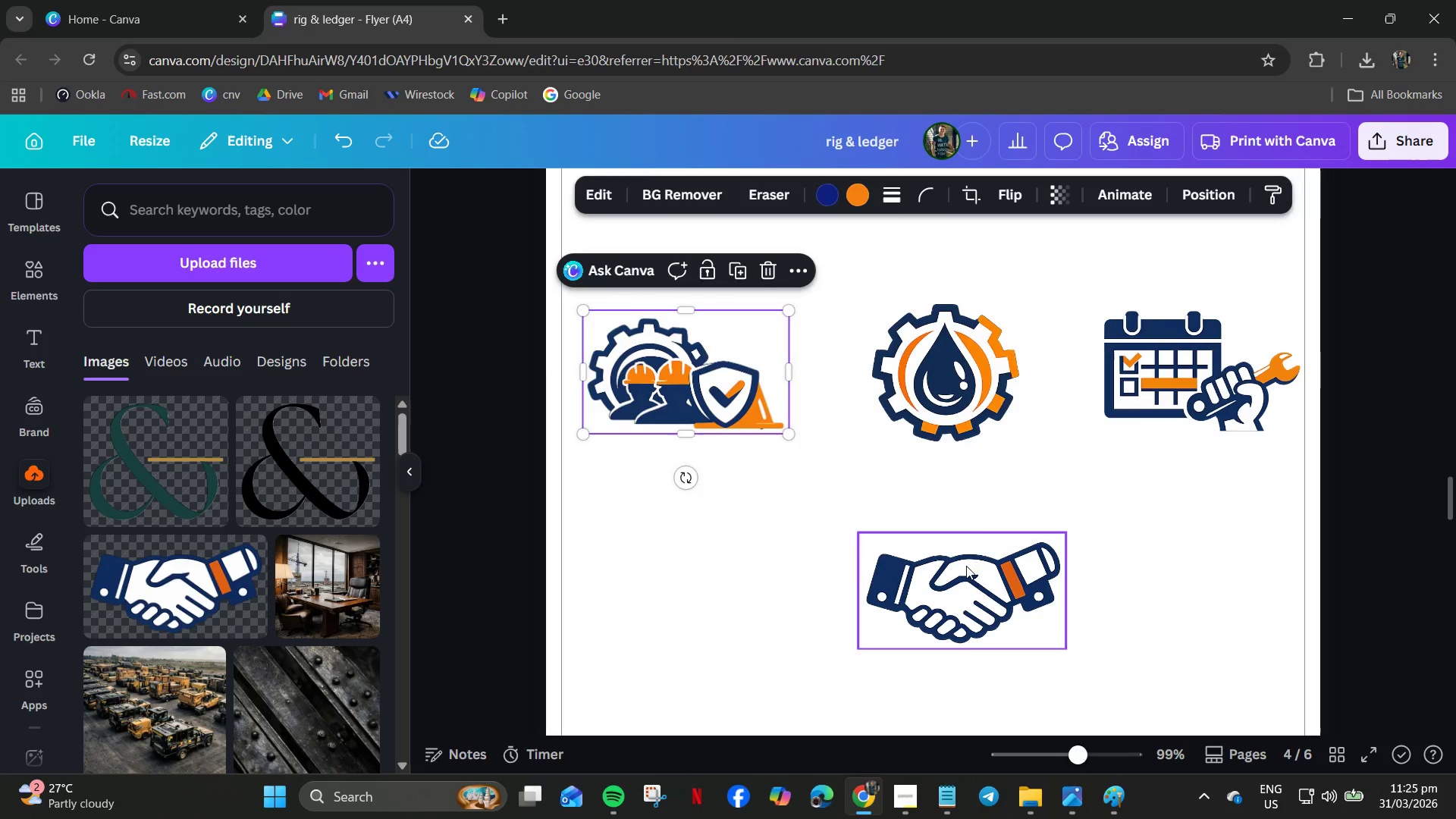 
left_click([966, 566])
 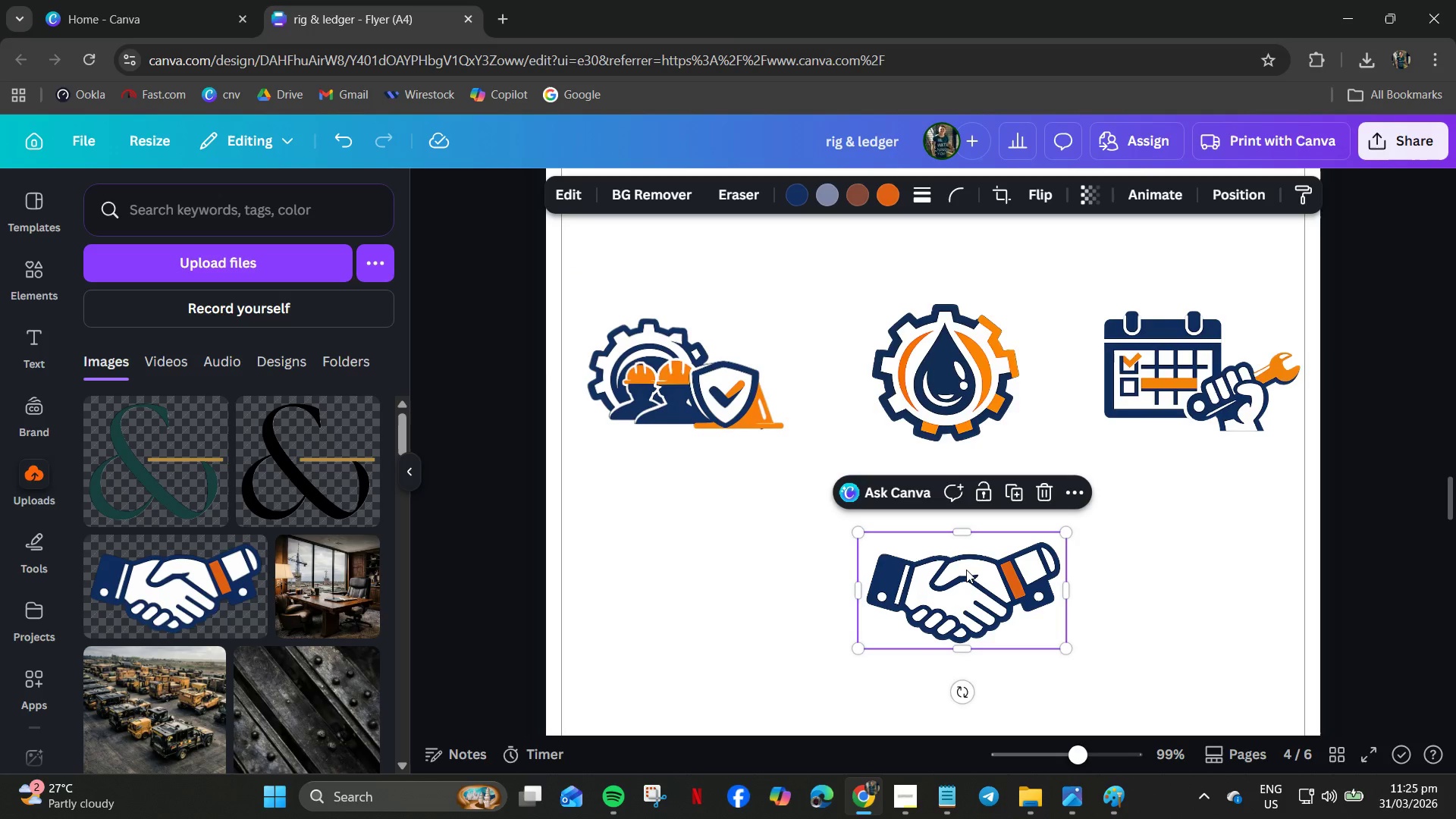 
left_click_drag(start_coordinate=[966, 570], to_coordinate=[969, 600])
 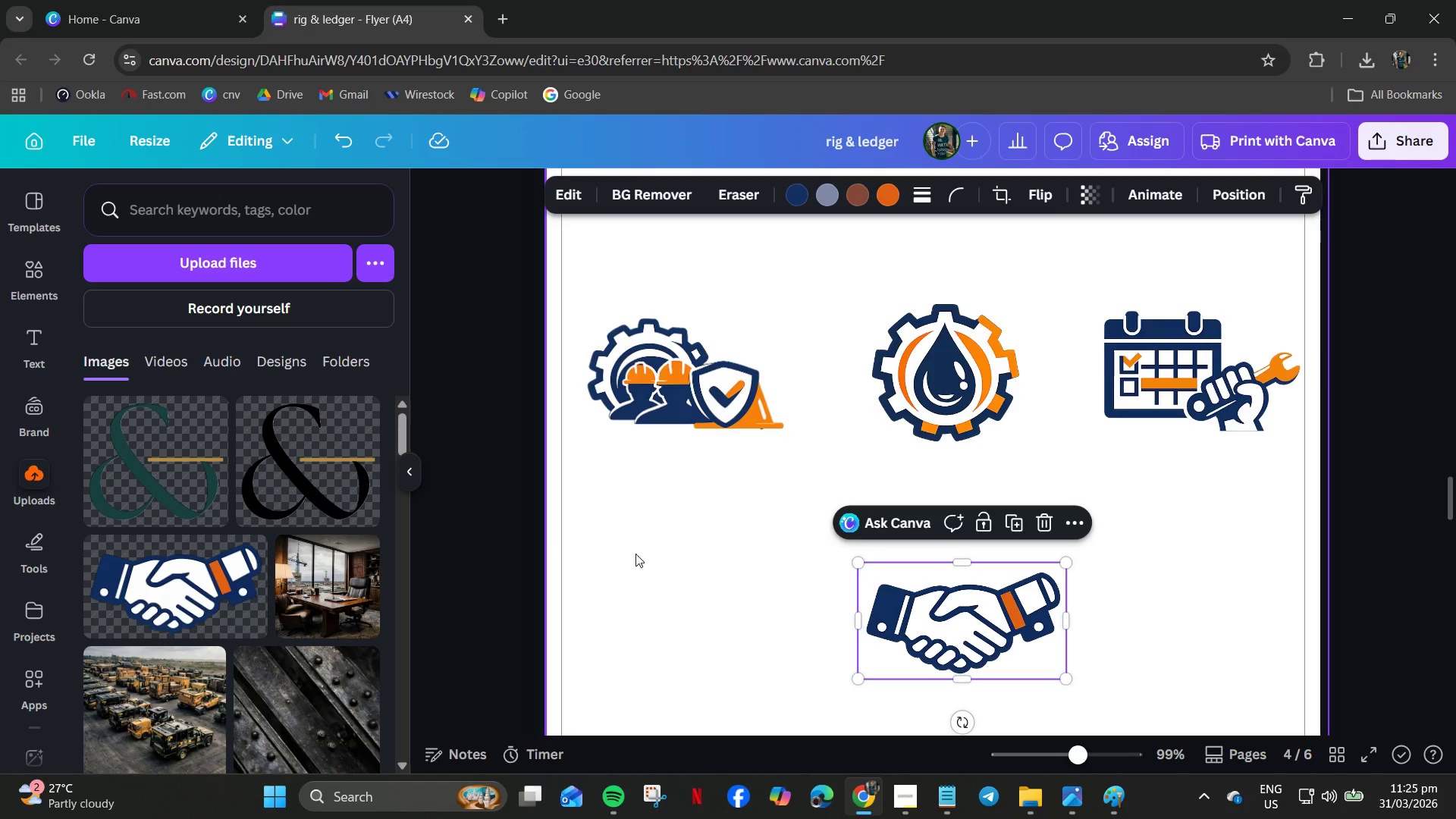 
scroll: coordinate [299, 601], scroll_direction: down, amount: 10.0
 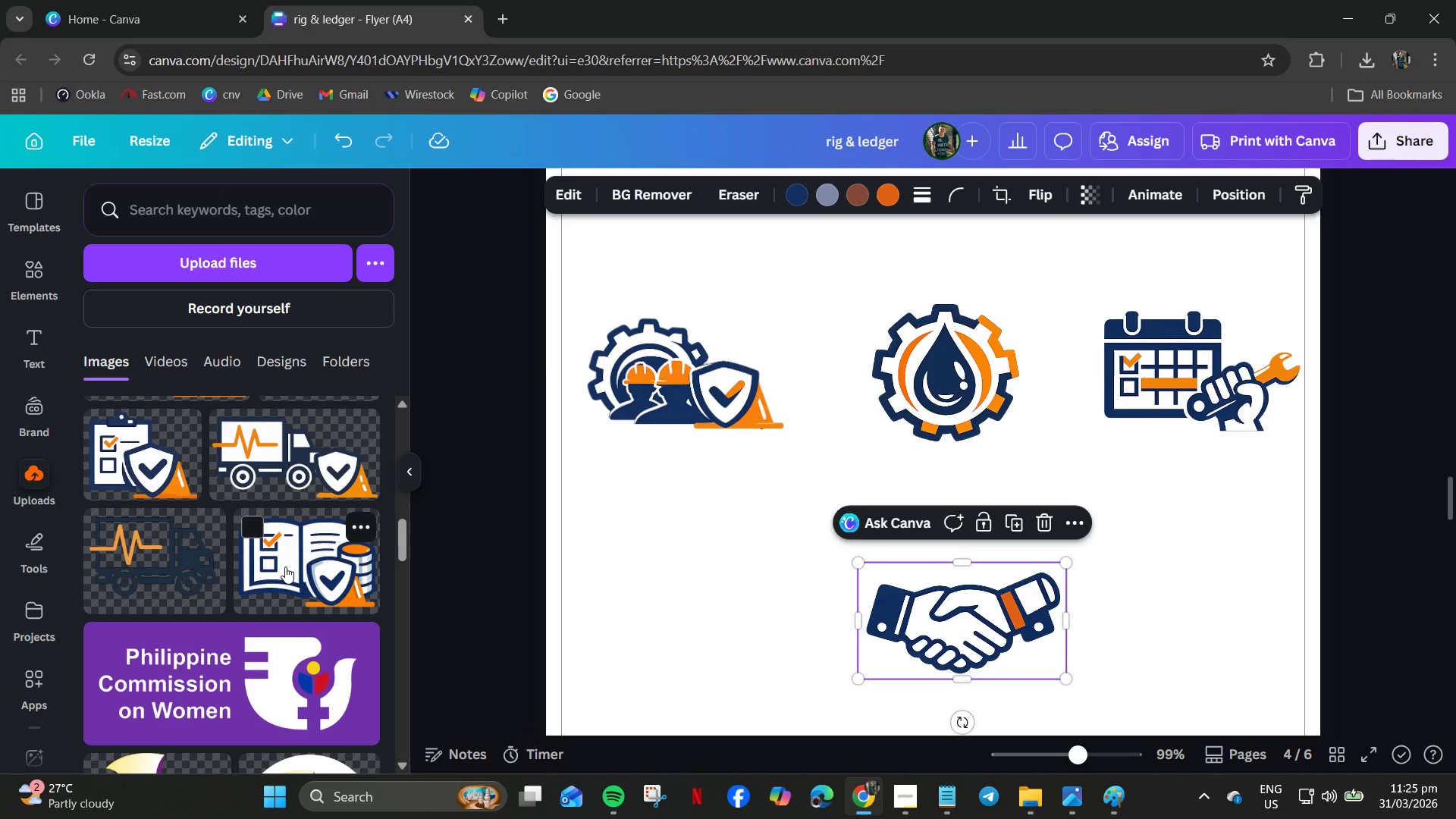 
wait(9.19)
 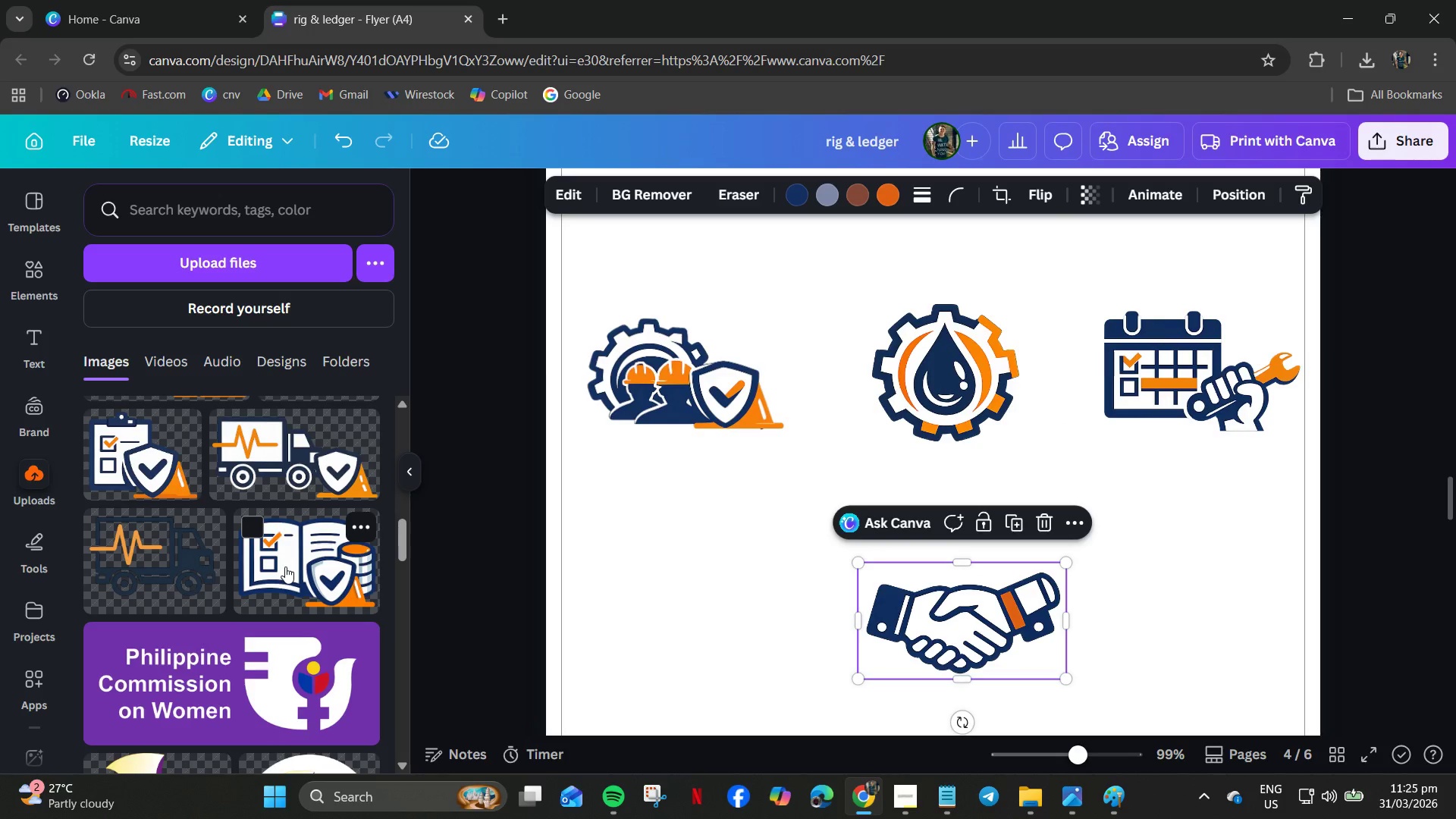 
scroll: coordinate [797, 641], scroll_direction: up, amount: 2.0
 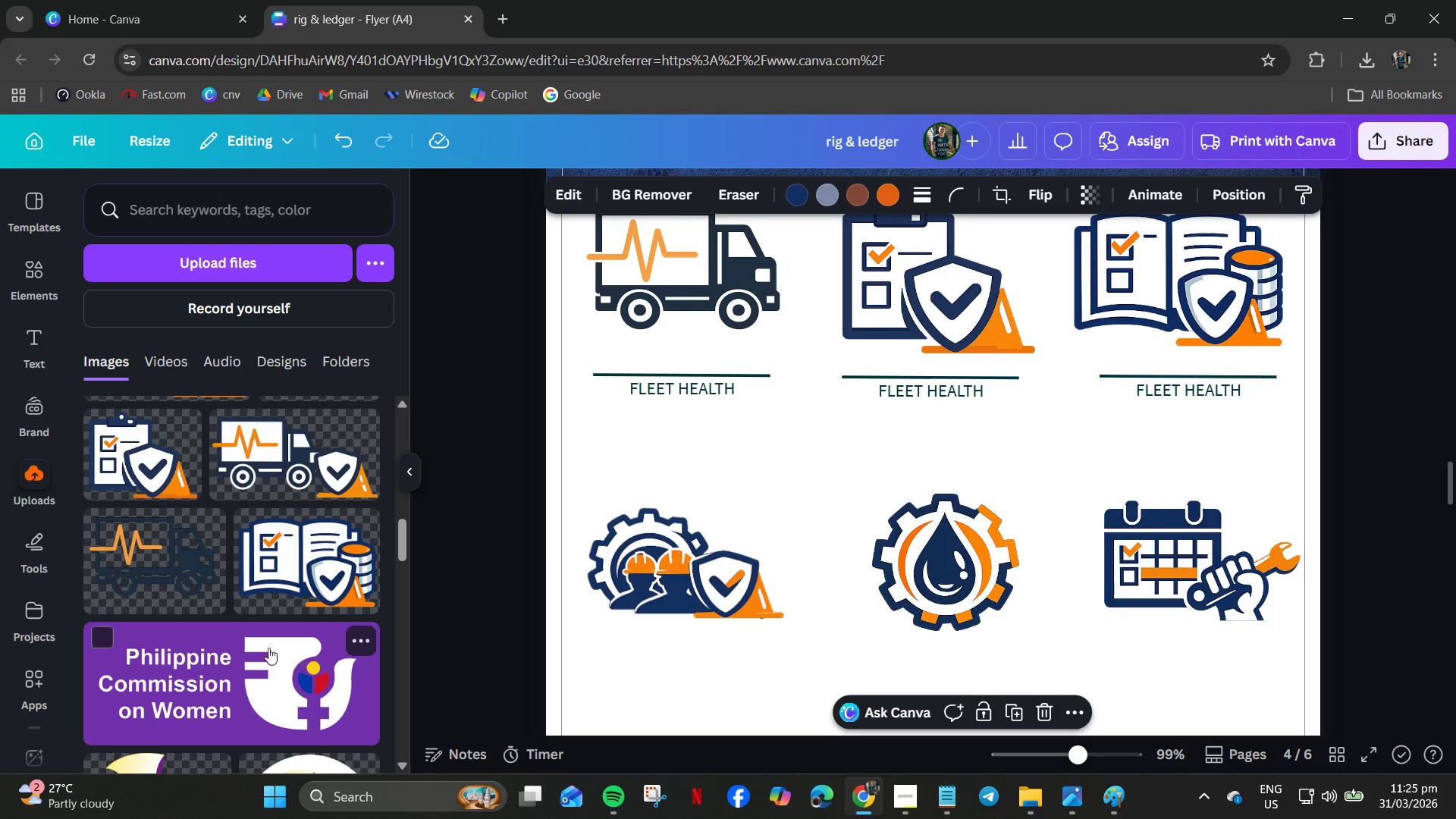 
mouse_move([174, 488])
 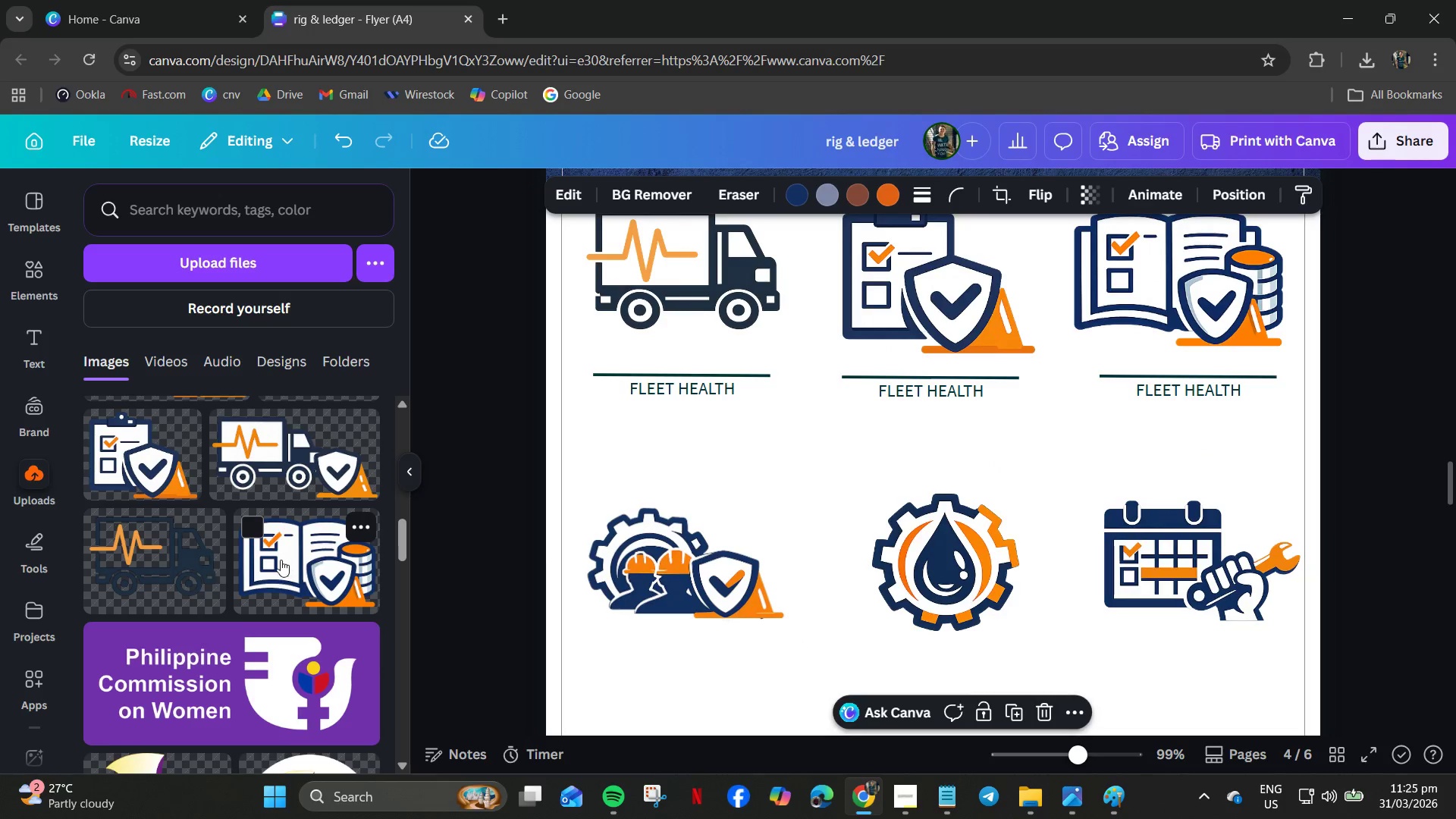 
scroll: coordinate [280, 560], scroll_direction: up, amount: 3.0
 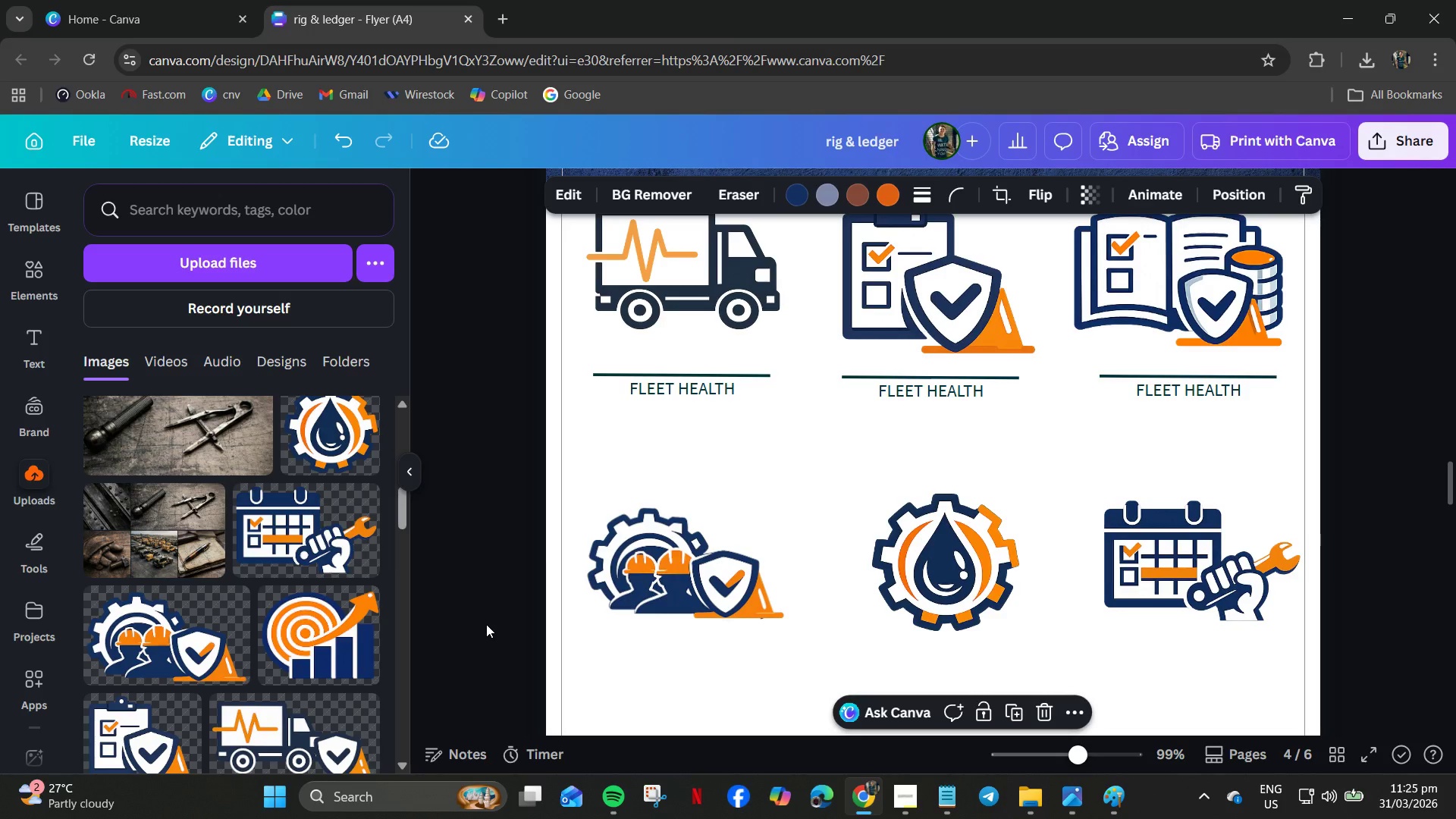 
scroll: coordinate [371, 602], scroll_direction: down, amount: 3.0
 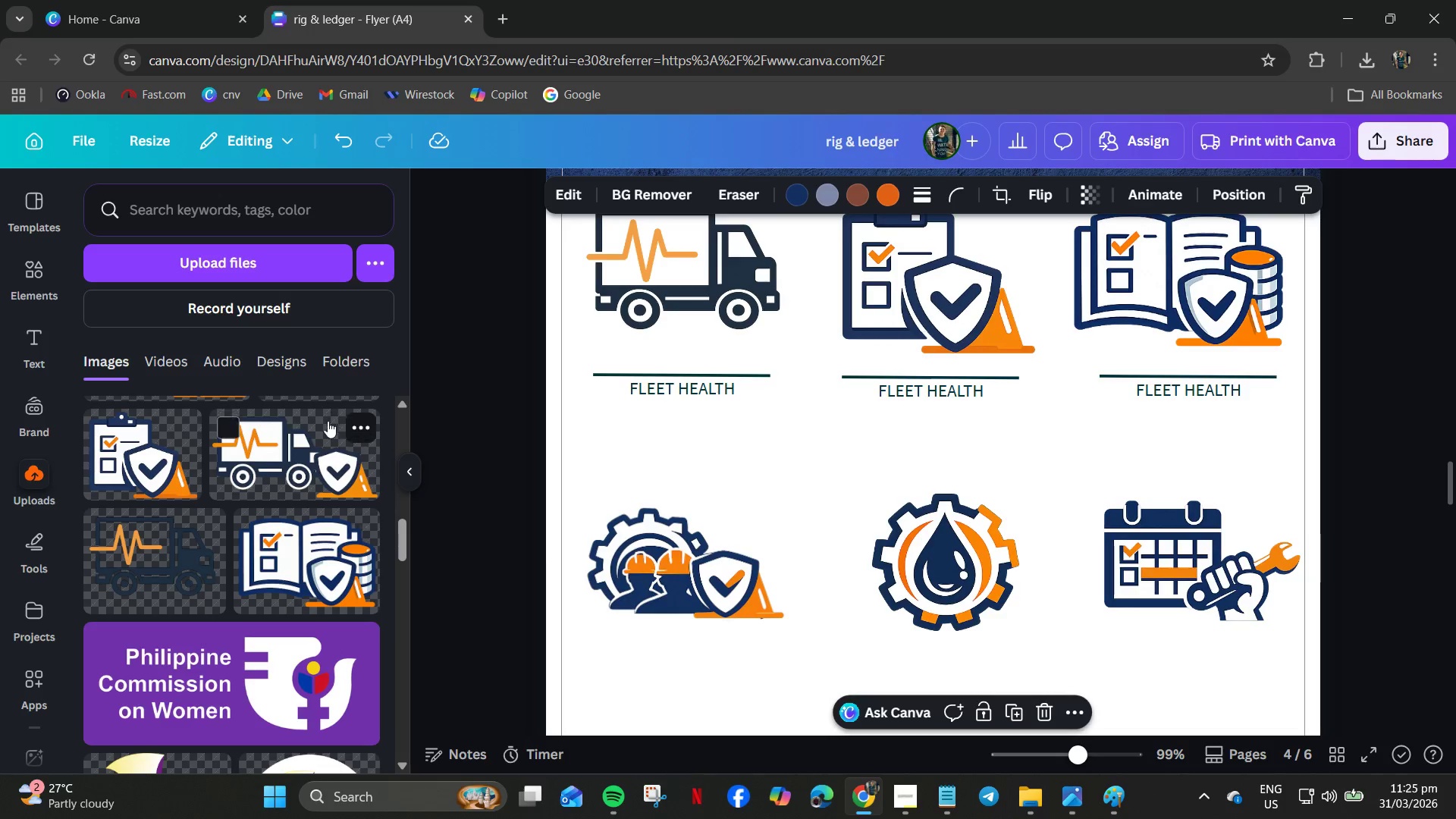 
scroll: coordinate [329, 507], scroll_direction: up, amount: 2.0
 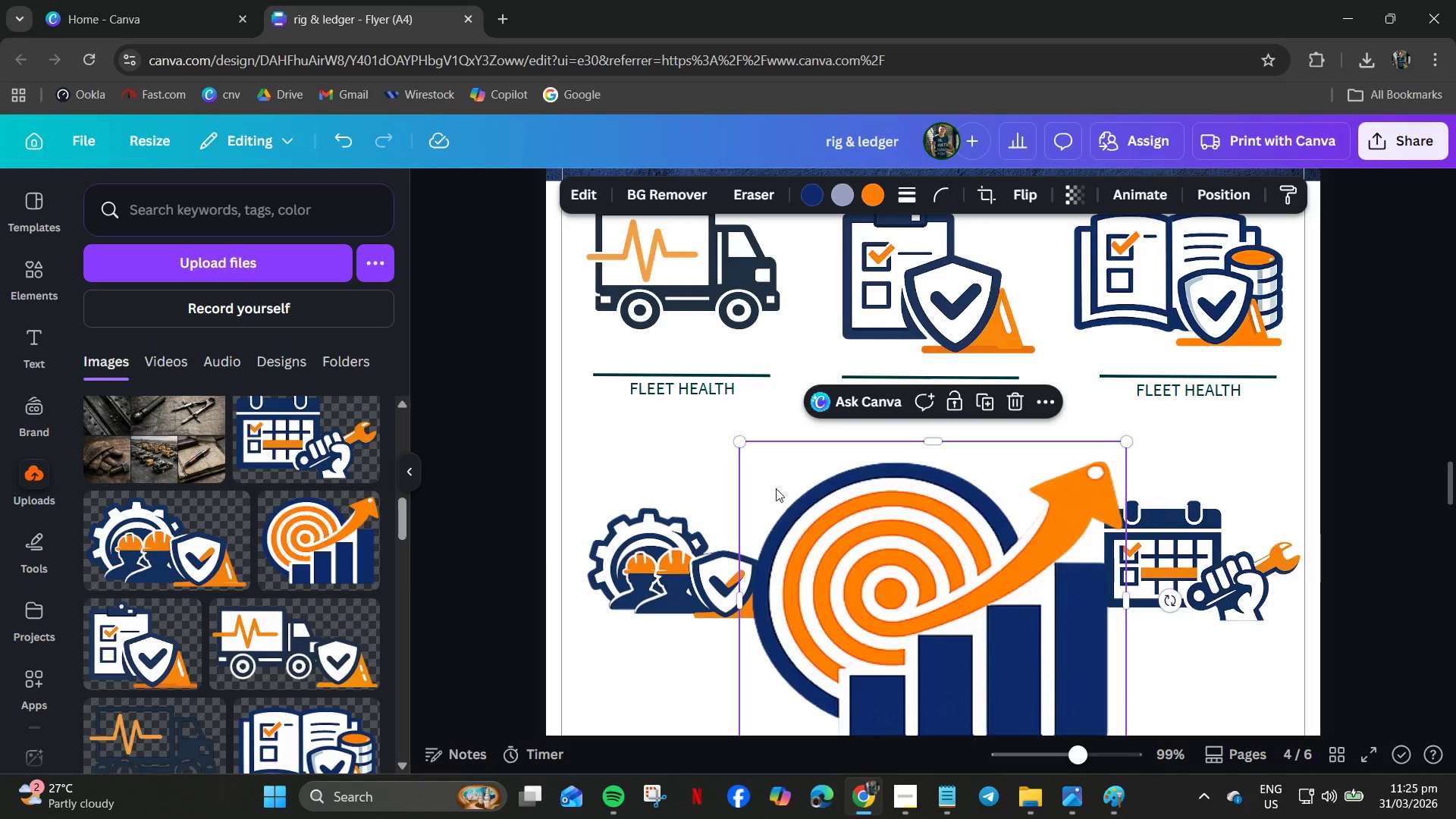 
left_click_drag(start_coordinate=[743, 444], to_coordinate=[1000, 638])
 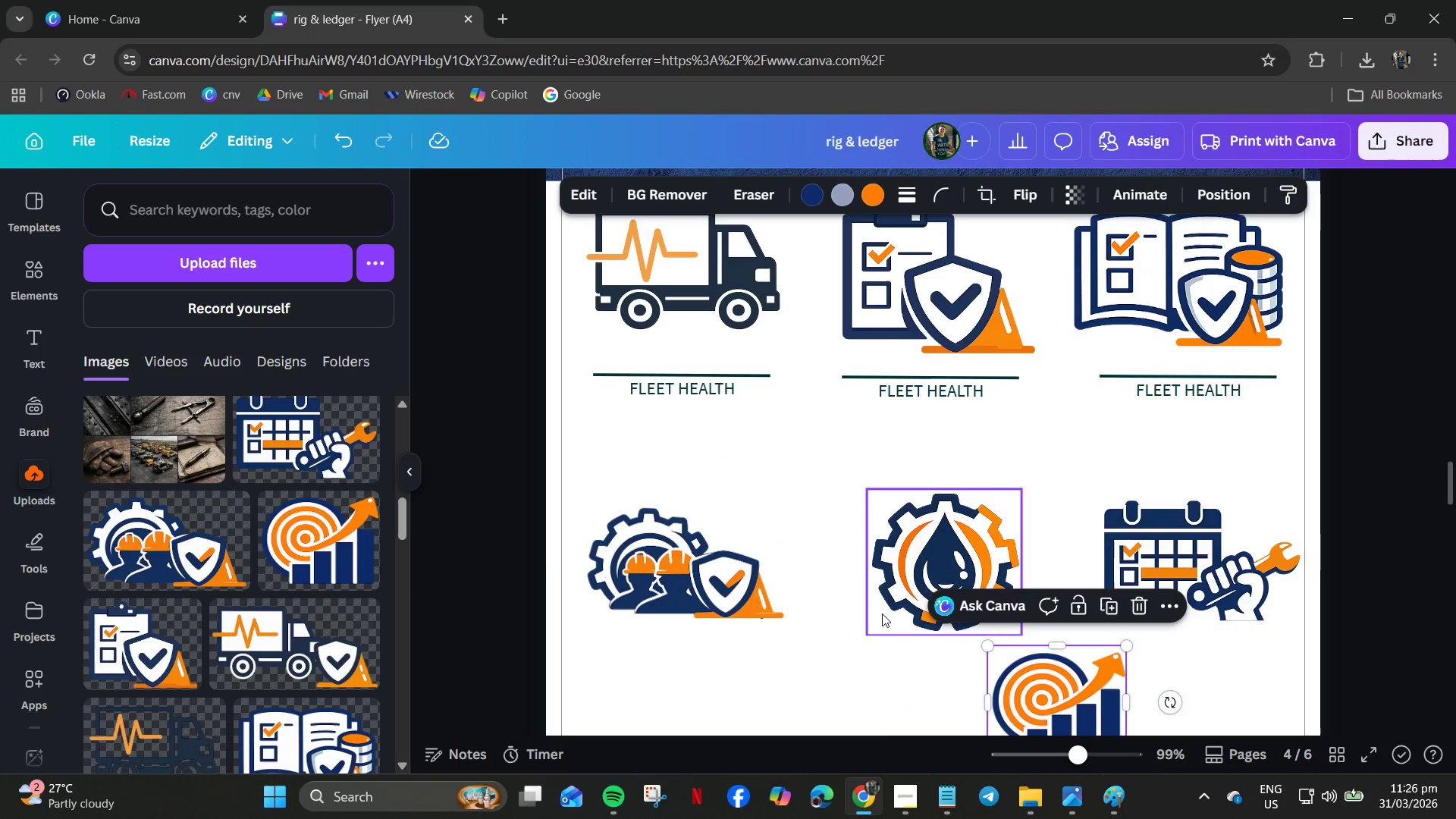 
scroll: coordinate [880, 613], scroll_direction: down, amount: 3.0
 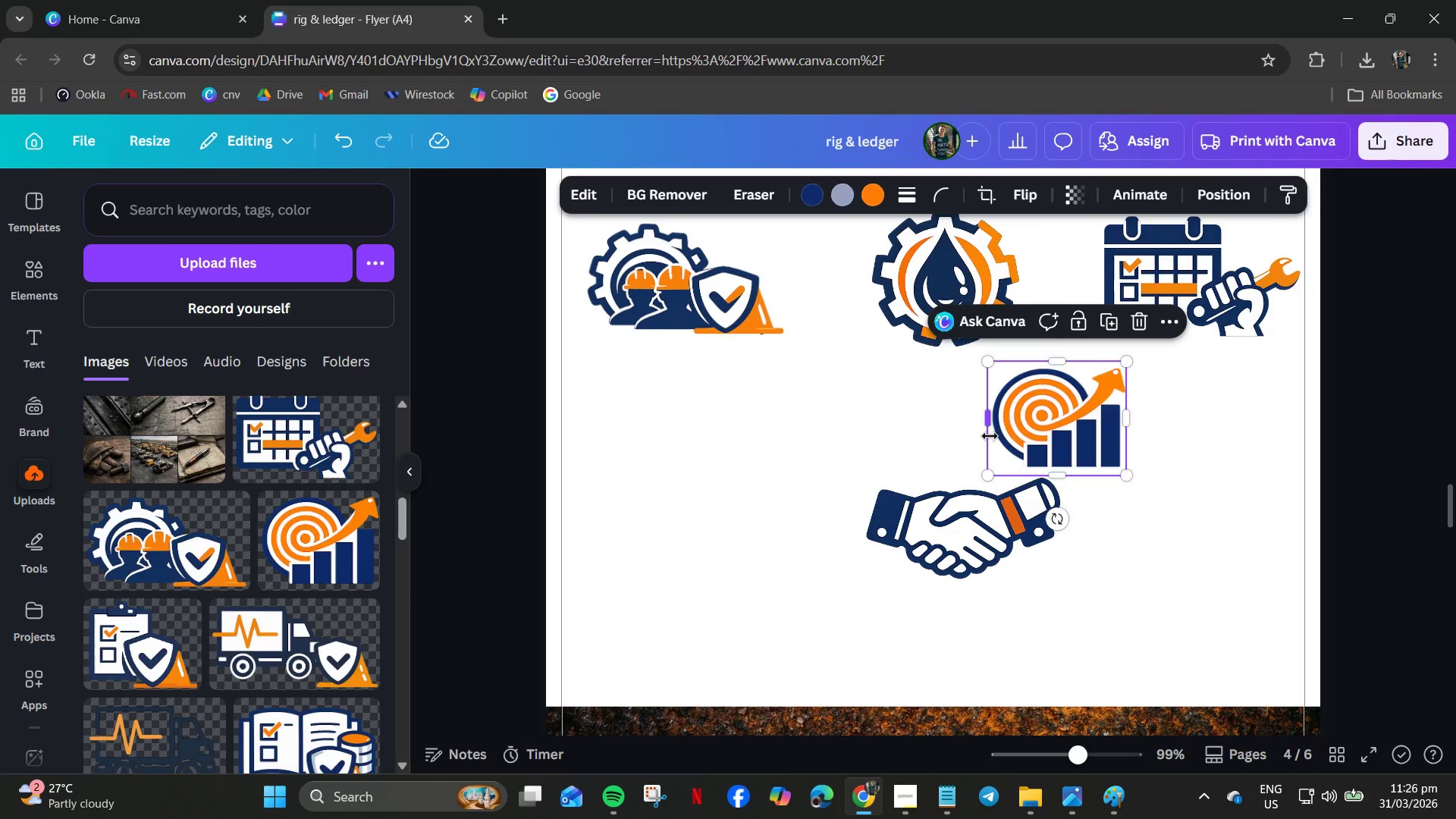 
left_click_drag(start_coordinate=[1030, 428], to_coordinate=[1133, 529])
 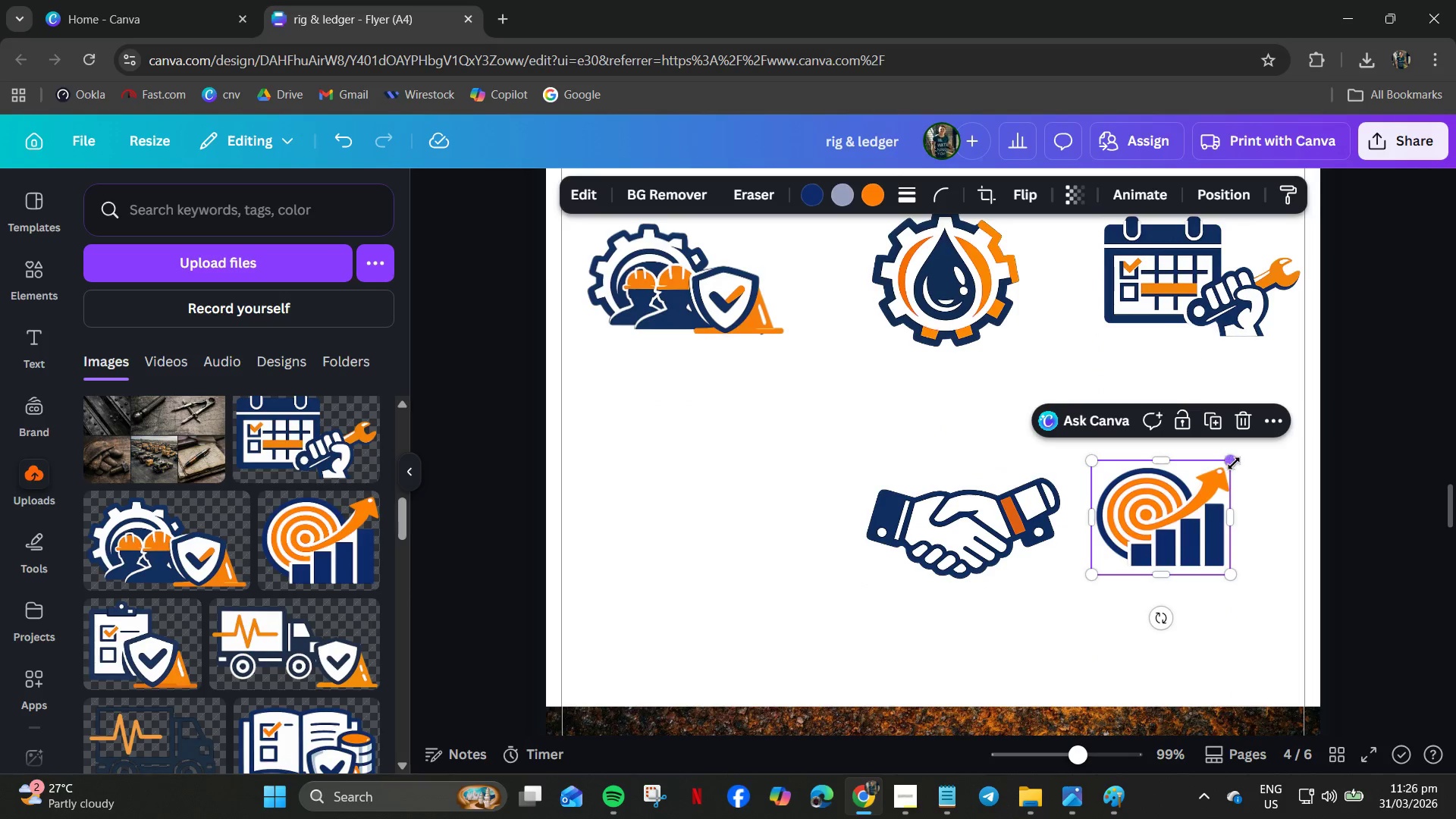 
left_click_drag(start_coordinate=[1235, 463], to_coordinate=[1277, 441])
 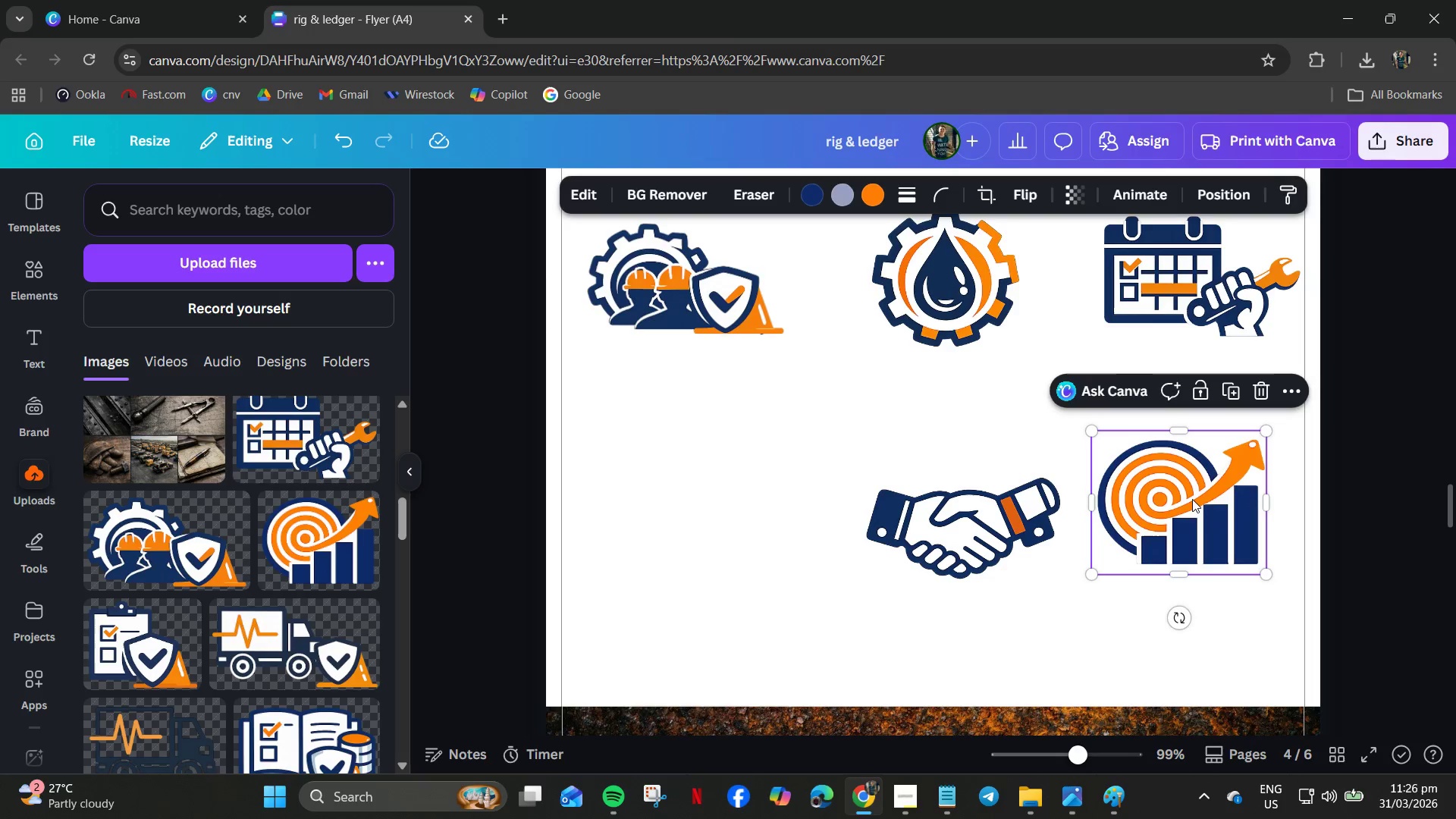 
left_click_drag(start_coordinate=[1192, 499], to_coordinate=[1207, 499])
 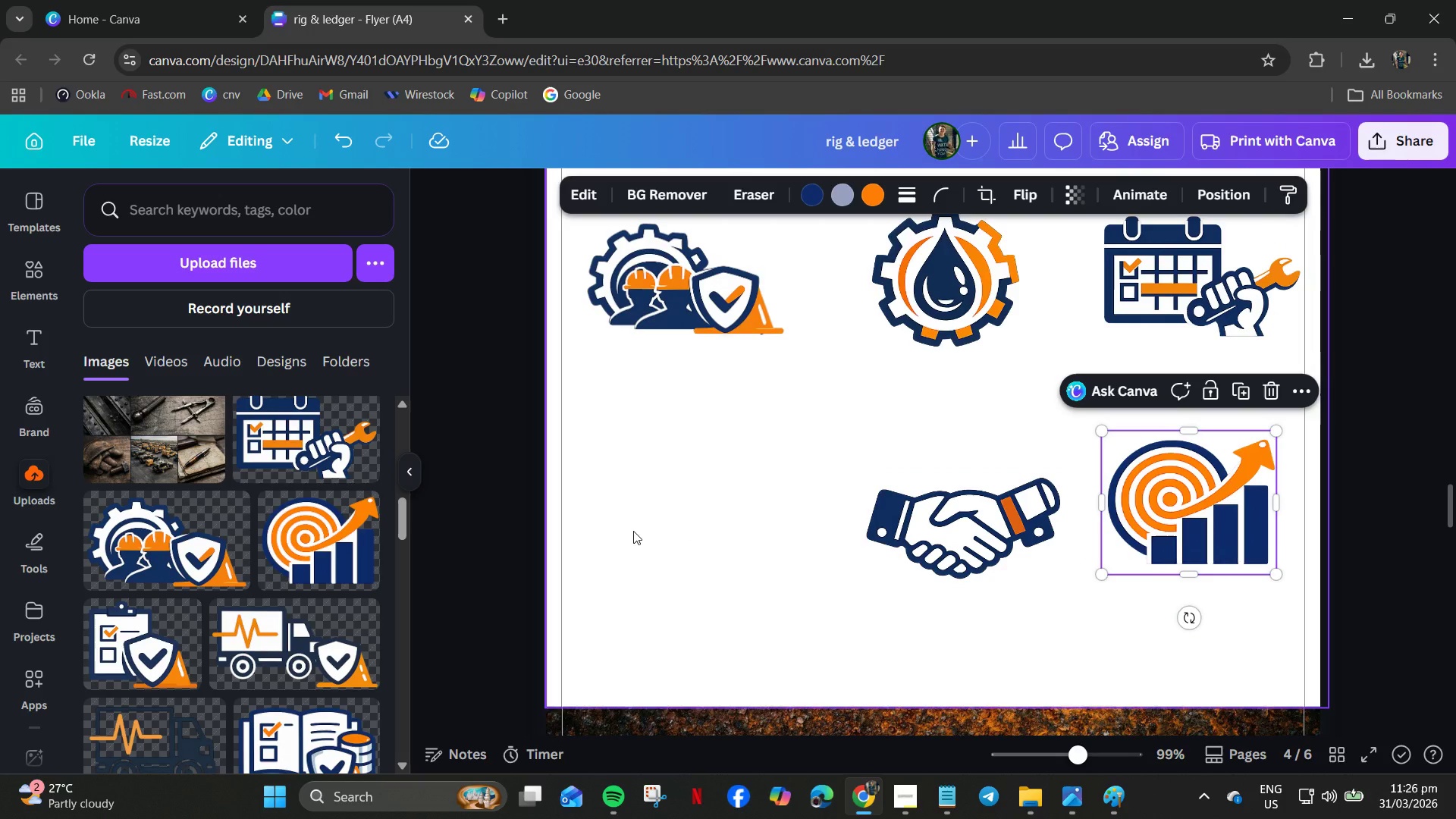 
wait(8.16)
 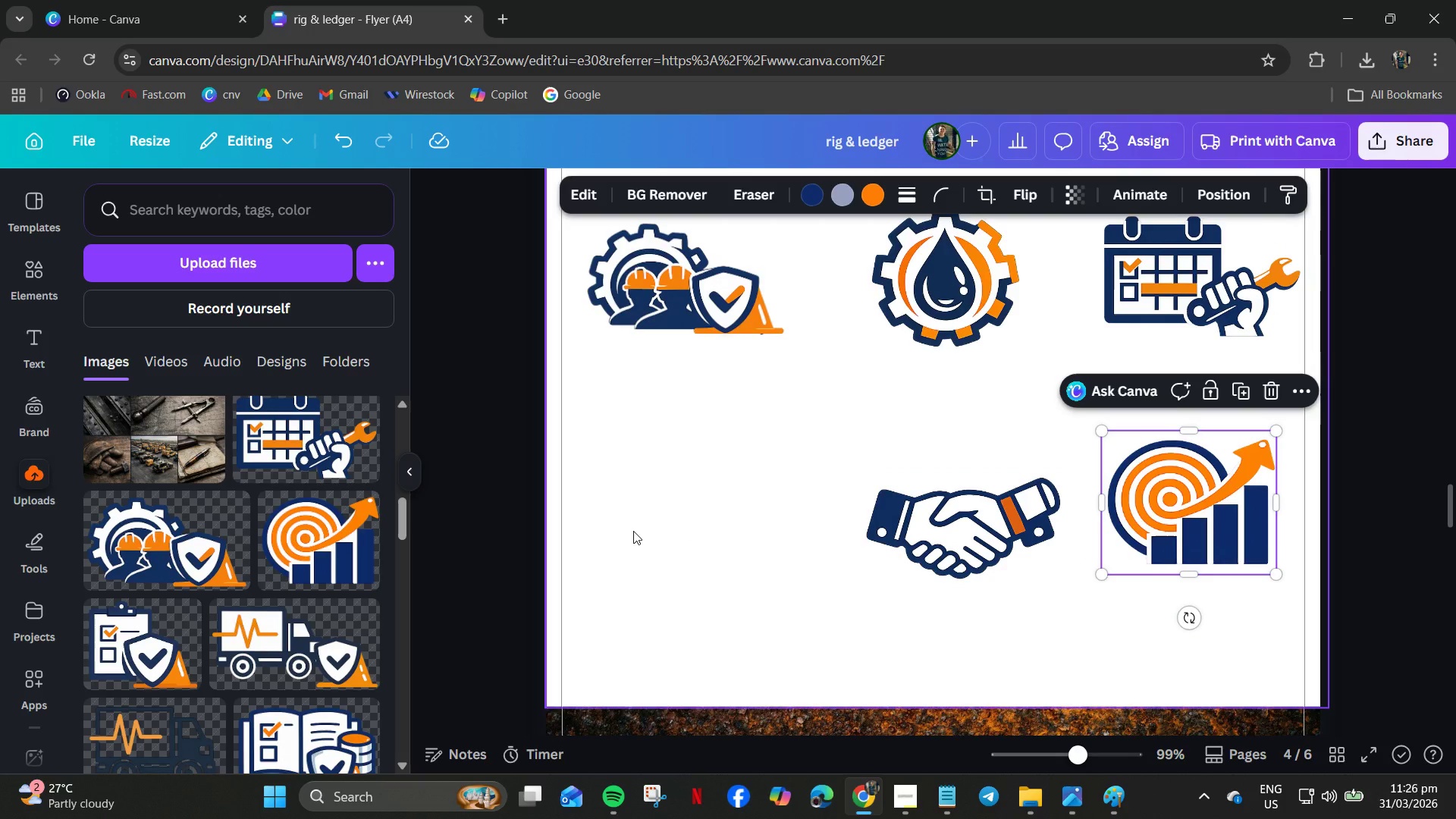 
scroll: coordinate [320, 660], scroll_direction: down, amount: 2.0
 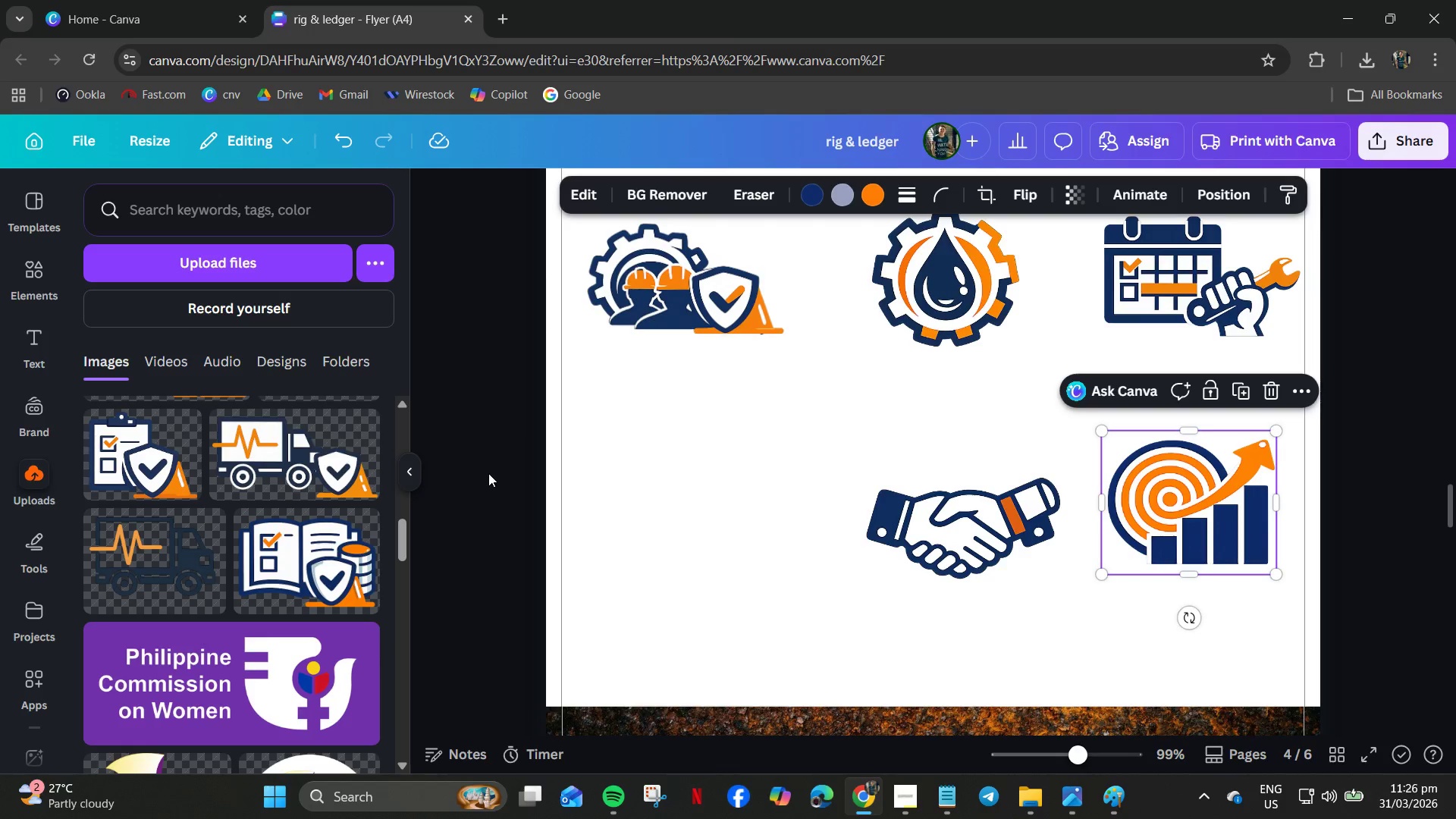 
wait(5.89)
 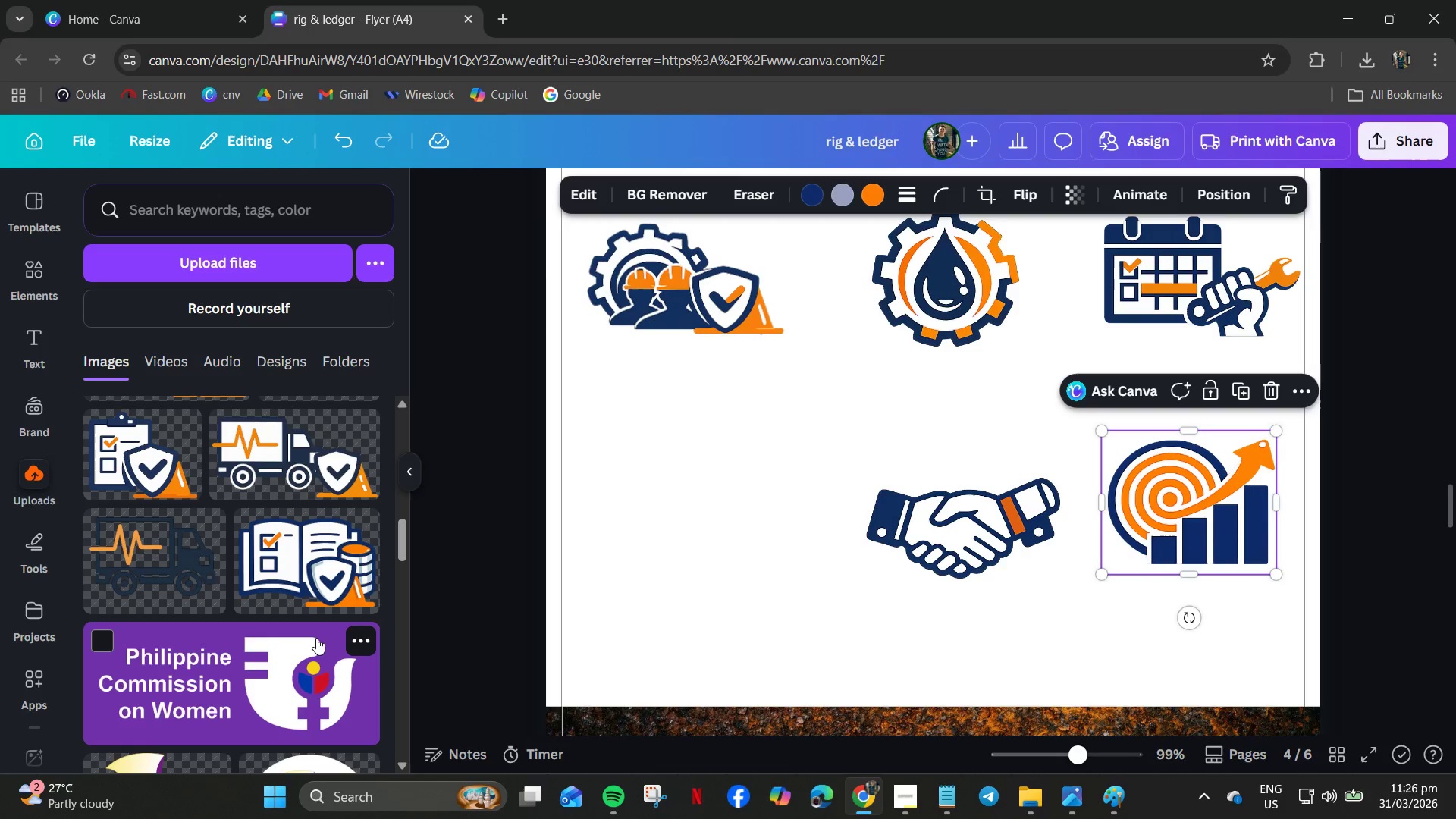 
left_click([143, 218])
 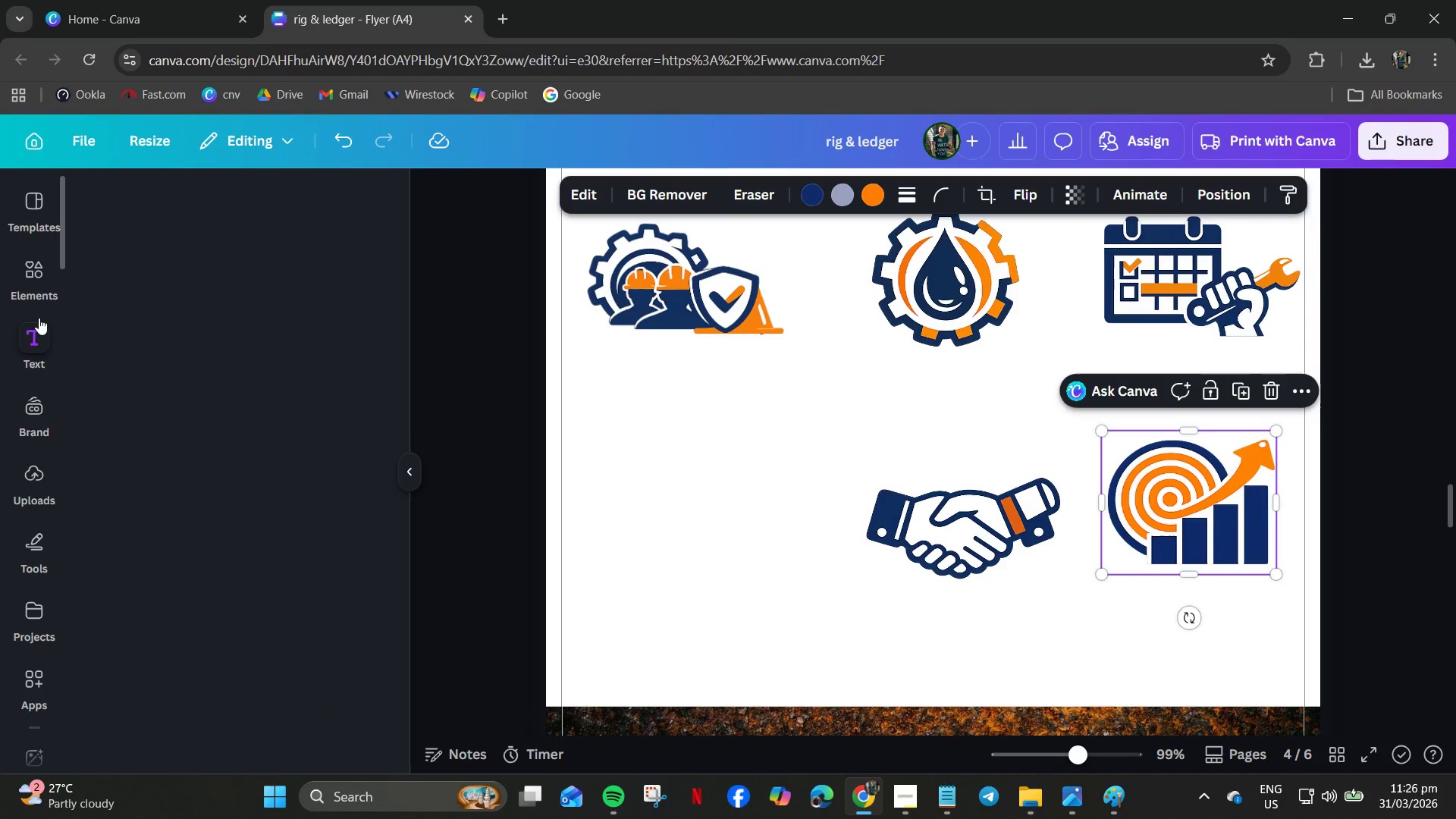 
double_click([61, 270])
 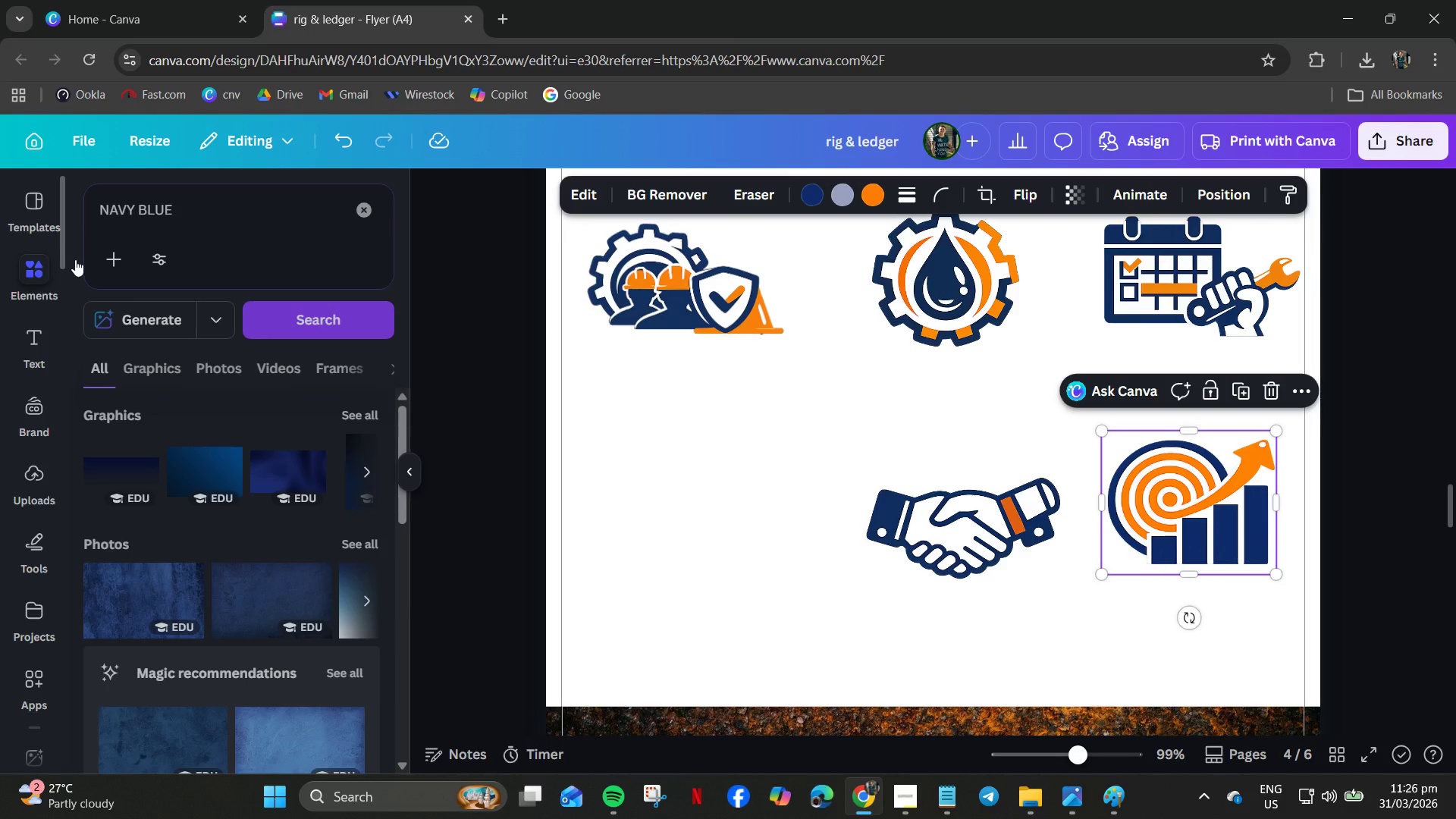 
left_click([162, 223])
 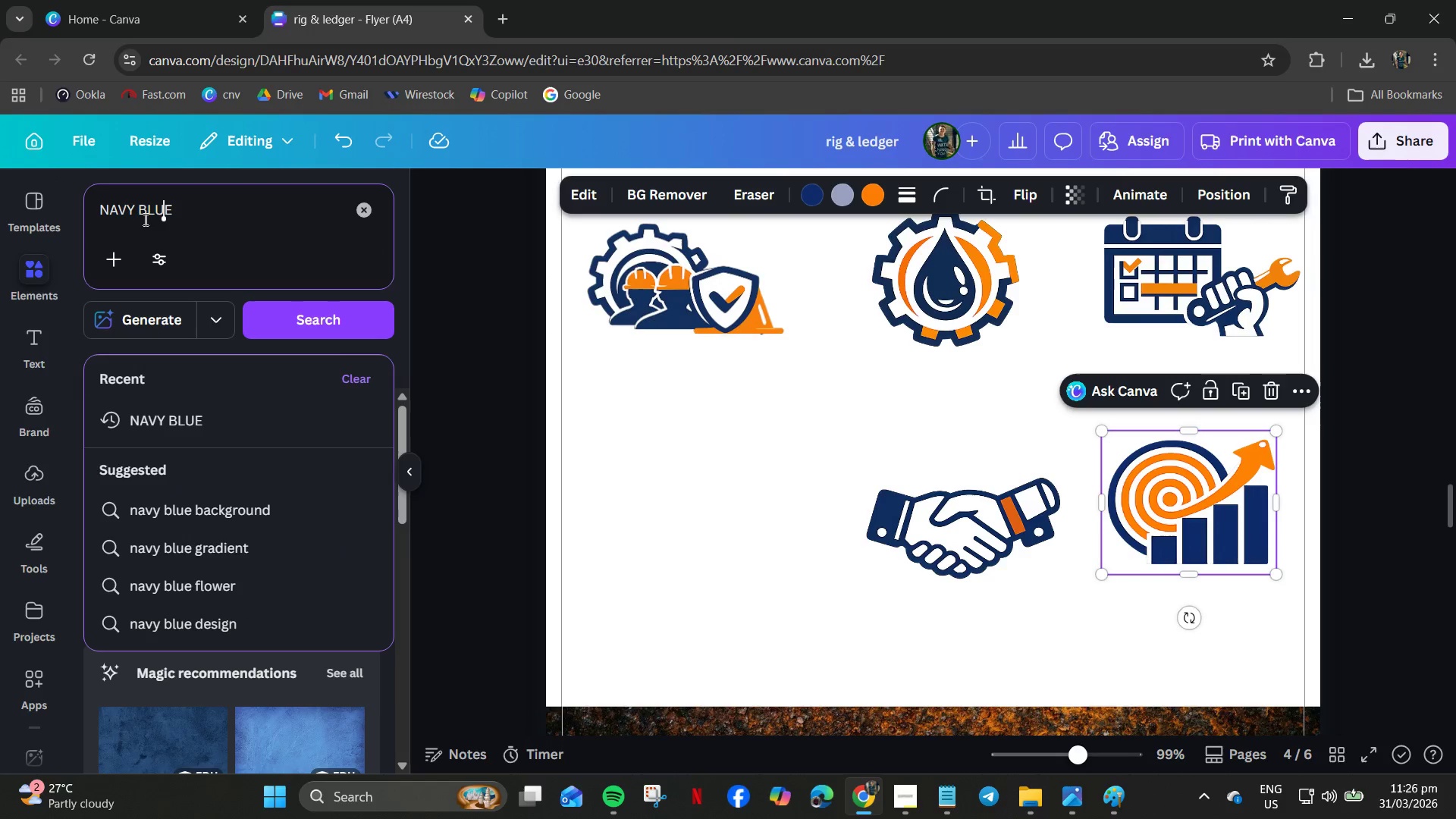 
key(Control+A)
 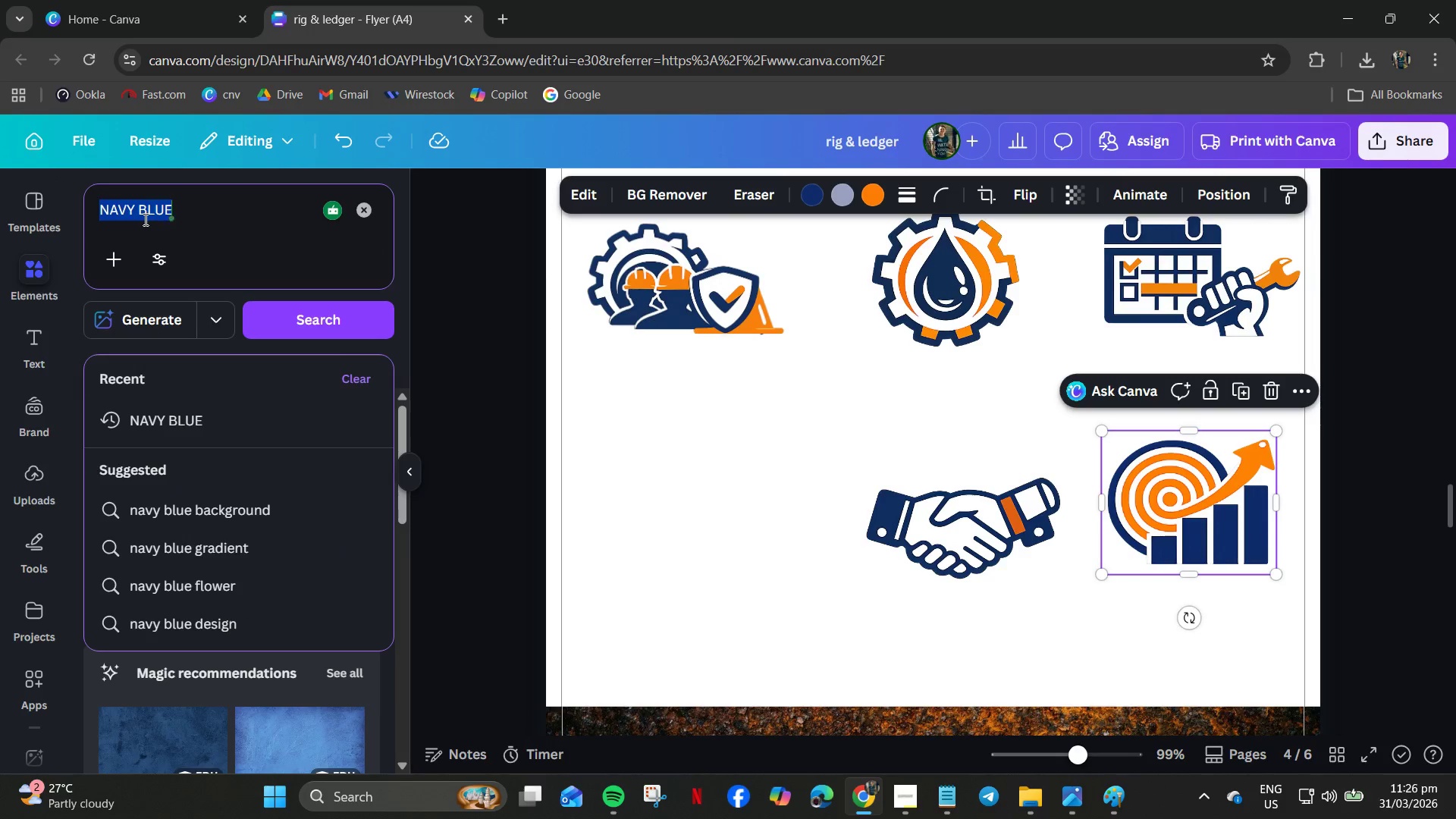 
key(C)
 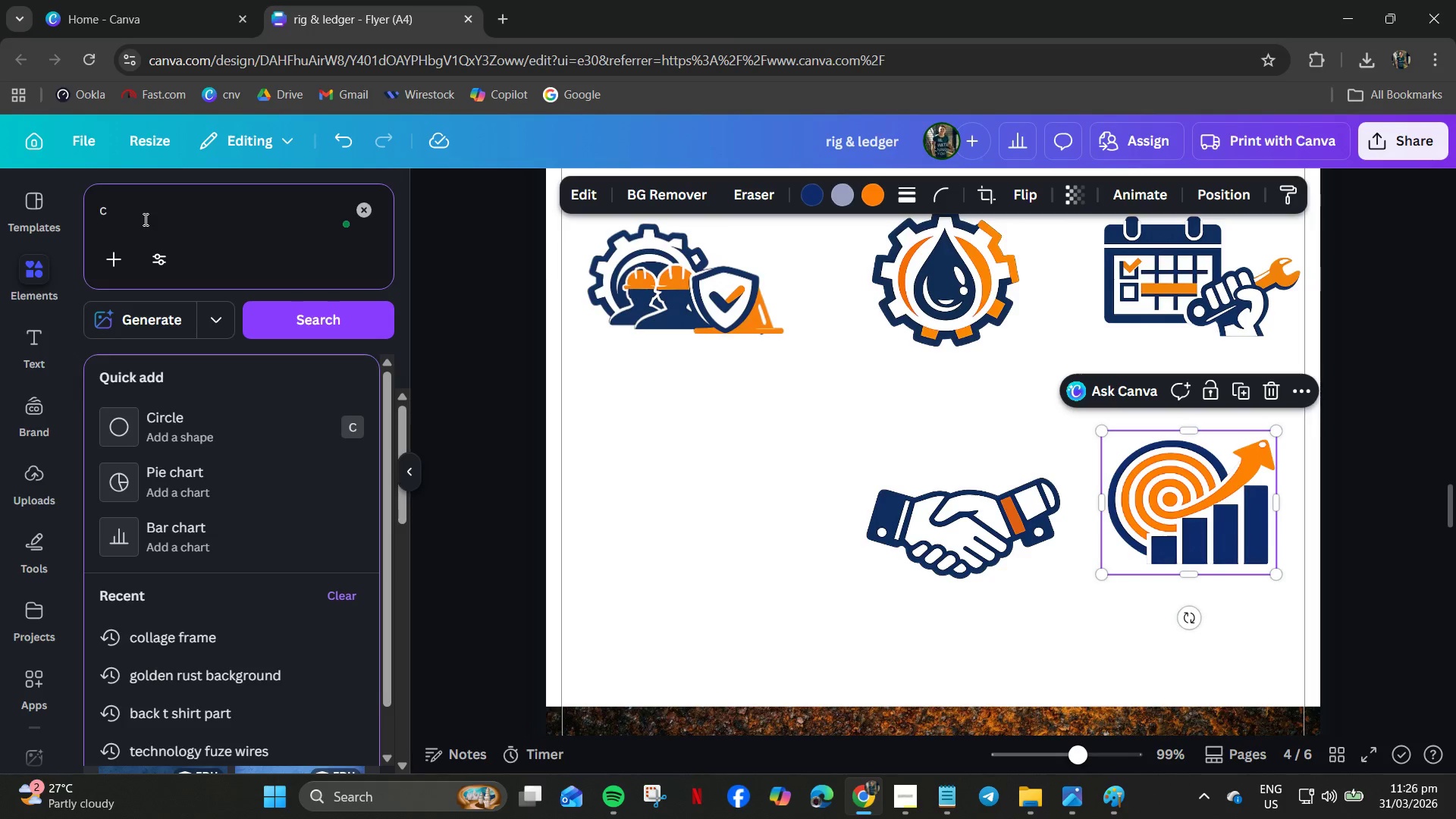 
wait(6.56)
 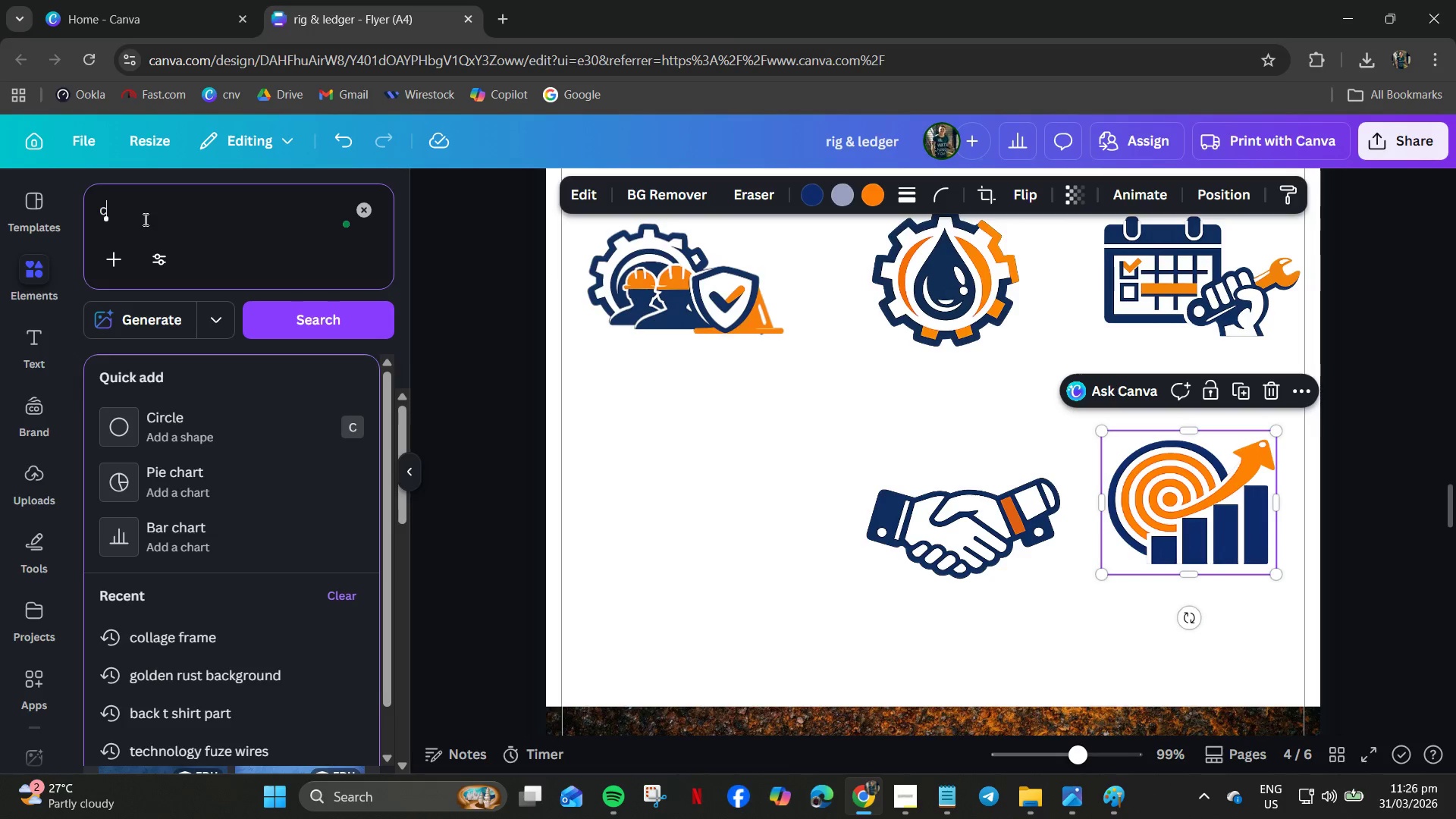 
key(Backspace)
 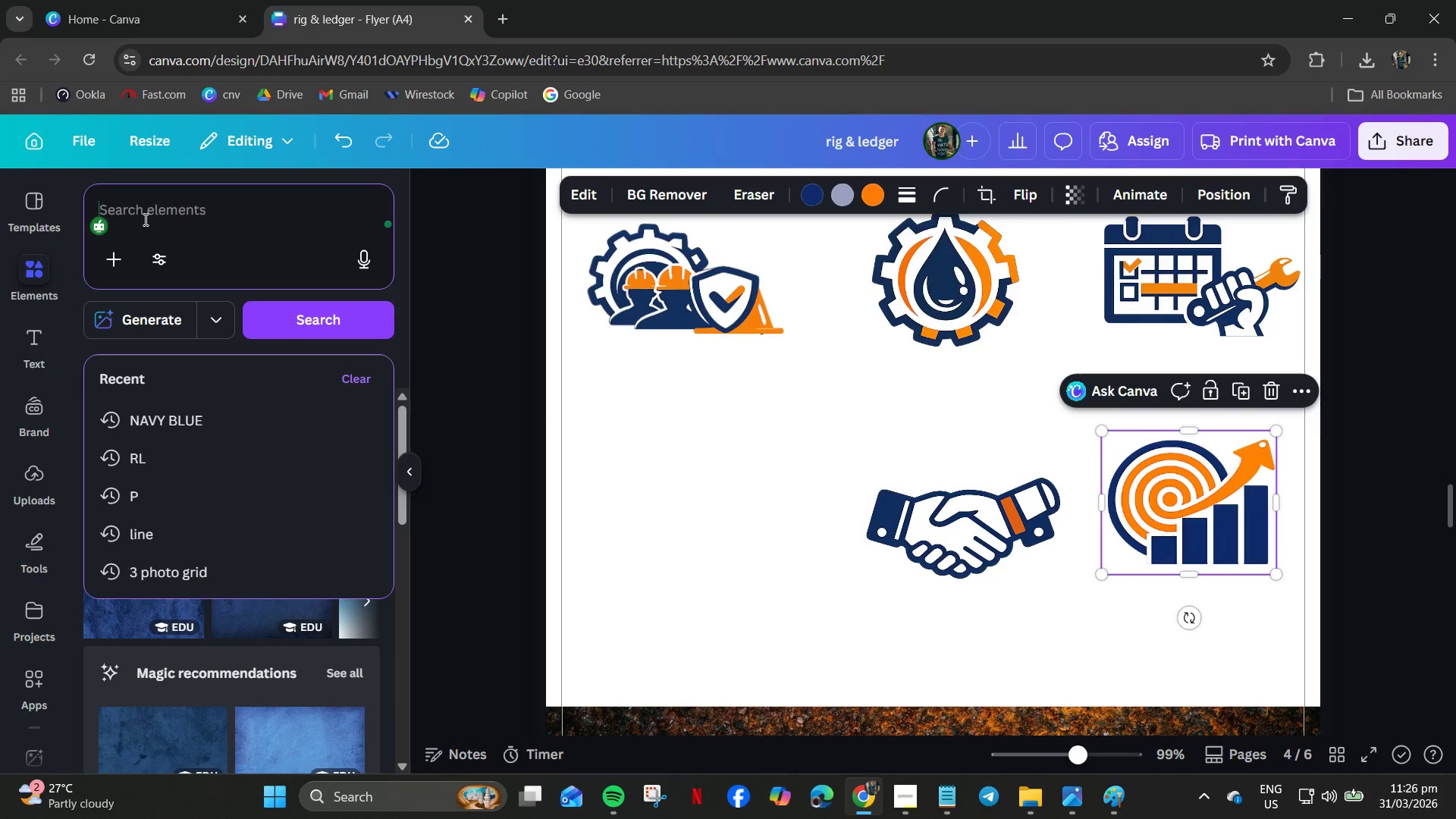 
type(chcklist)
 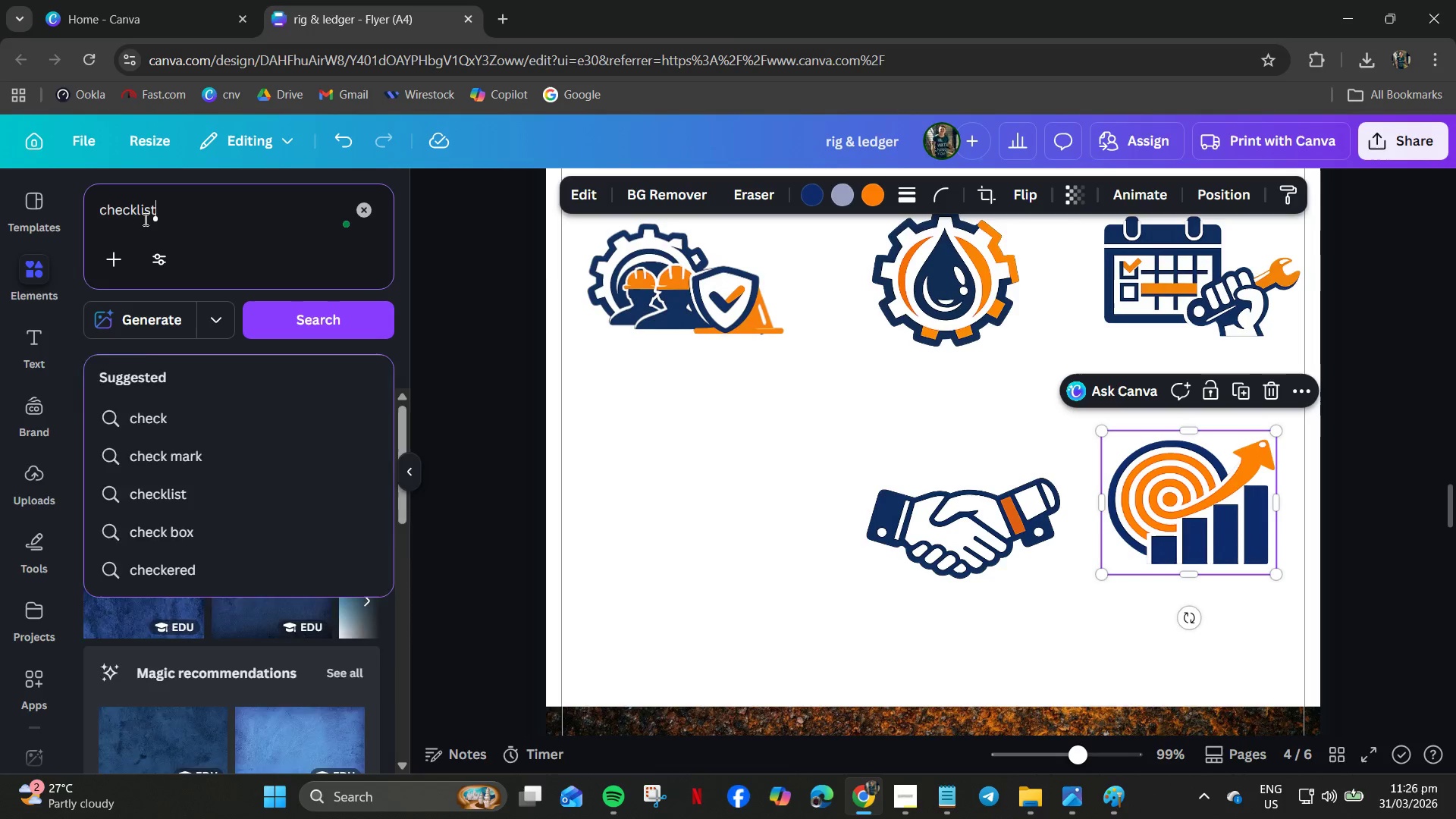 
key(Enter)
 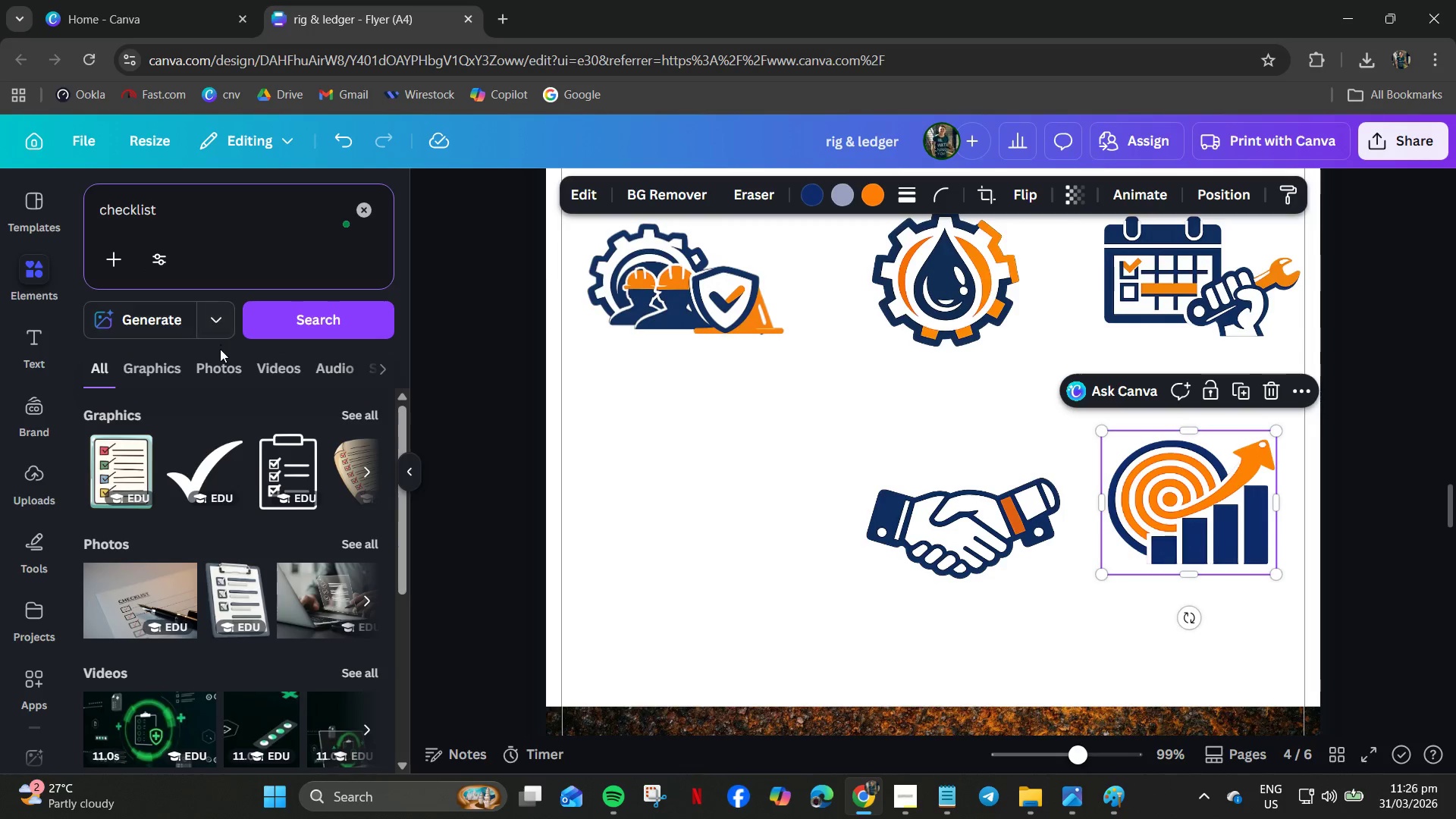 
left_click([150, 368])
 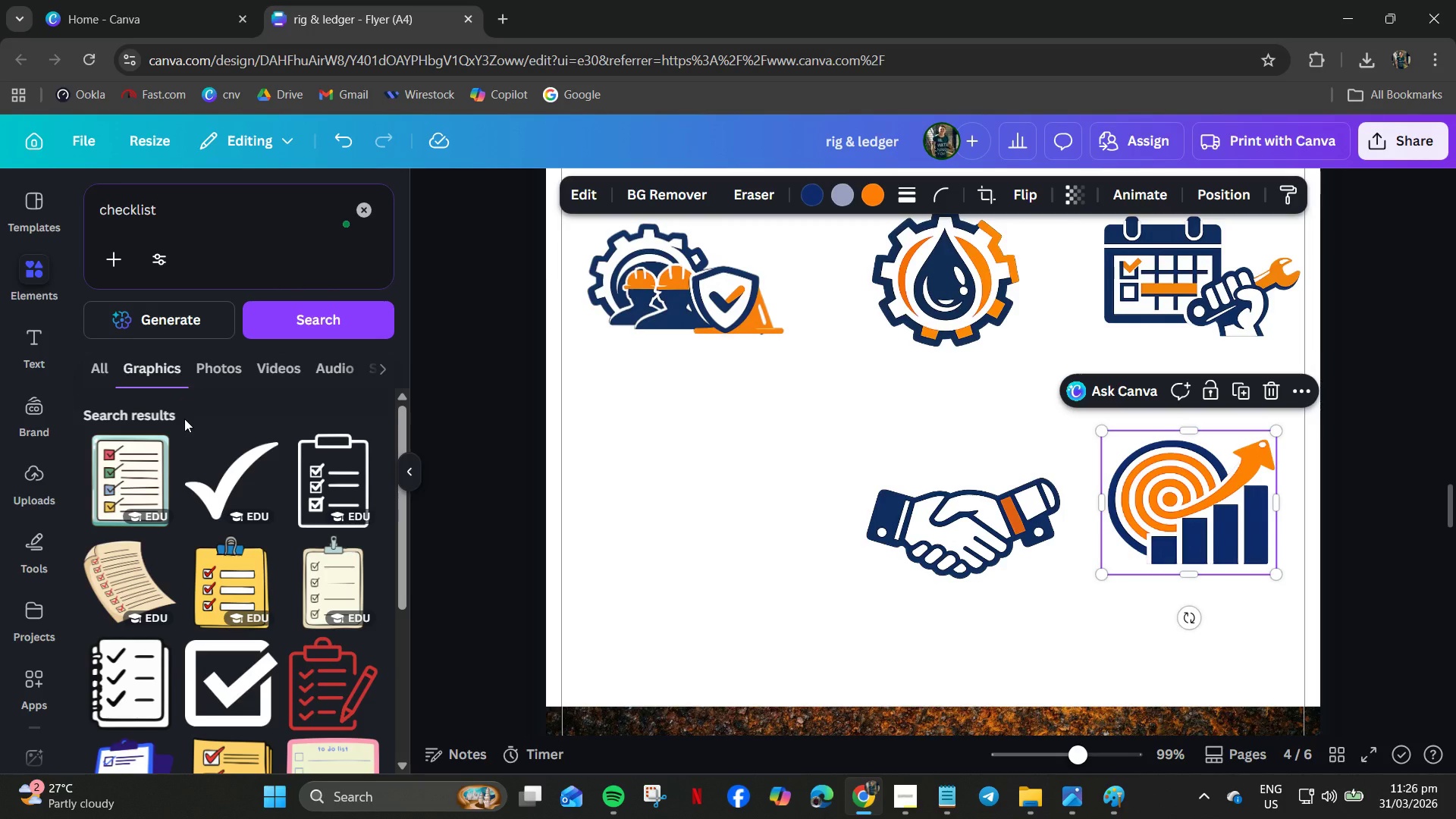 
scroll: coordinate [184, 420], scroll_direction: down, amount: 2.0
 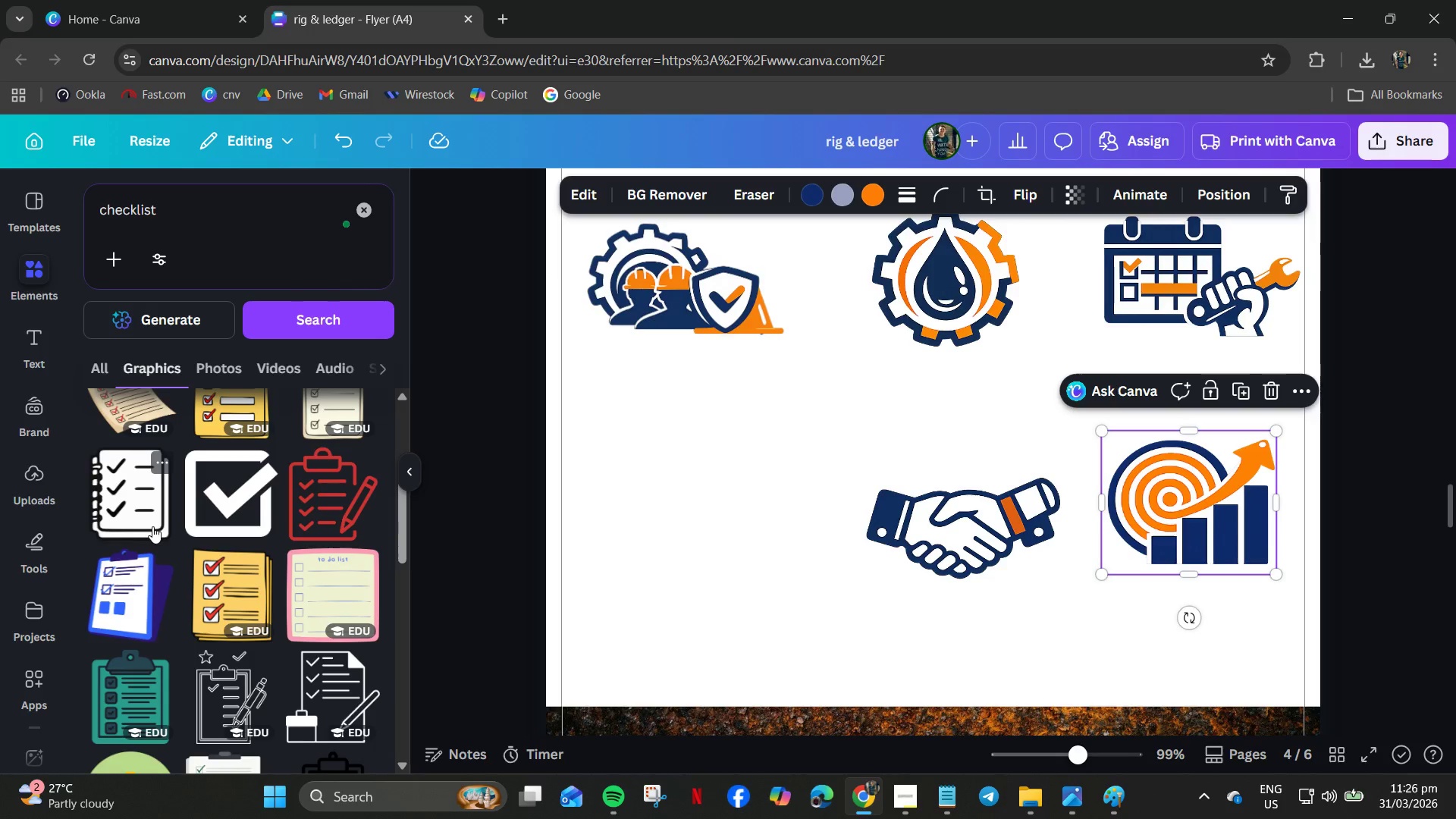 
wait(6.13)
 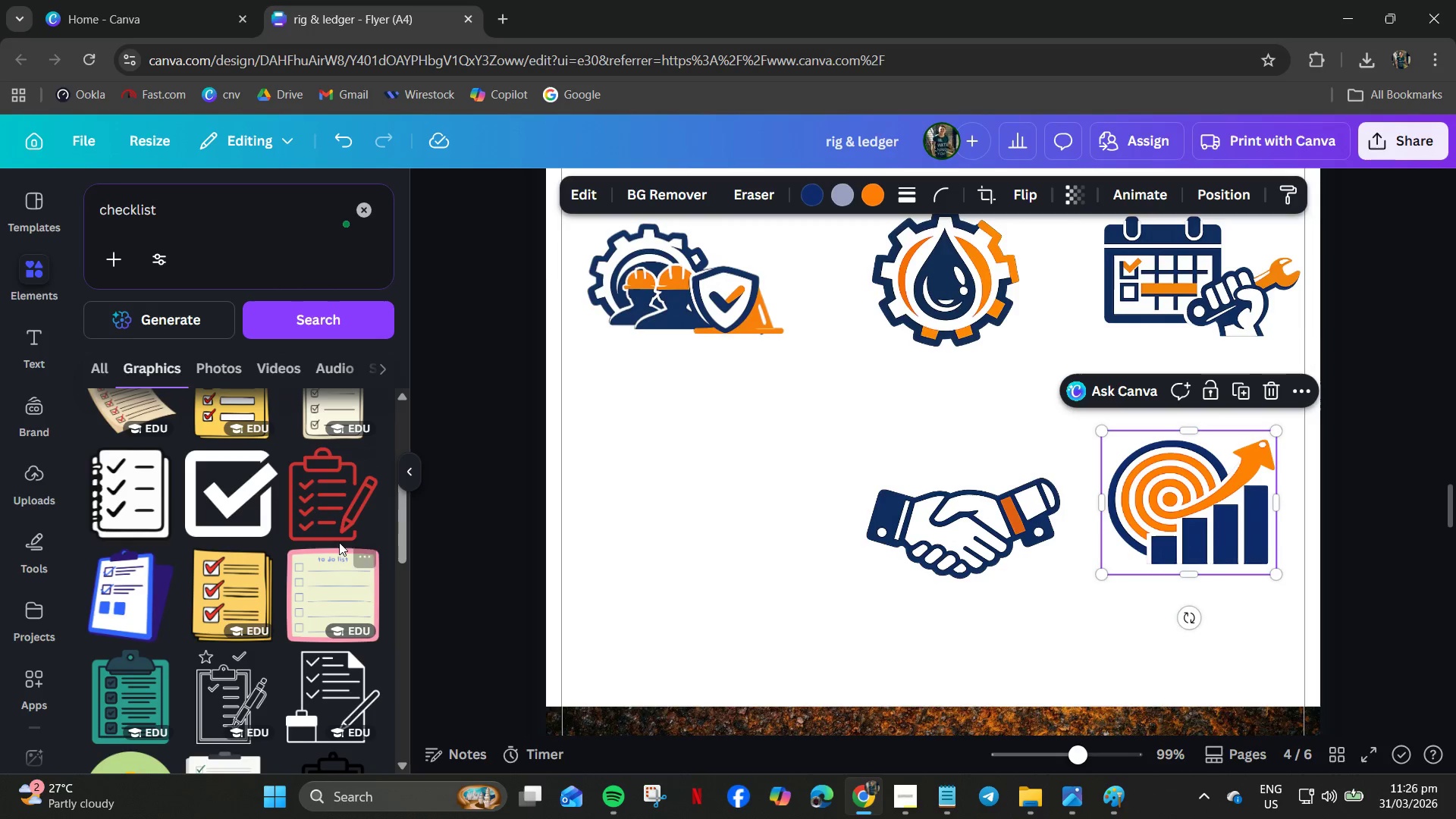 
left_click([140, 588])
 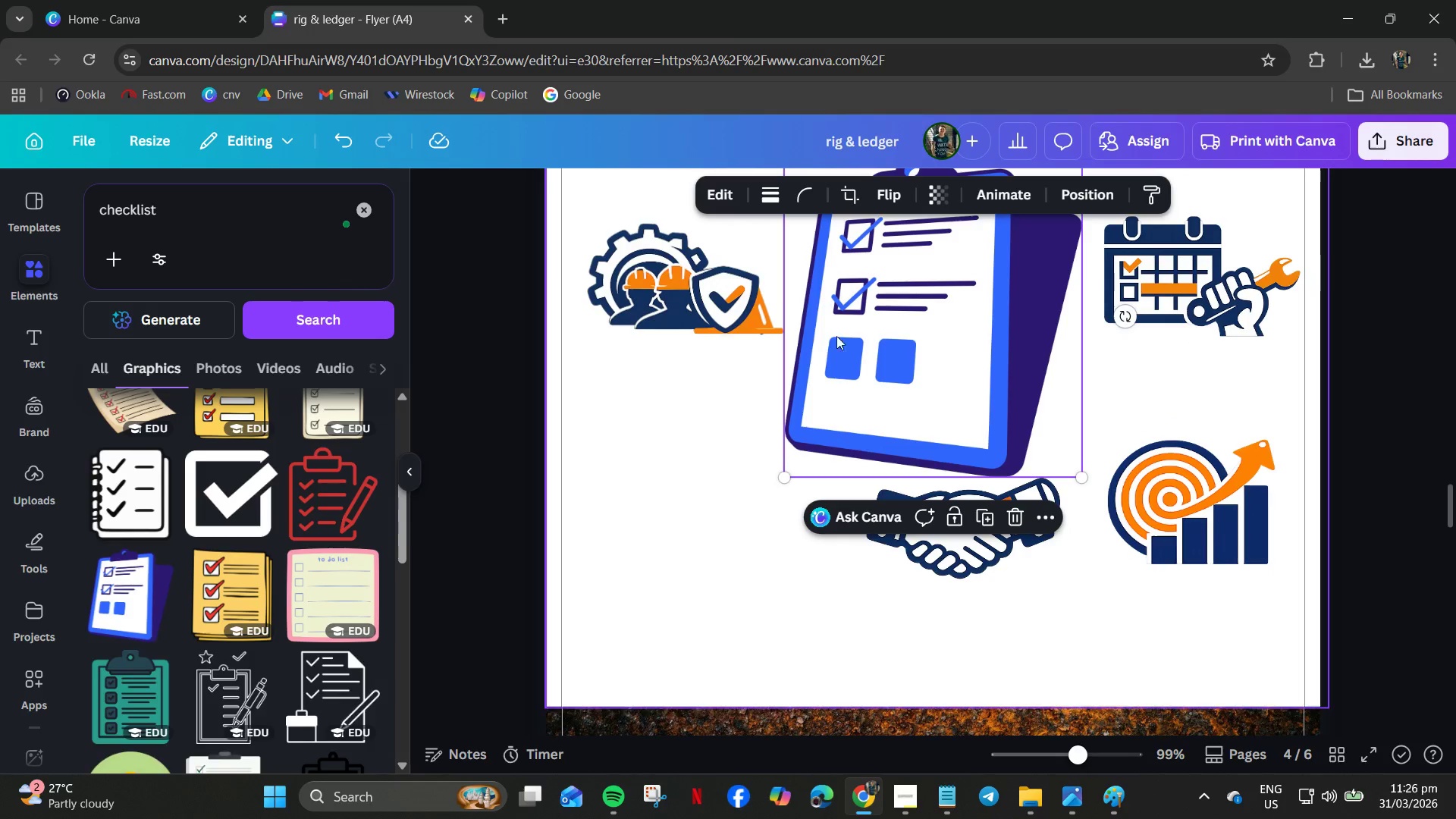 
left_click_drag(start_coordinate=[913, 317], to_coordinate=[708, 466])
 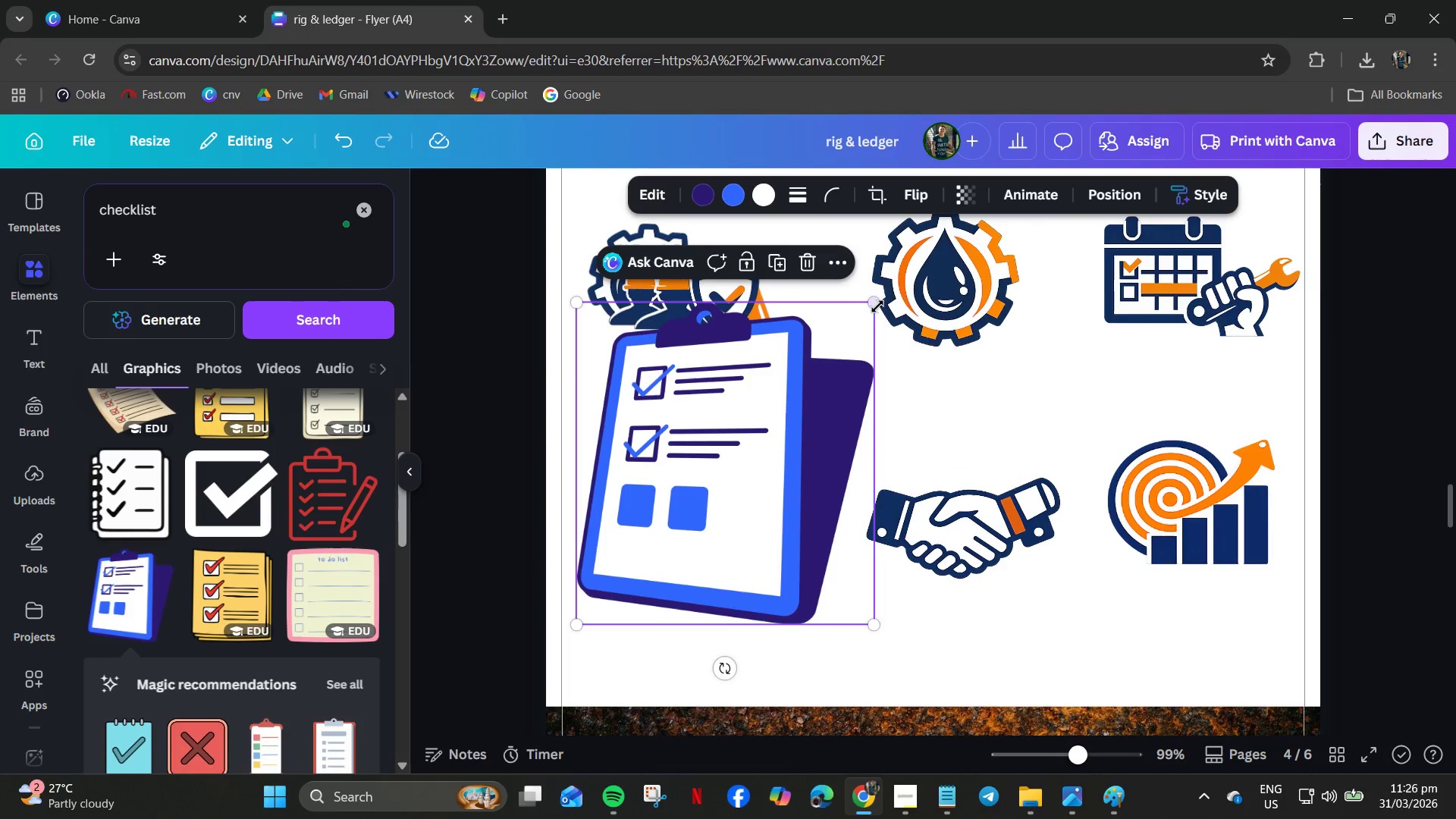 
left_click_drag(start_coordinate=[876, 304], to_coordinate=[723, 445])
 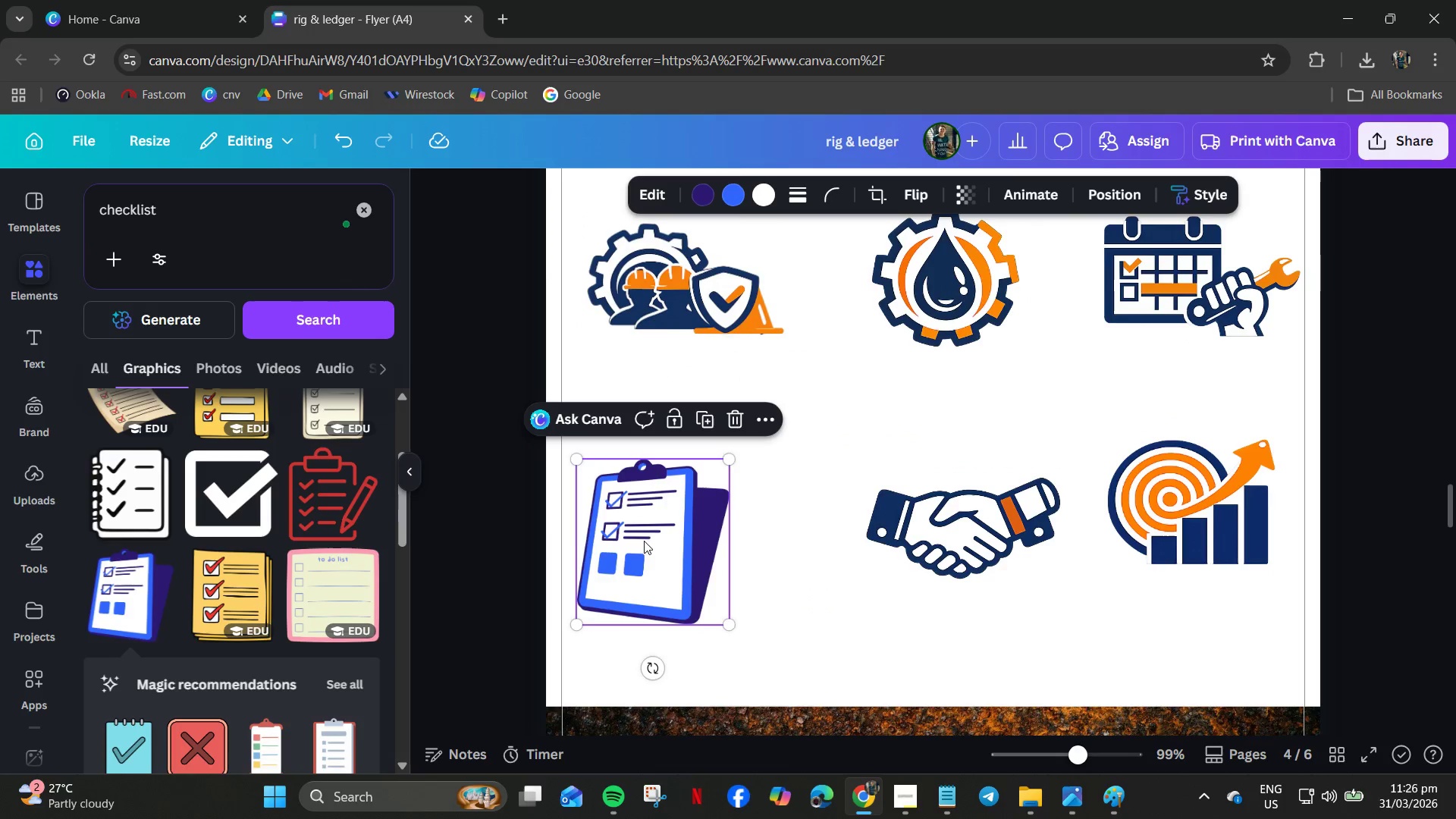 
left_click_drag(start_coordinate=[638, 546], to_coordinate=[666, 493])
 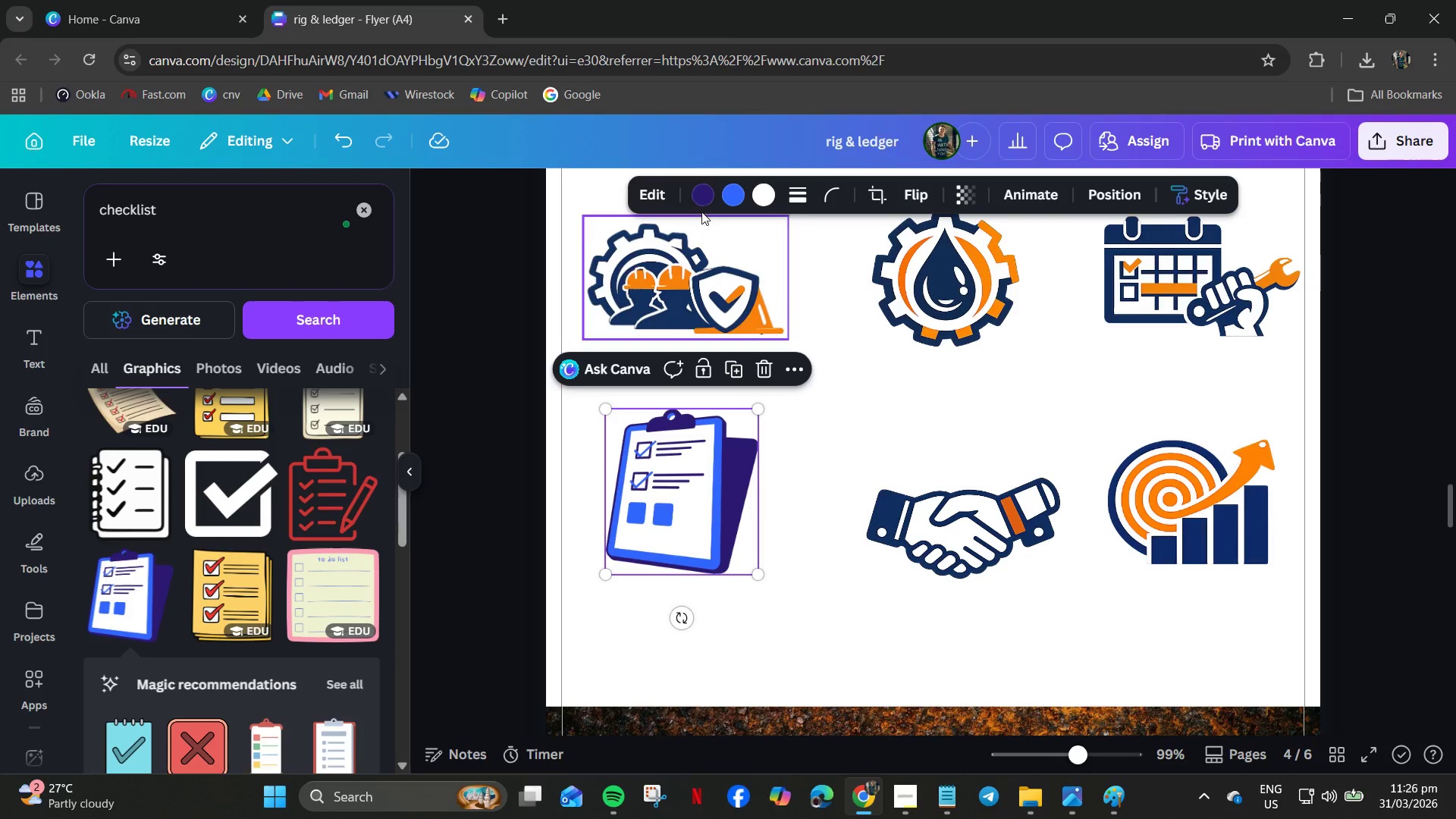 
left_click([701, 202])
 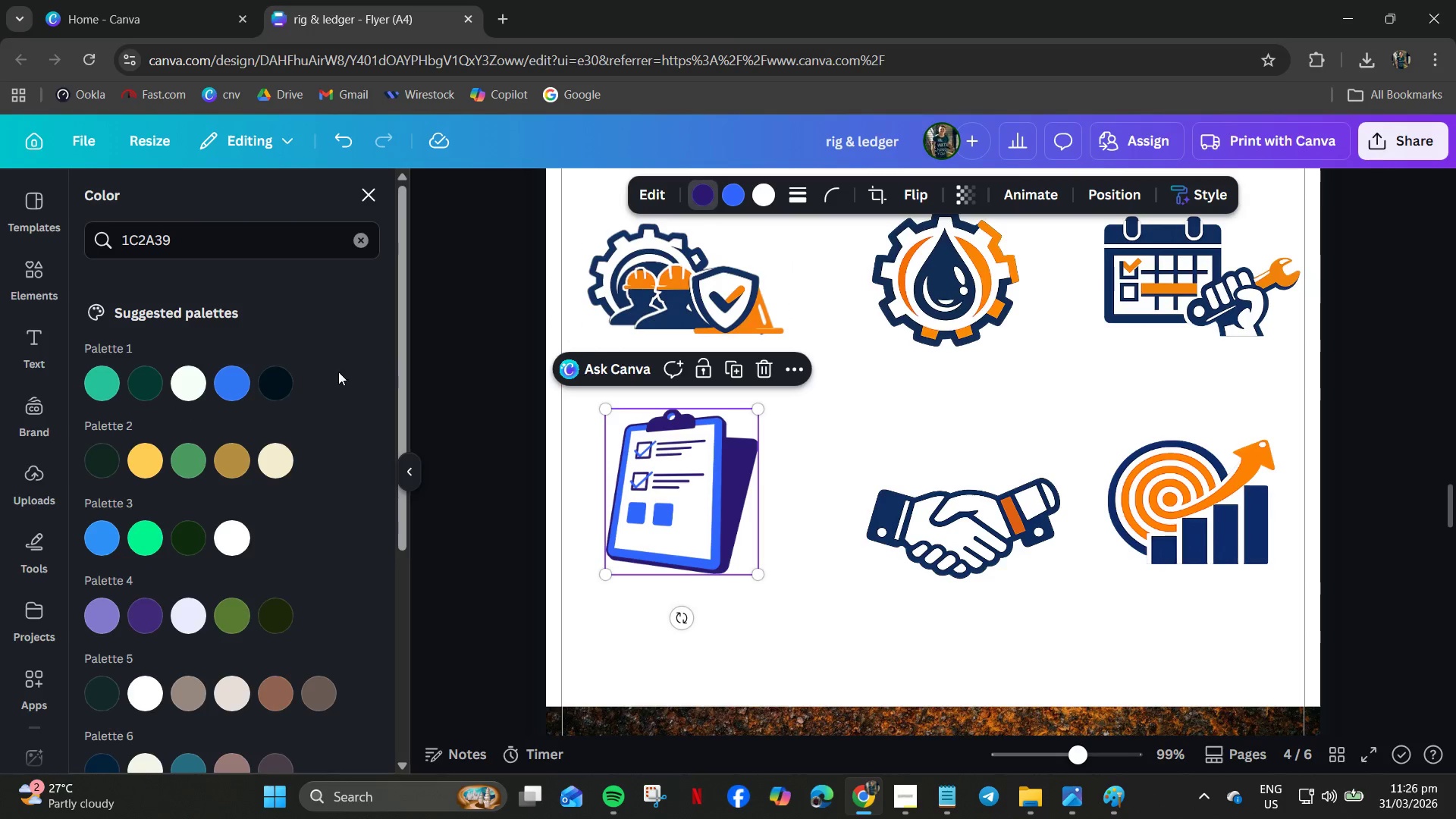 
left_click([260, 383])
 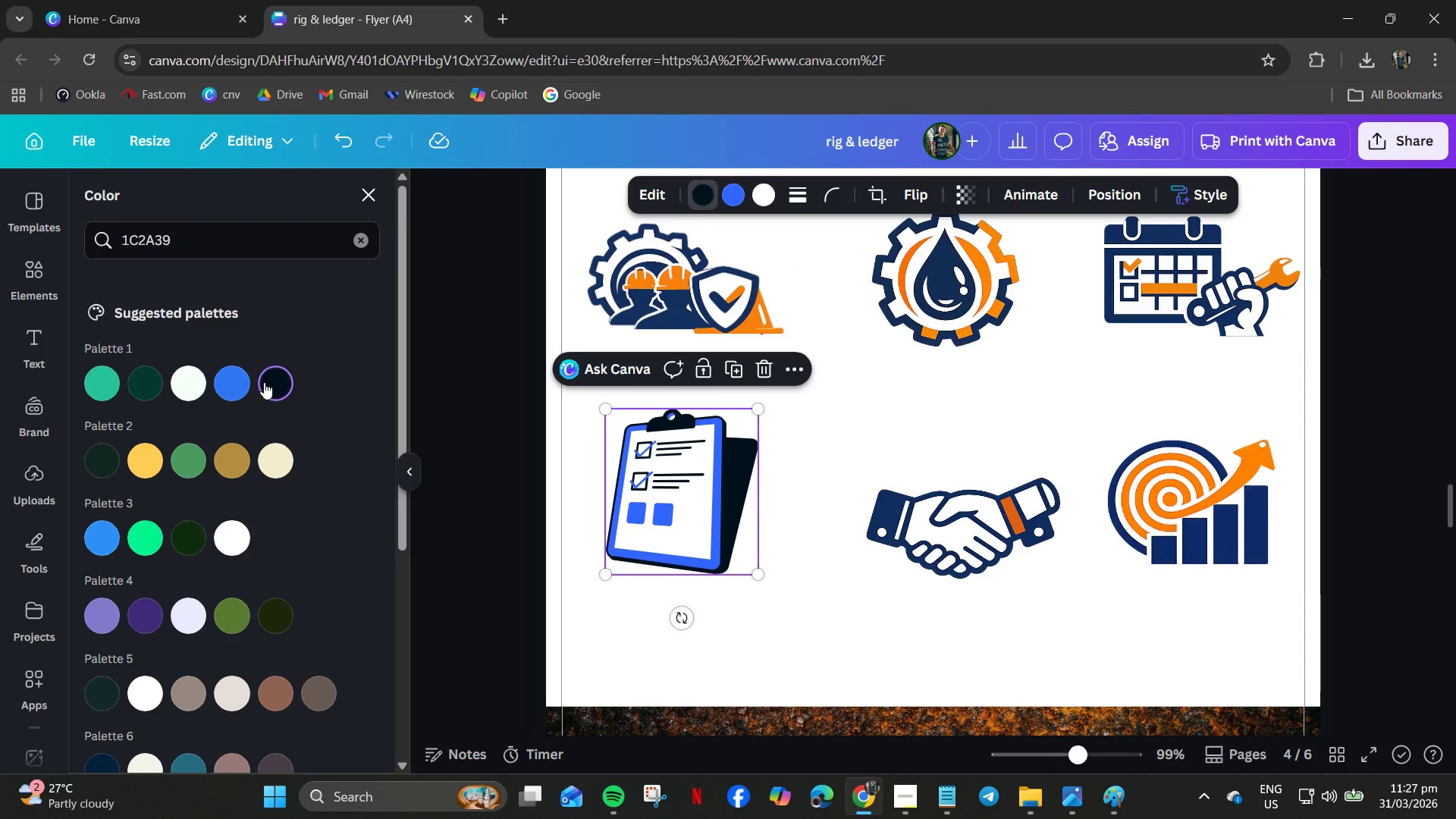 
left_click([237, 388])
 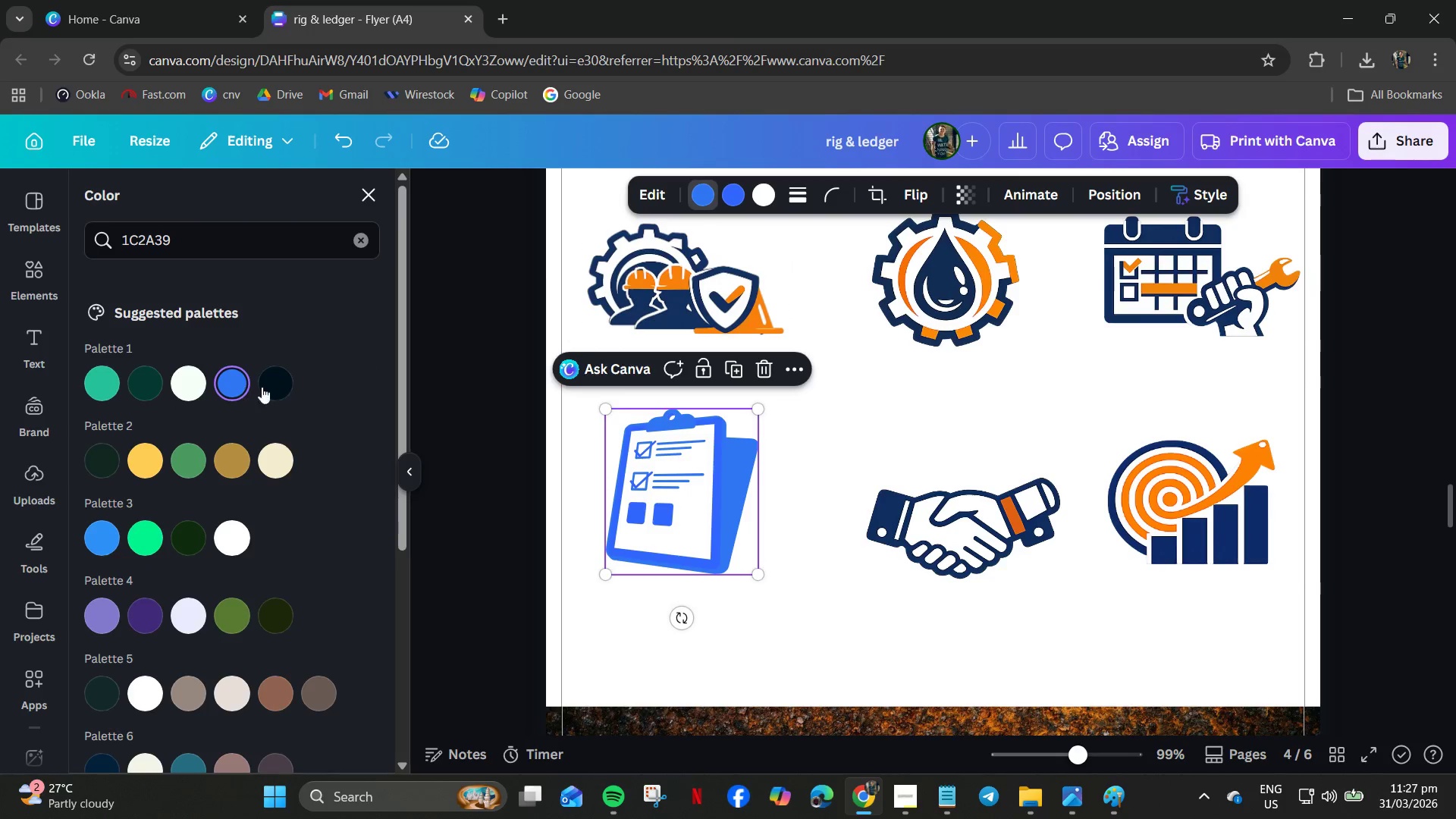 
left_click([279, 387])
 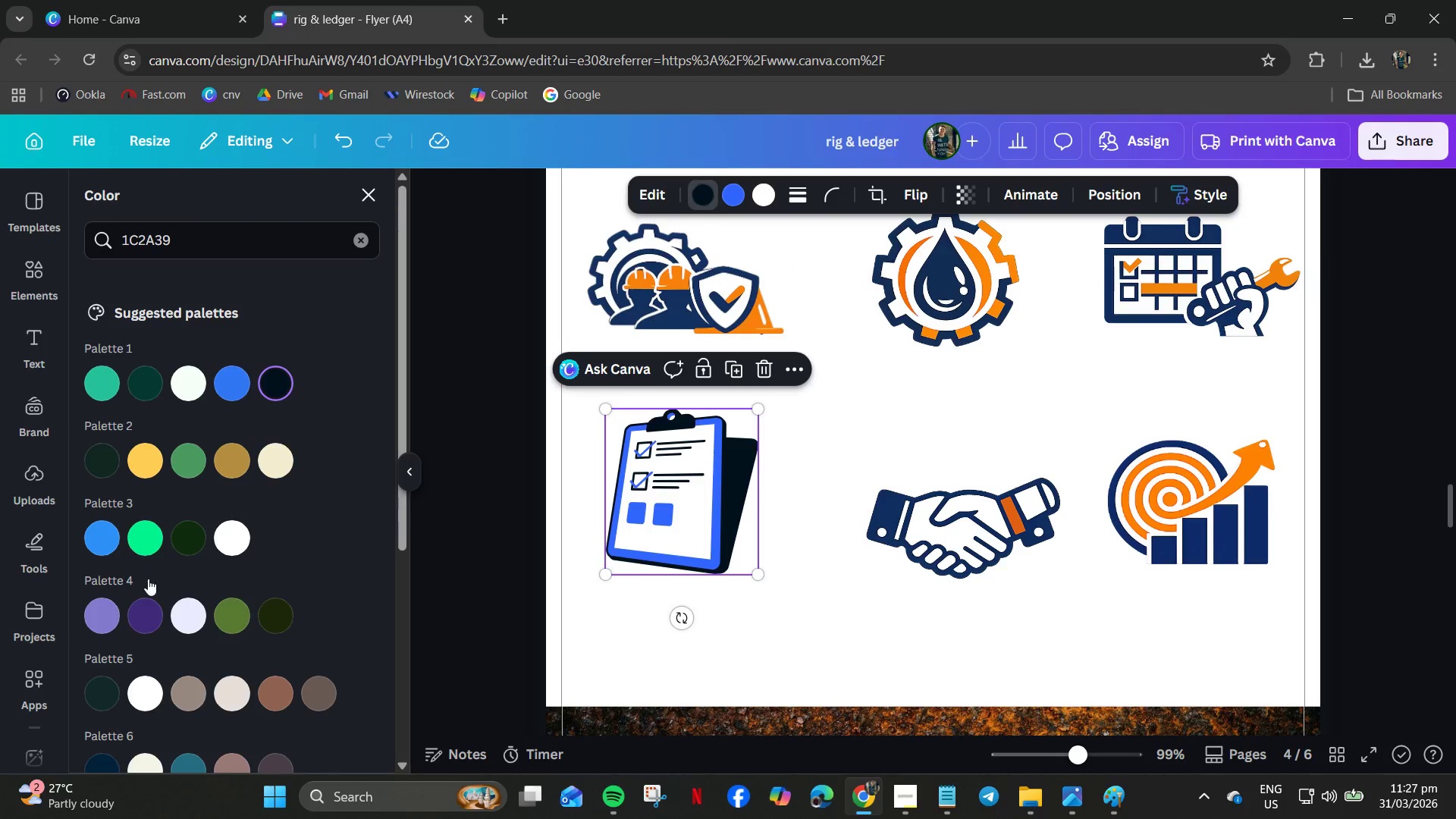 
scroll: coordinate [140, 594], scroll_direction: down, amount: 2.0
 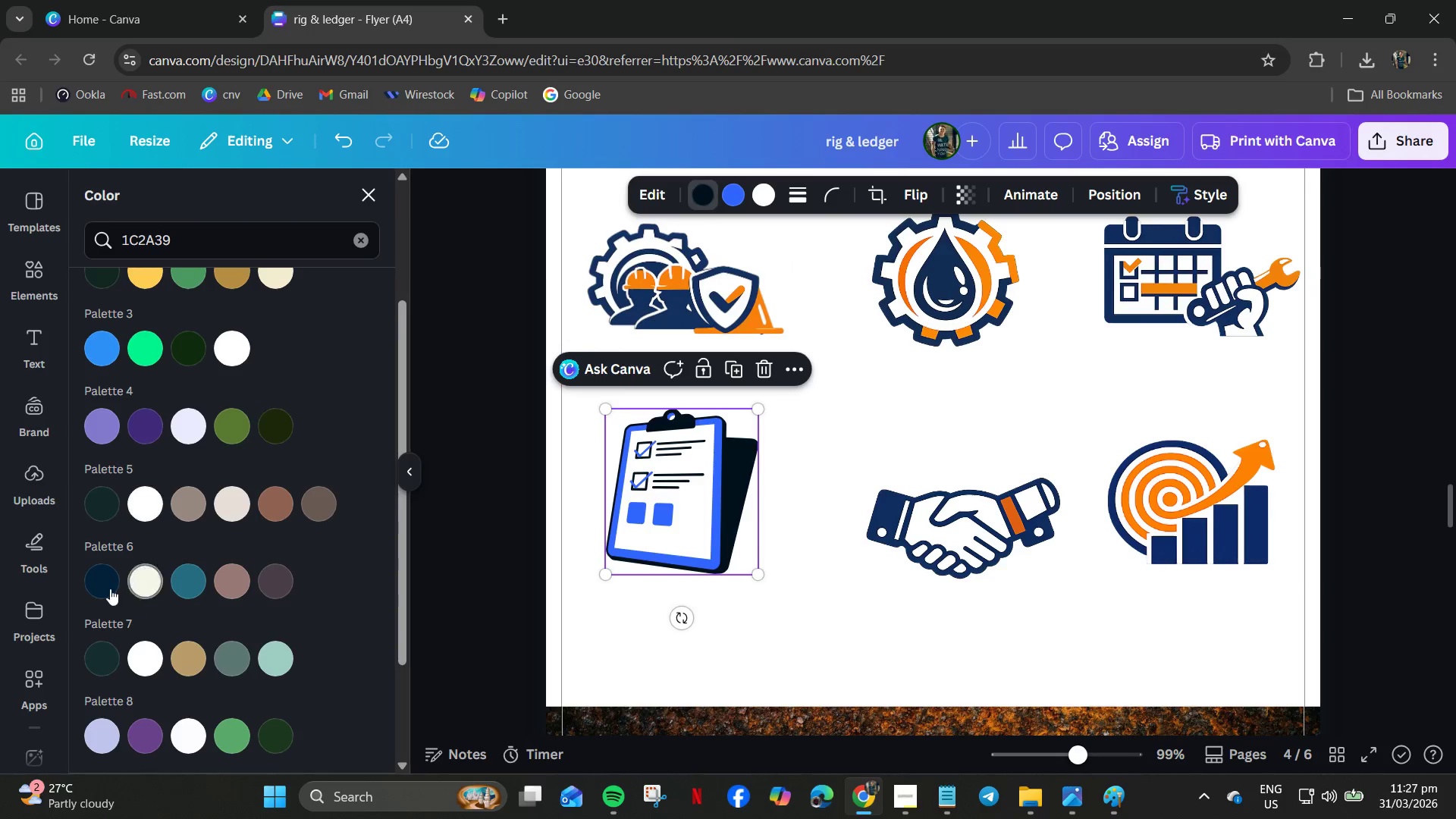 
left_click([106, 588])
 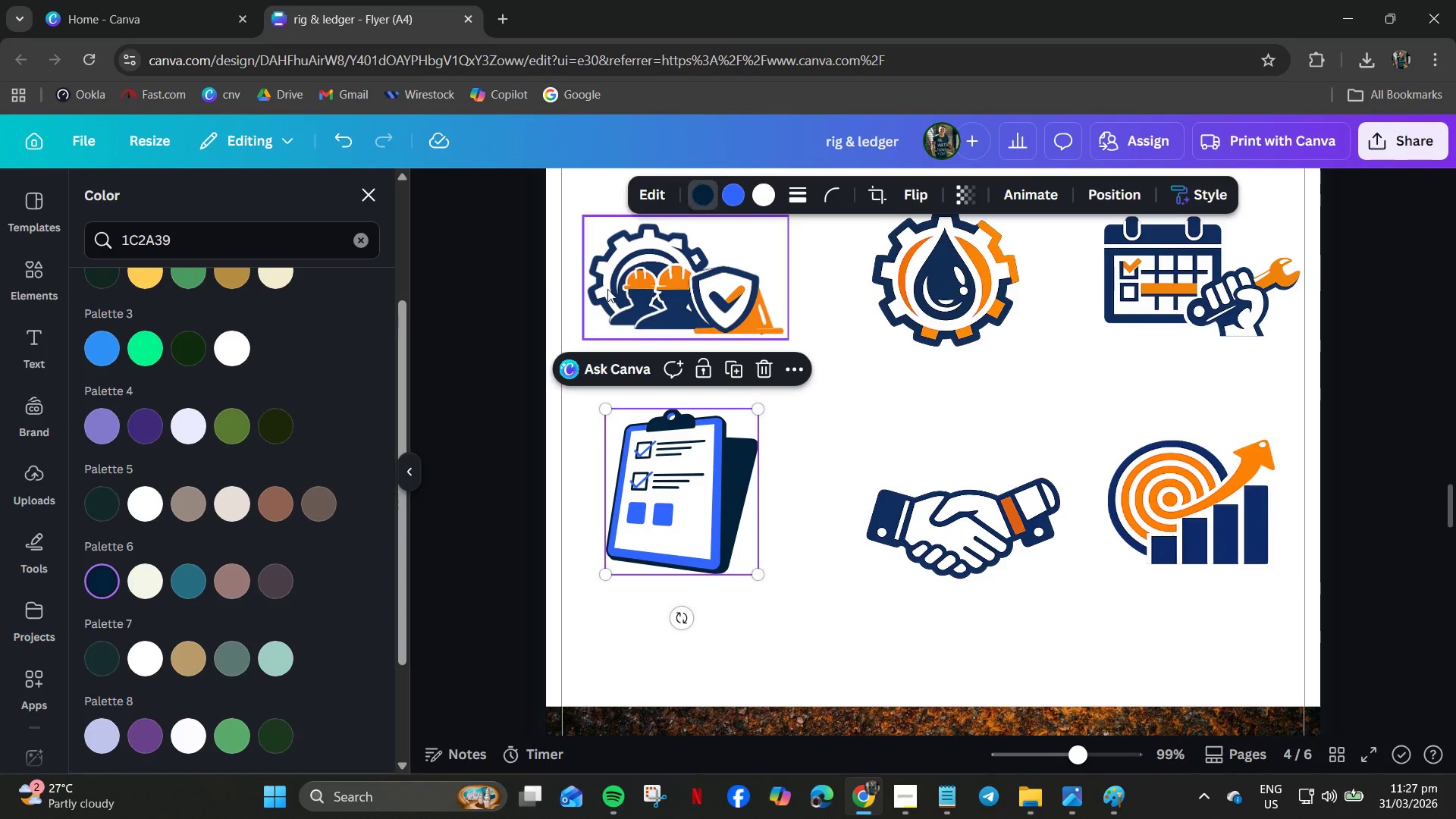 
left_click([736, 190])
 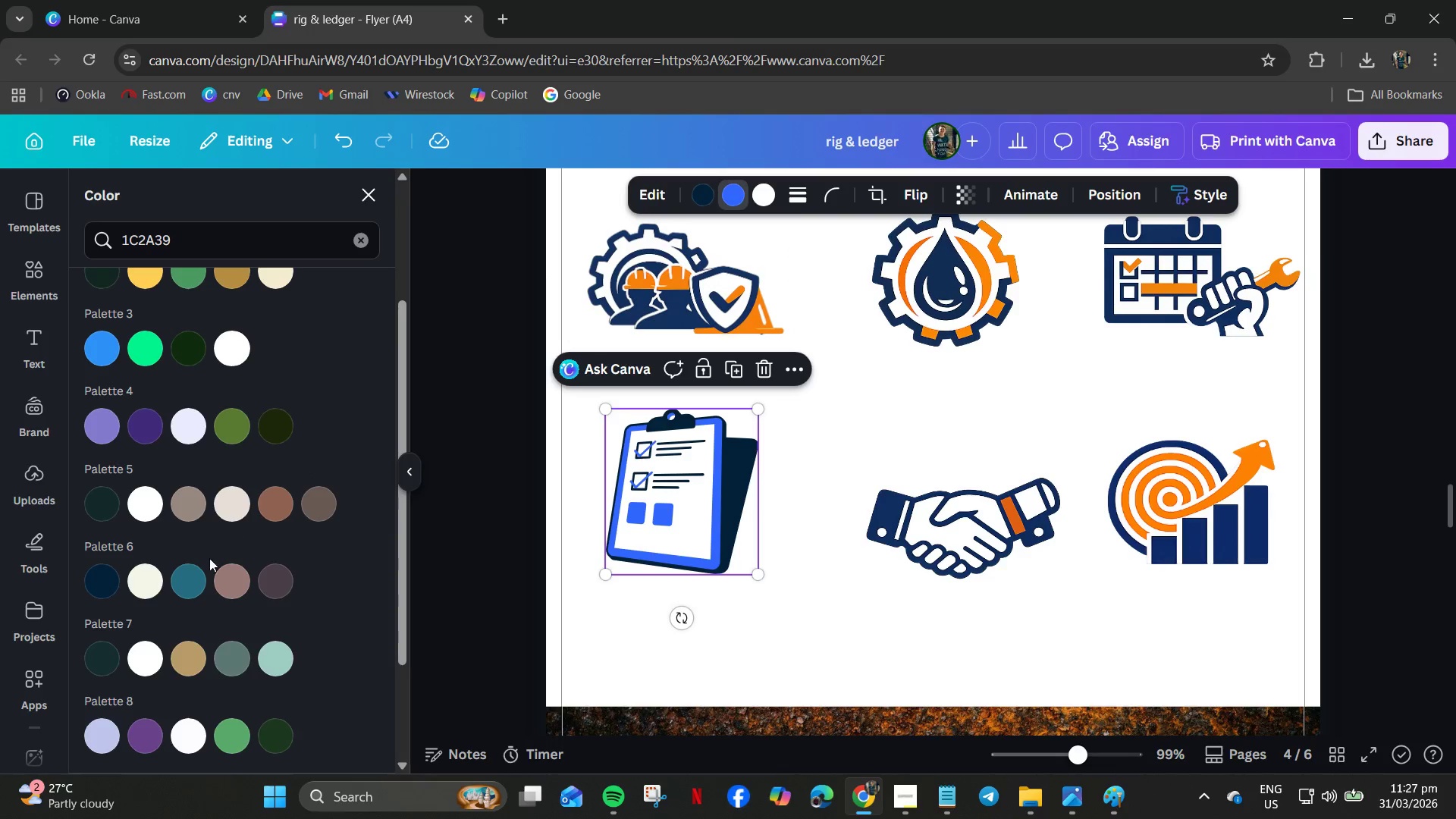 
left_click([194, 584])
 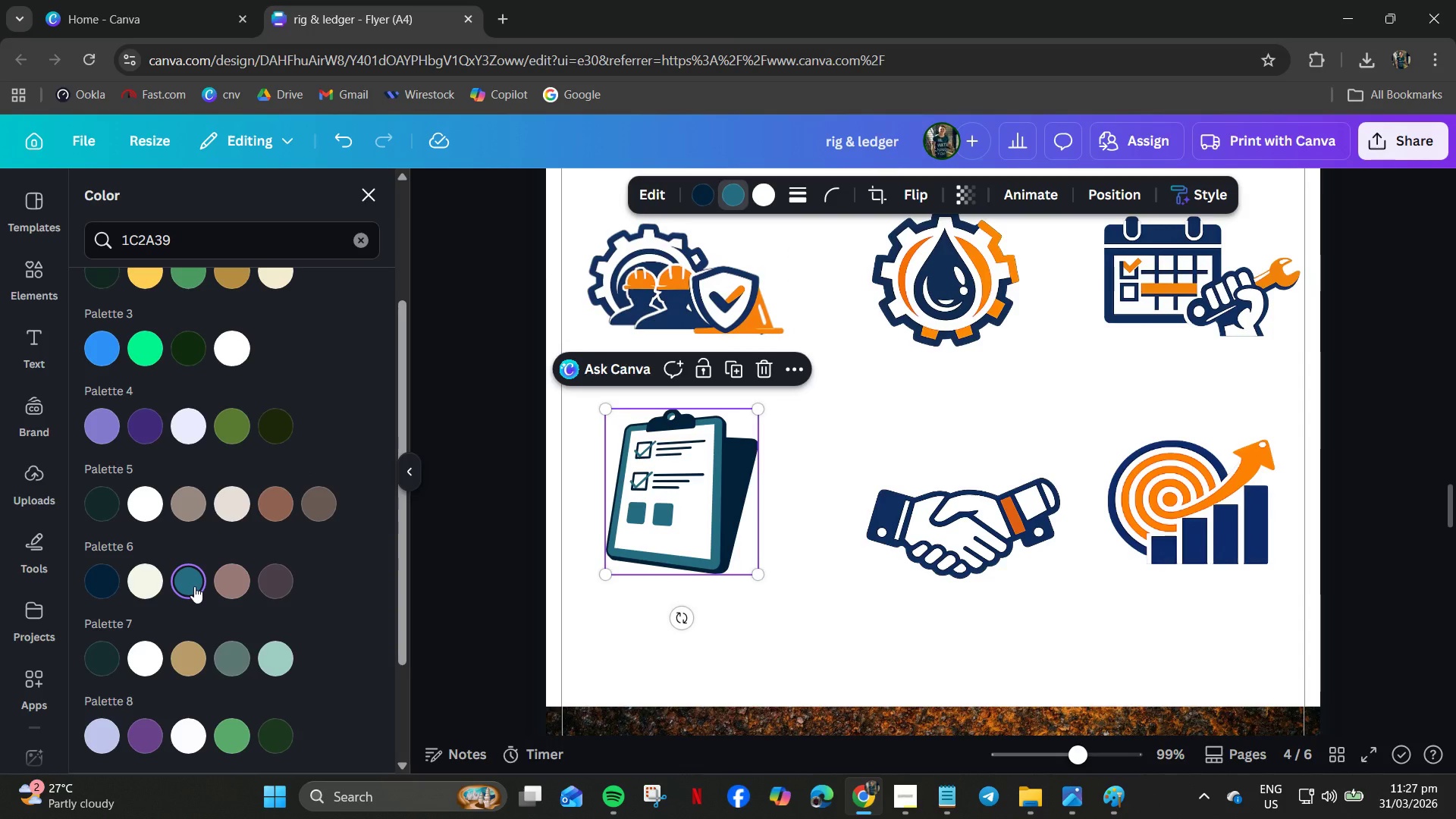 
left_click([147, 280])
 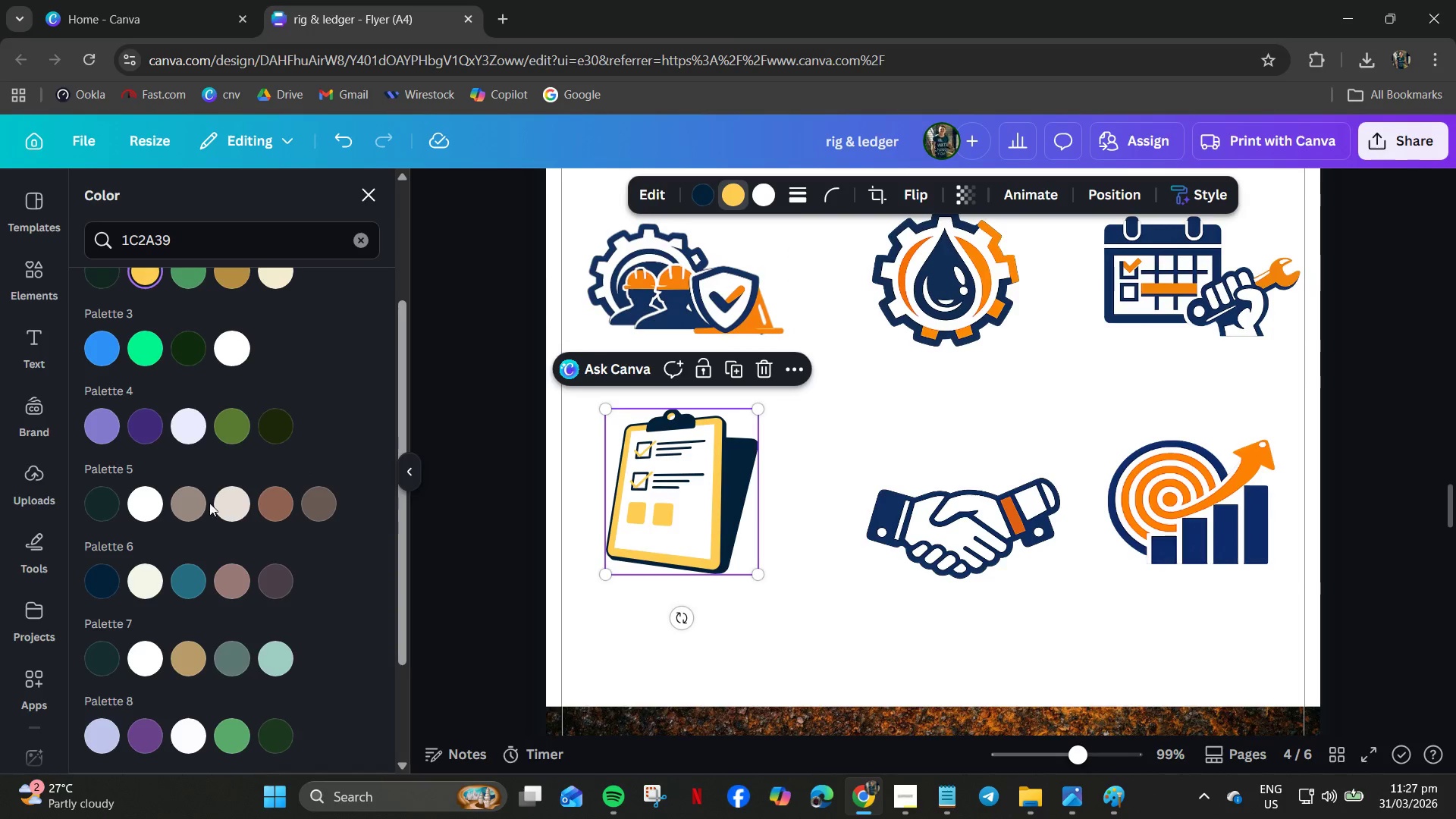 
scroll: coordinate [209, 563], scroll_direction: down, amount: 5.0
 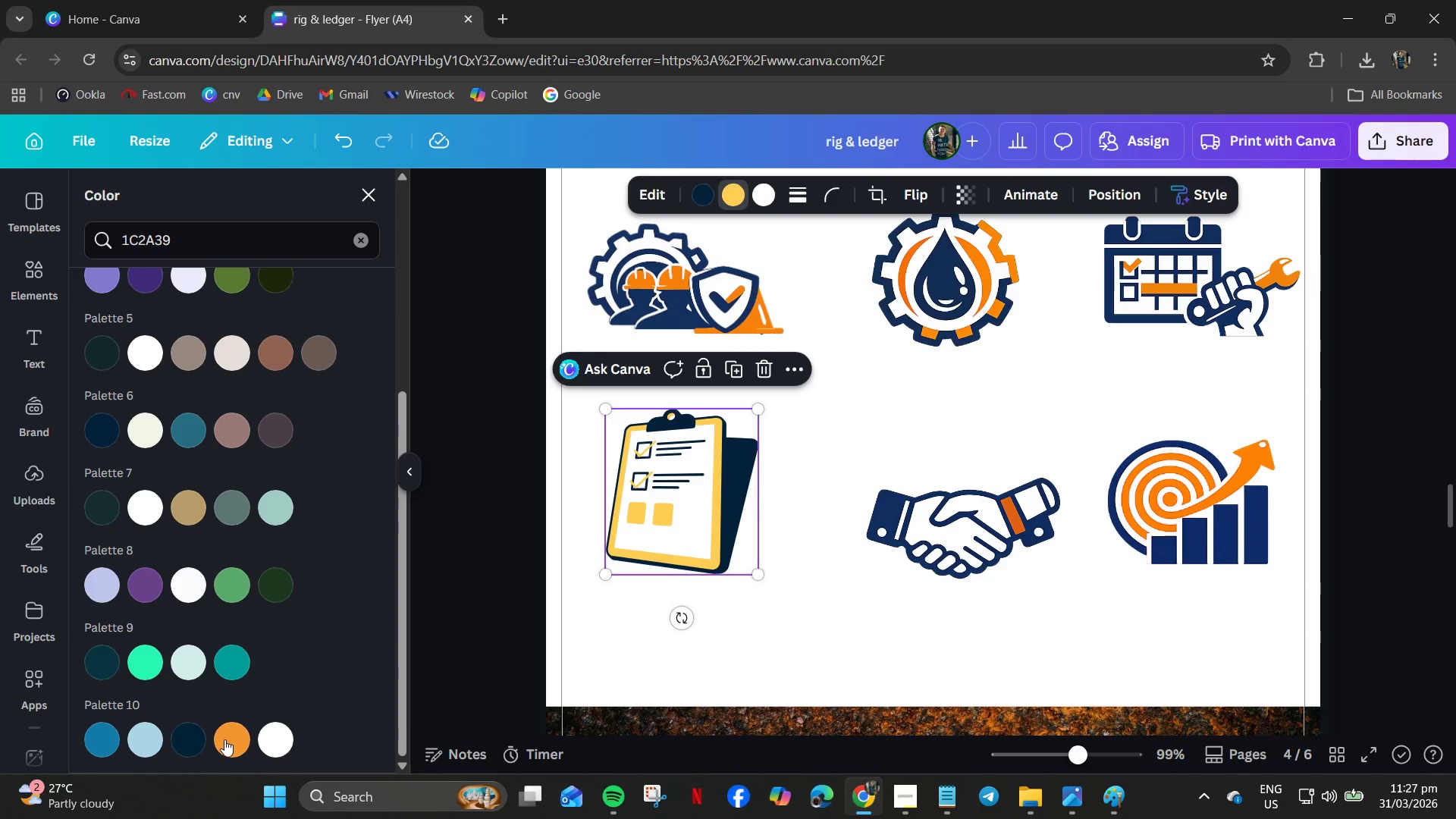 
left_click([224, 739])
 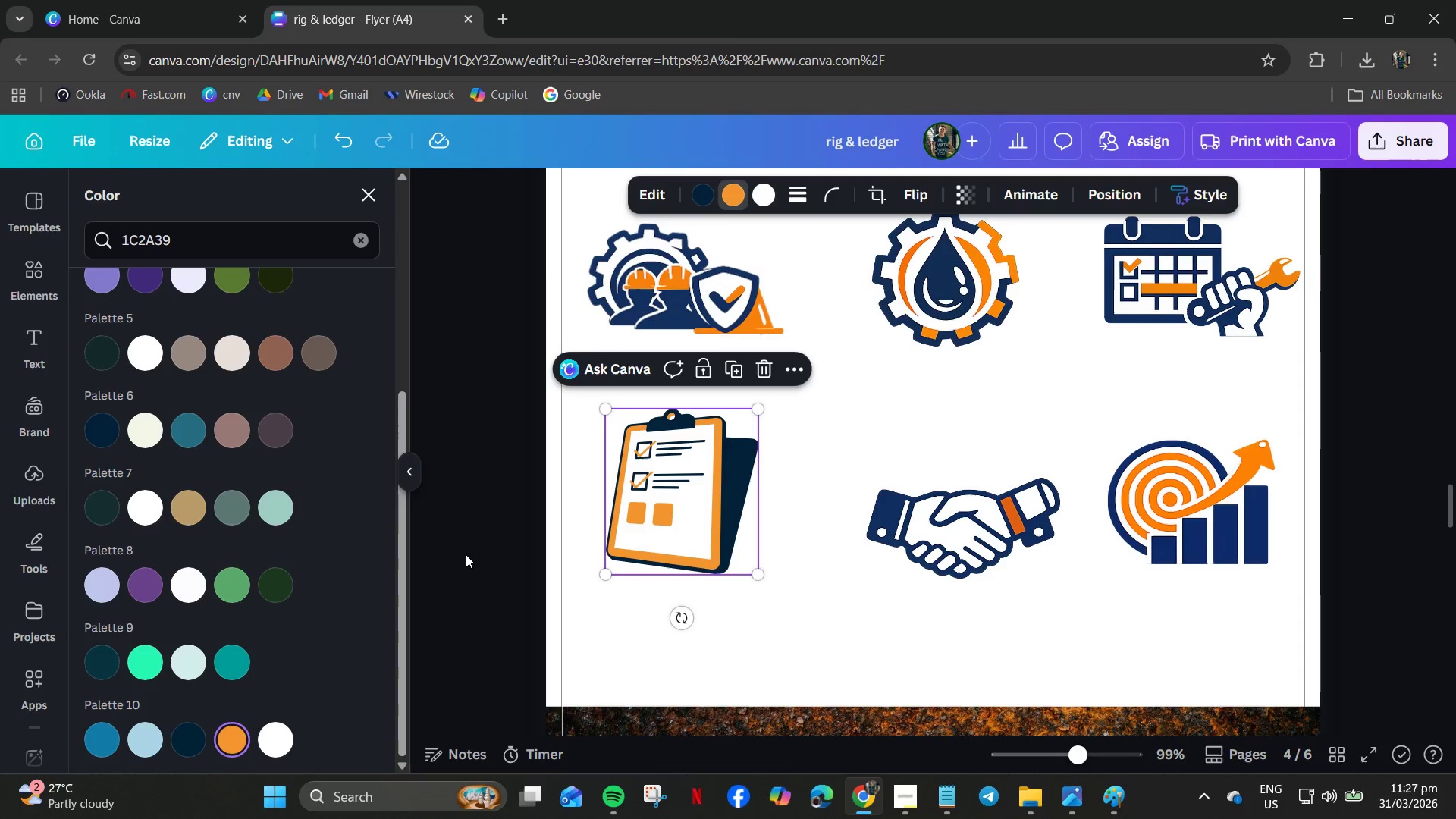 
scroll: coordinate [283, 526], scroll_direction: up, amount: 8.0
 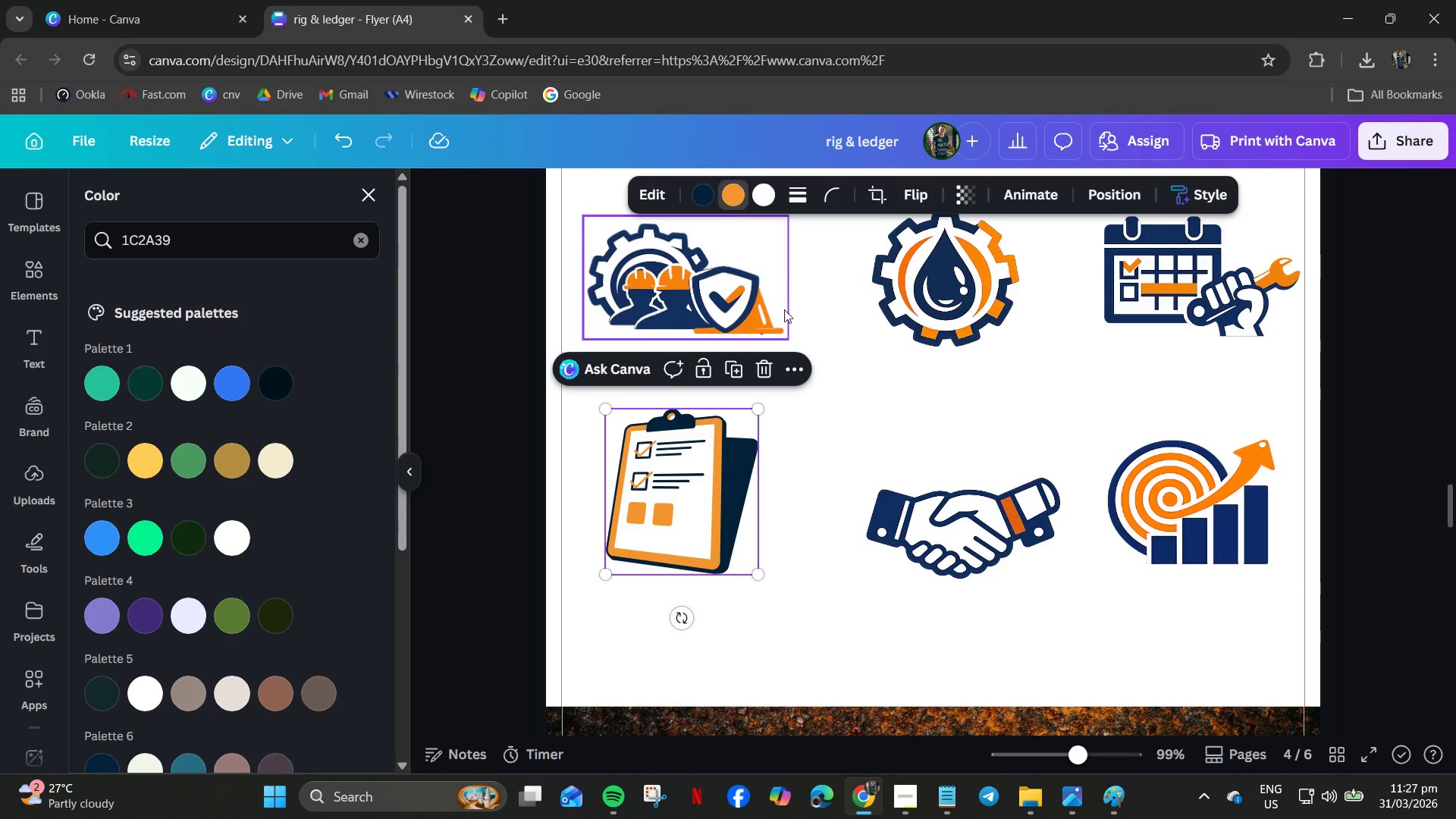 
wait(8.05)
 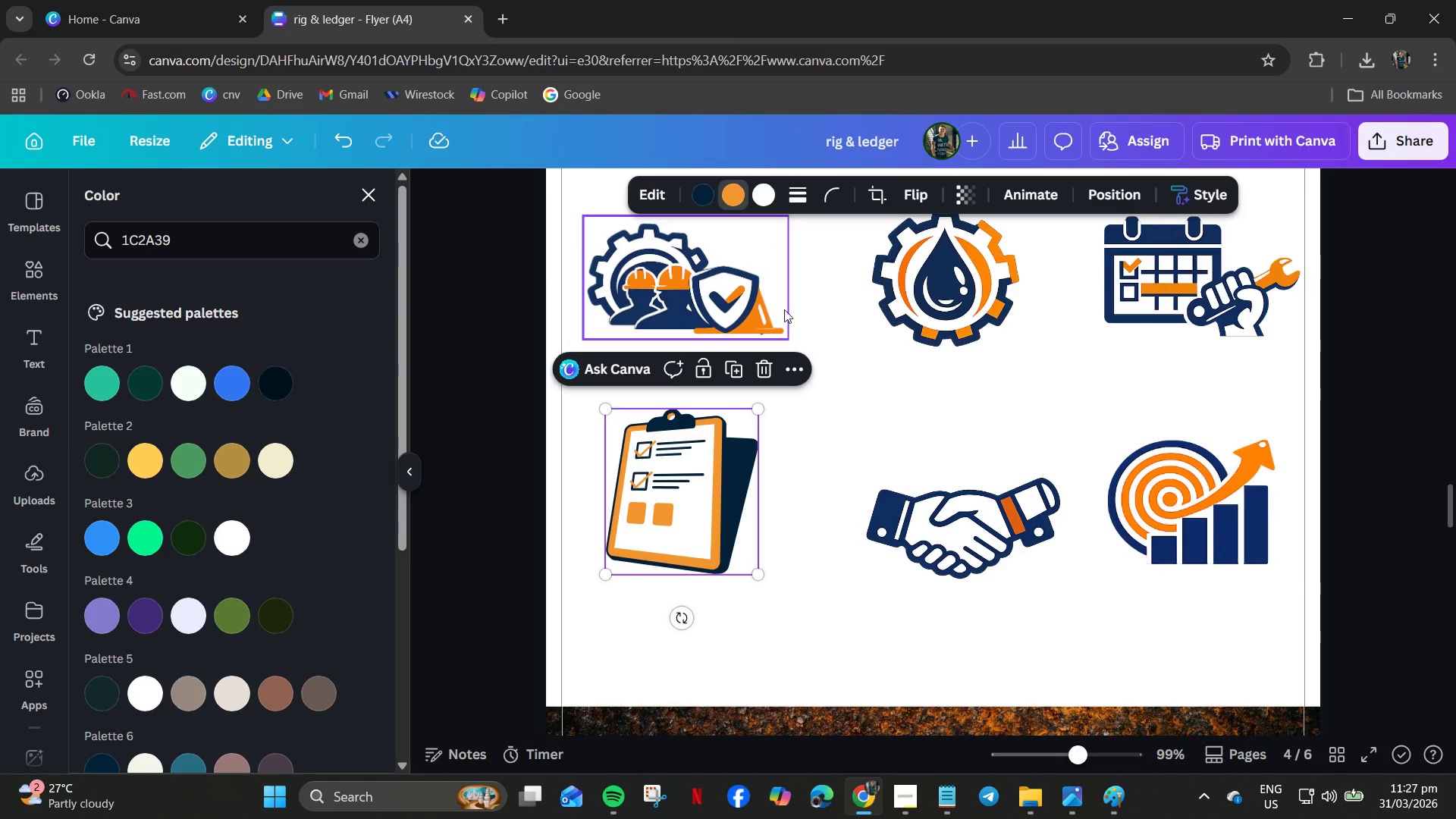 
left_click([802, 689])
 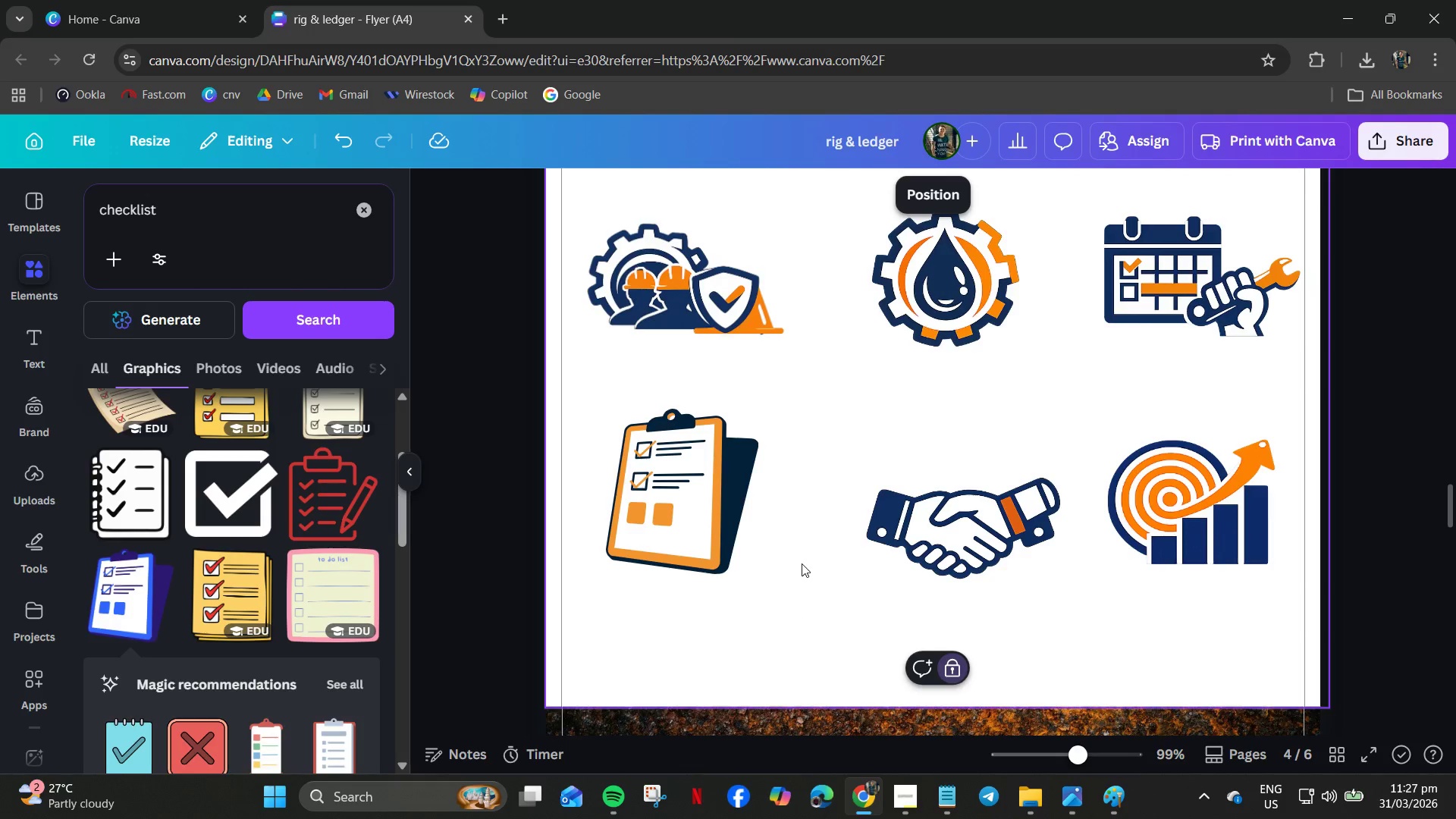 
hold_key(key=ControlLeft, duration=0.59)
scroll: coordinate [802, 563], scroll_direction: down, amount: 3.0
 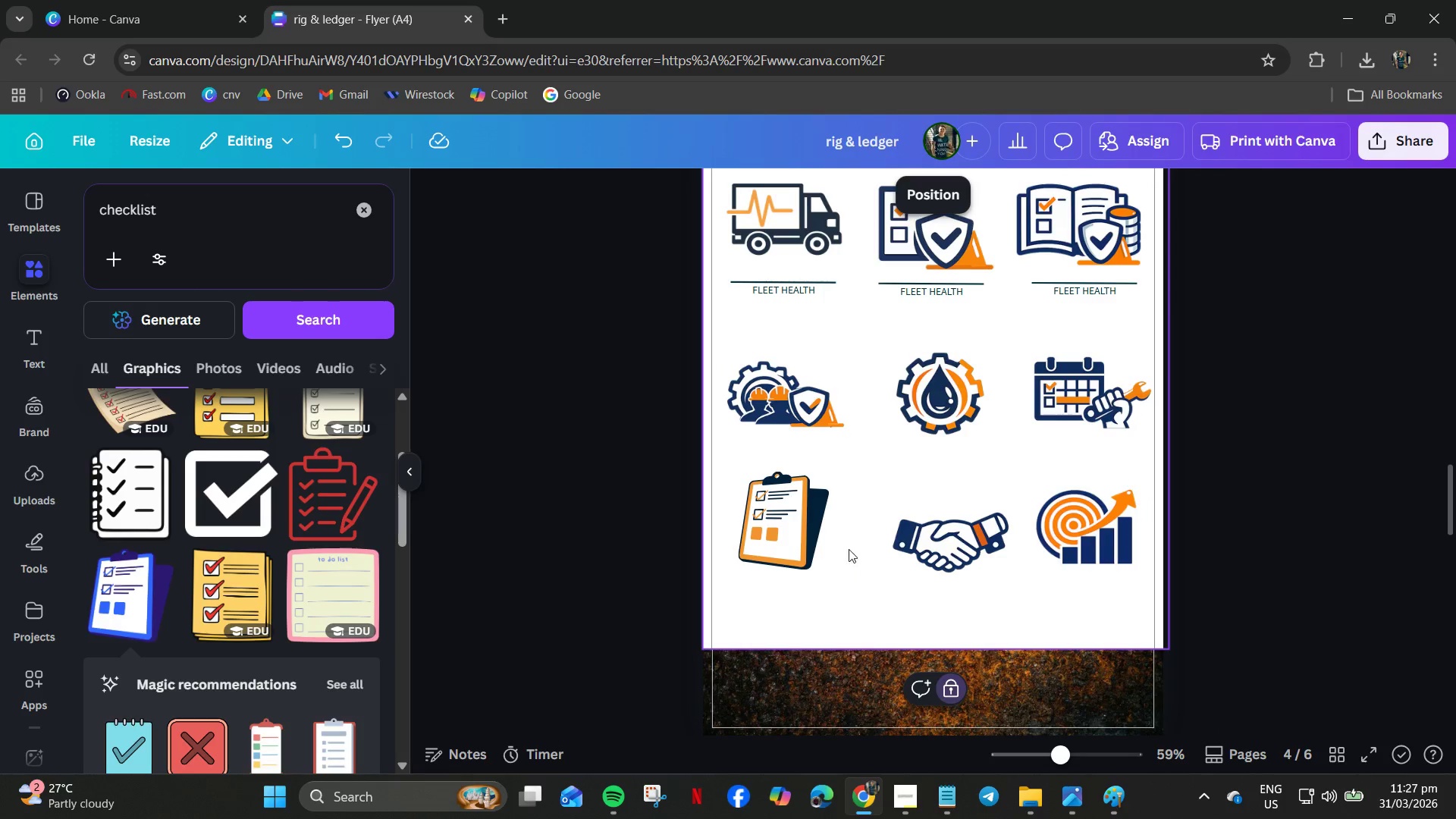 
left_click_drag(start_coordinate=[807, 529], to_coordinate=[817, 539])
 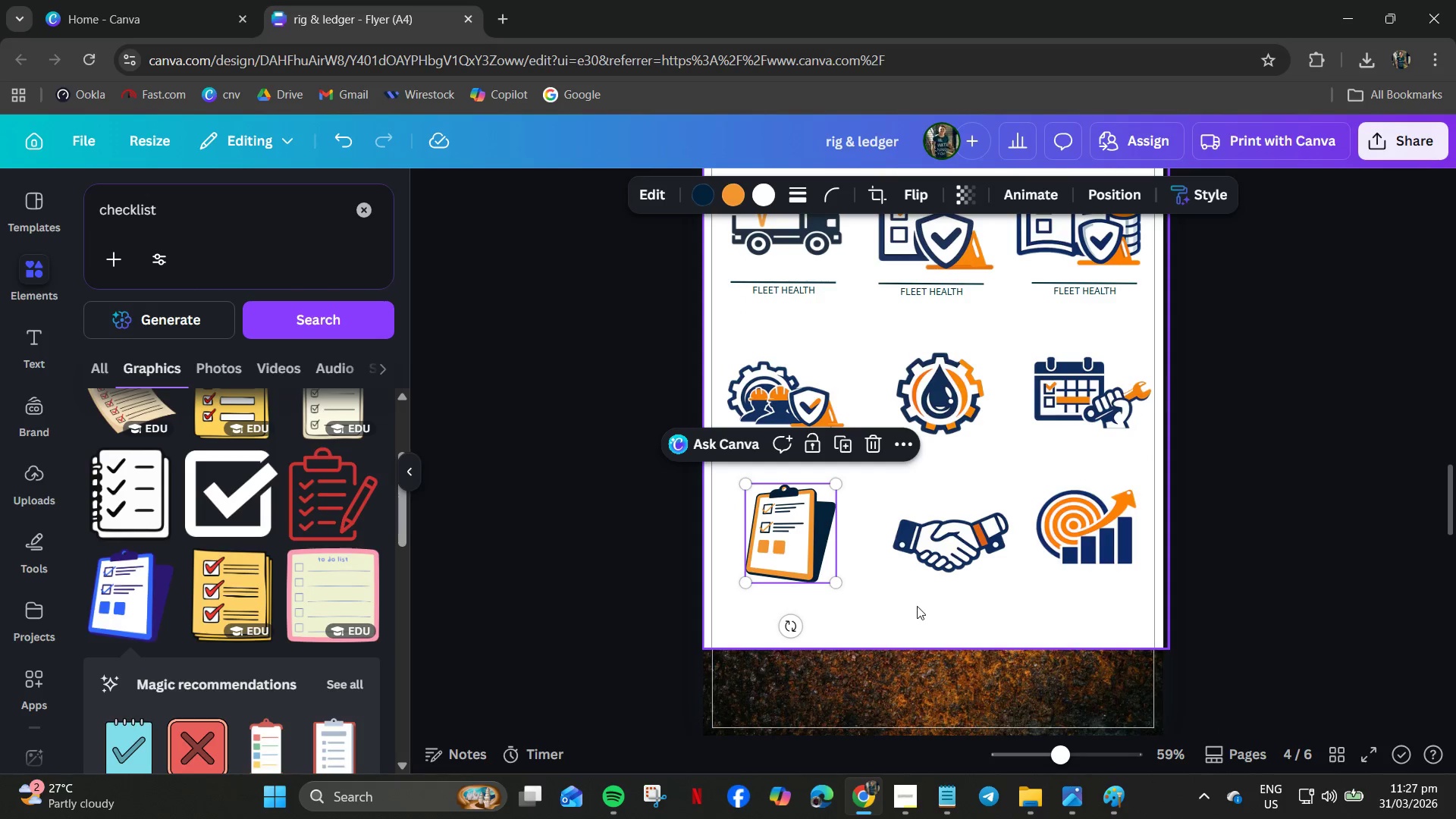 
left_click([918, 607])
 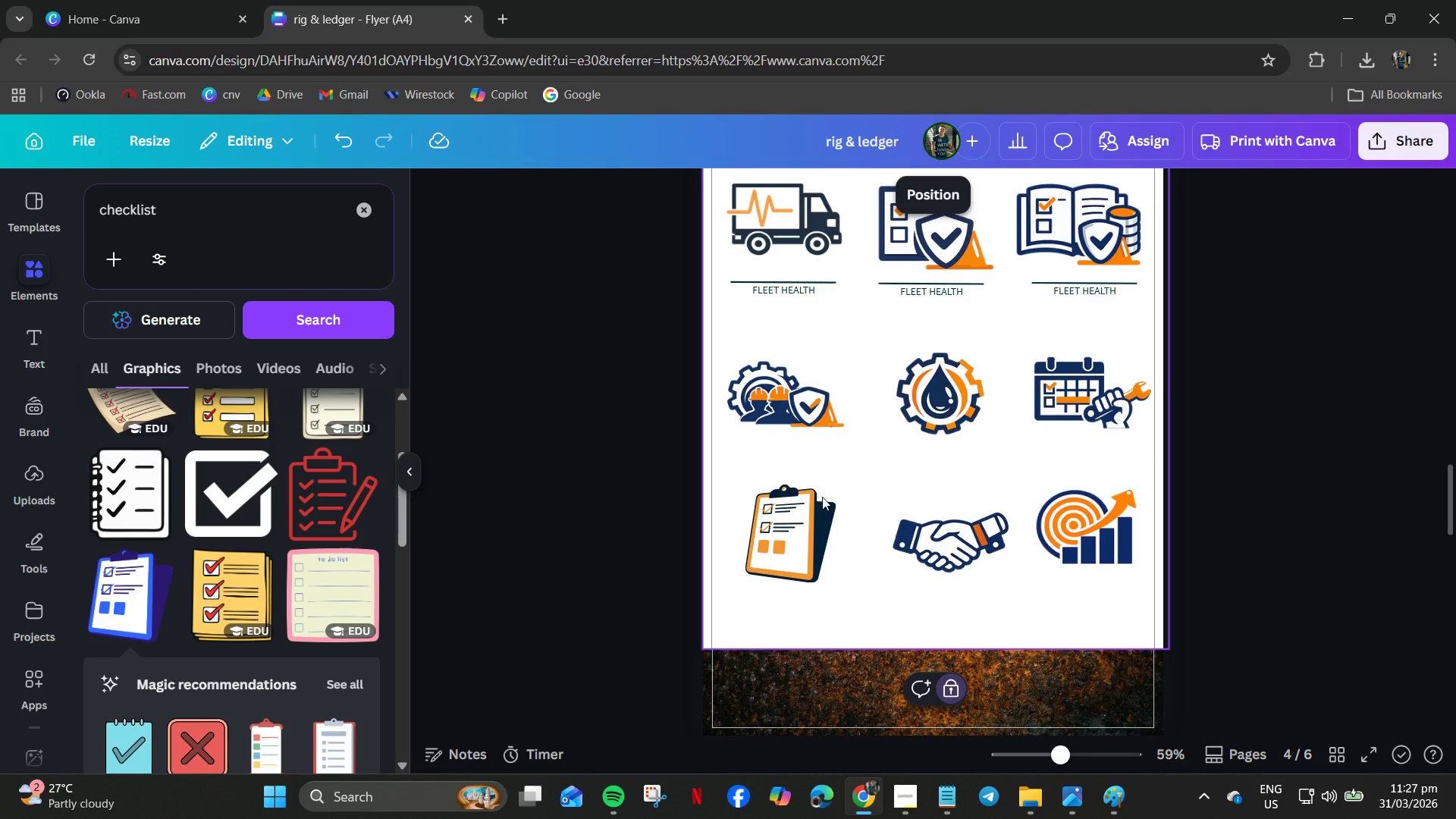 
scroll: coordinate [869, 656], scroll_direction: down, amount: 4.0
 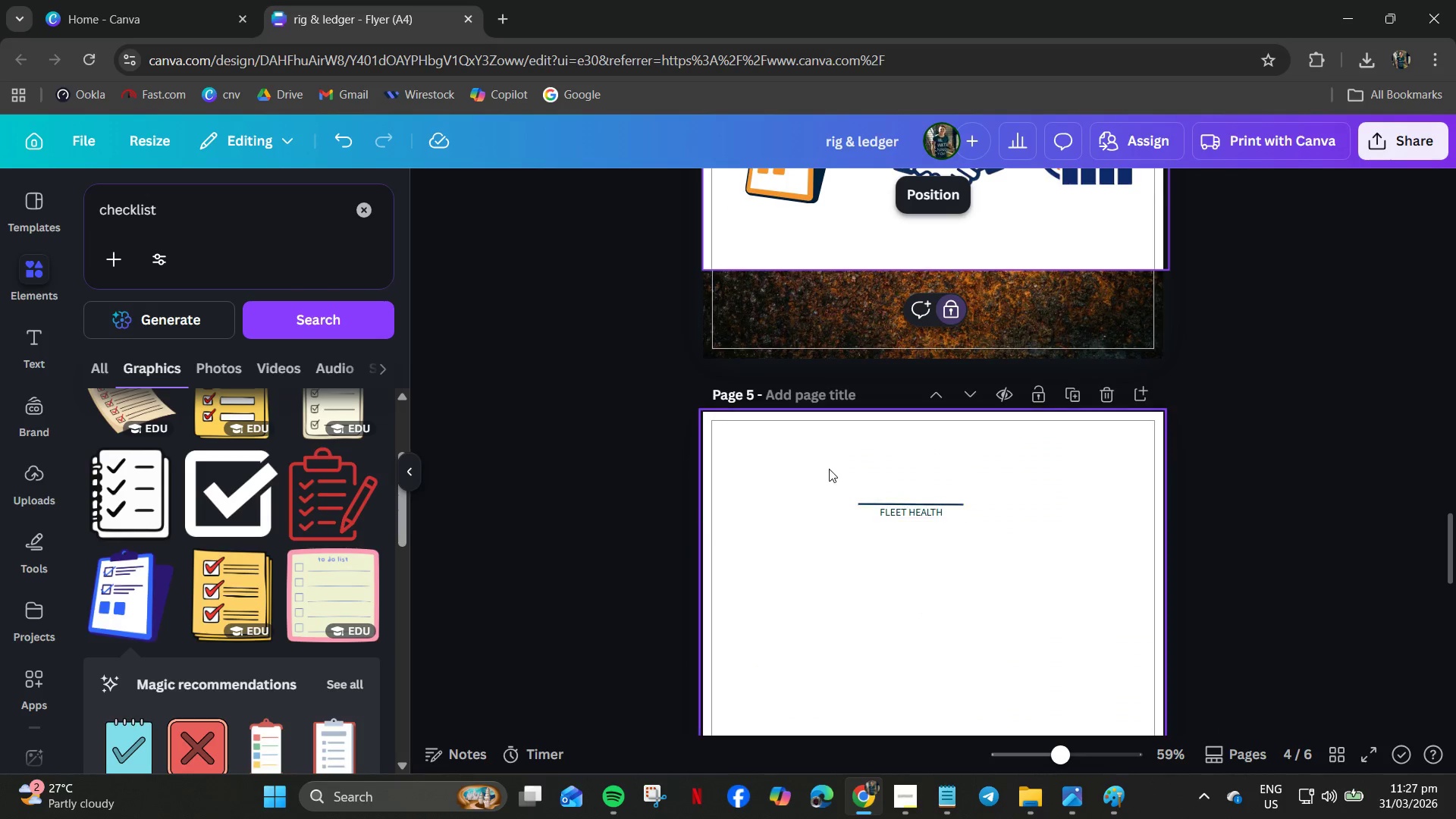 
left_click_drag(start_coordinate=[834, 481], to_coordinate=[912, 519])
 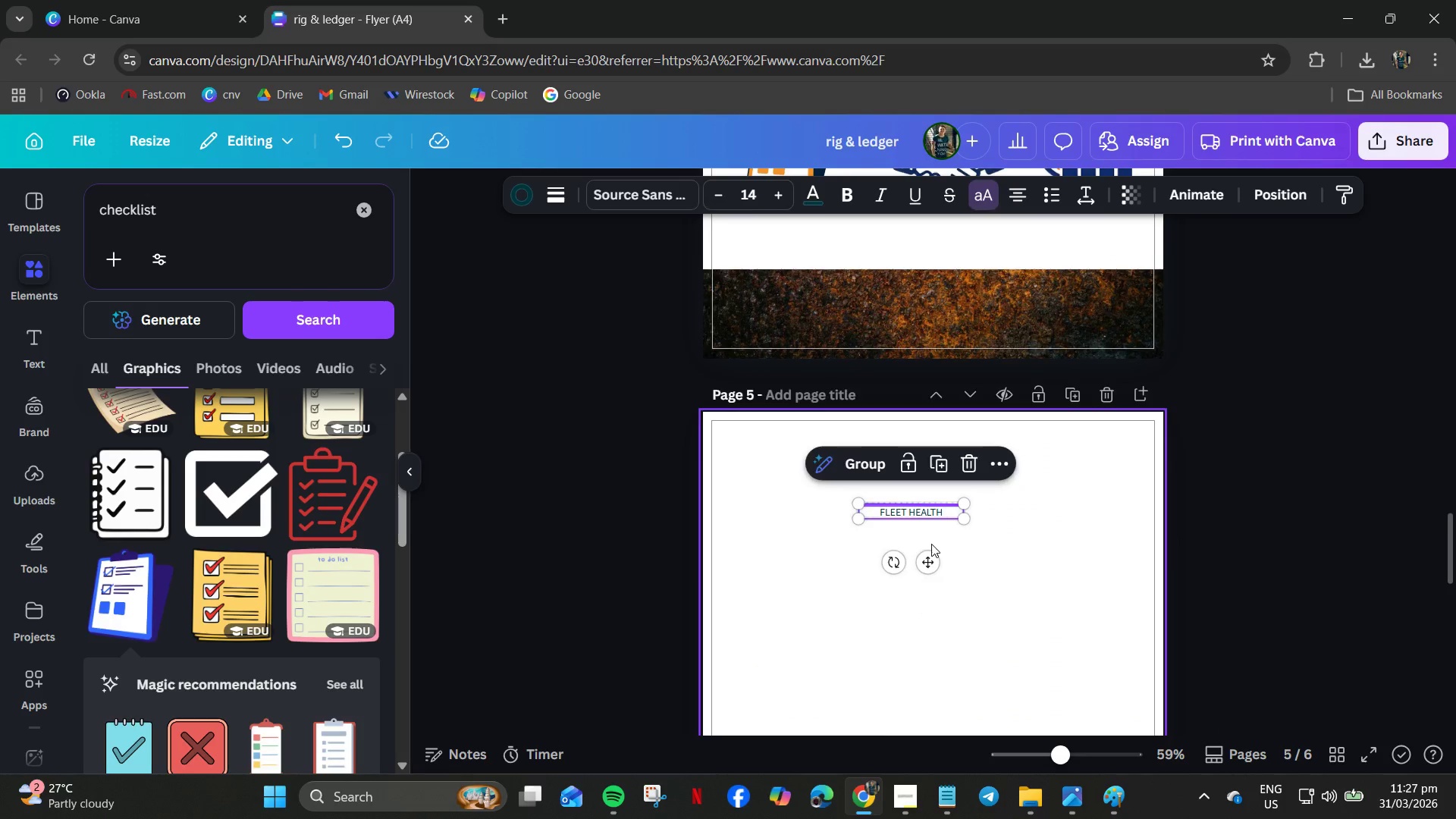 
key(Control+C)
 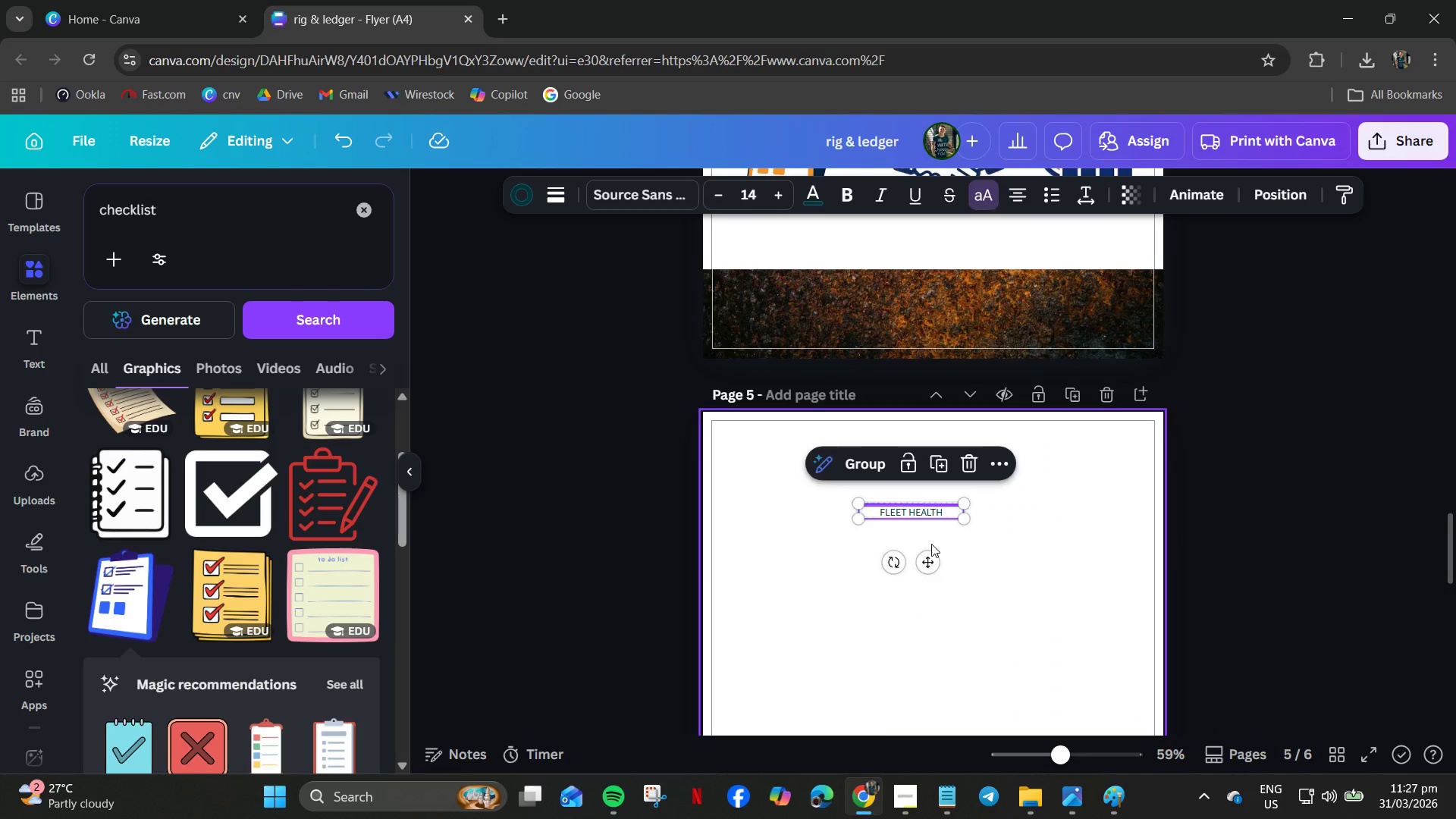 
scroll: coordinate [931, 544], scroll_direction: up, amount: 3.0
 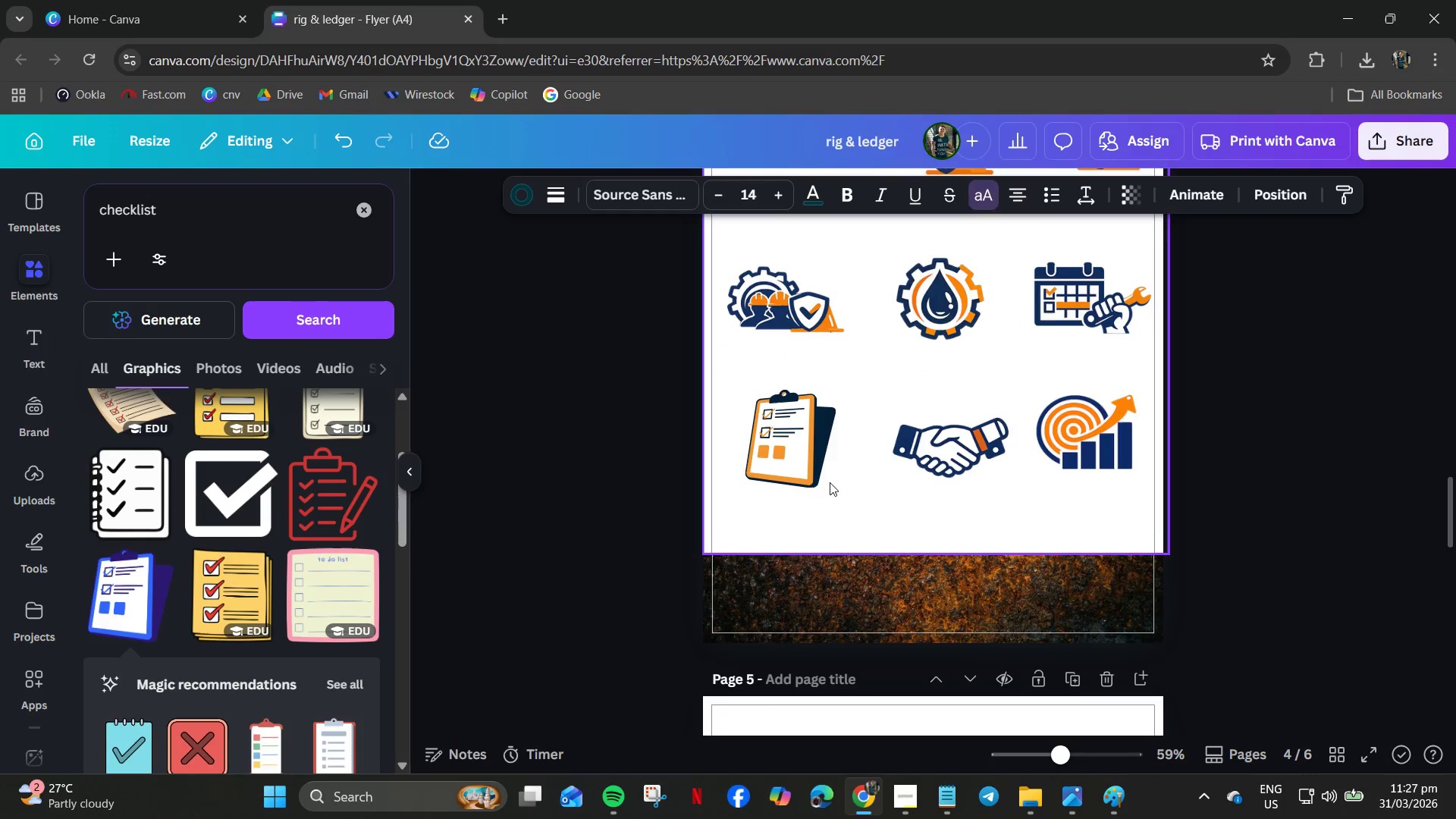 
key(Control+V)
 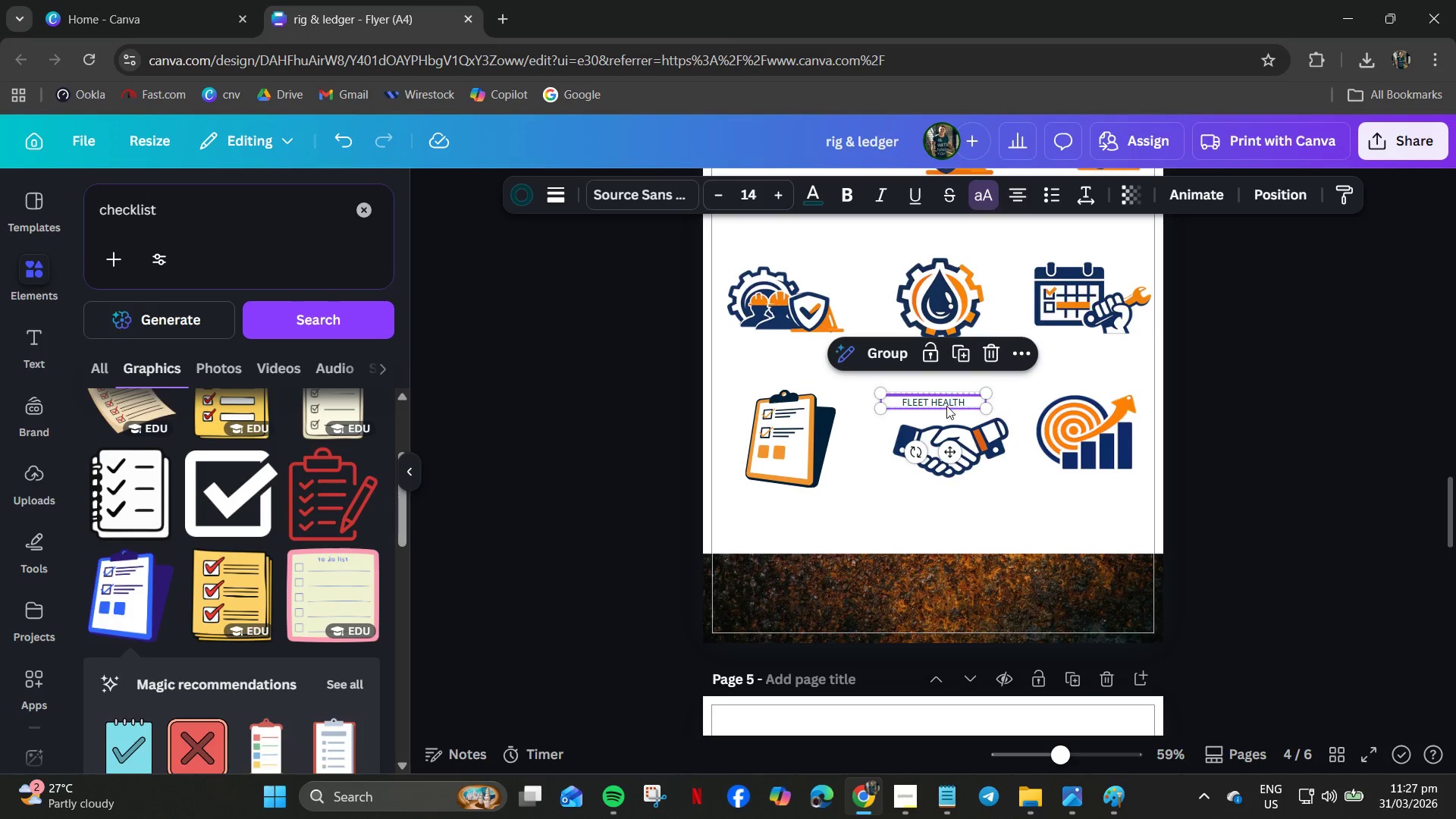 
left_click_drag(start_coordinate=[946, 400], to_coordinate=[800, 358])
 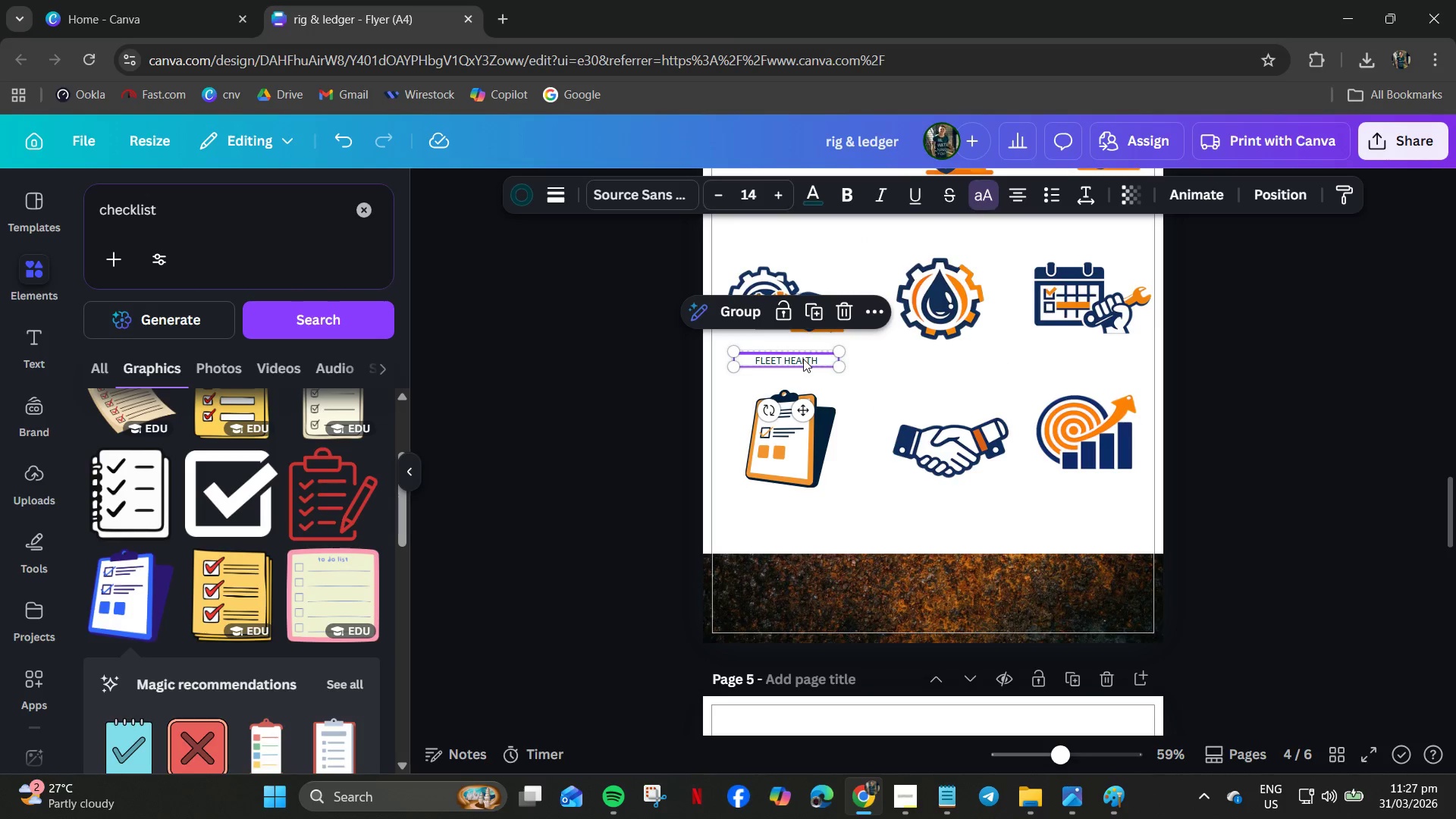 
key(Control+V)
 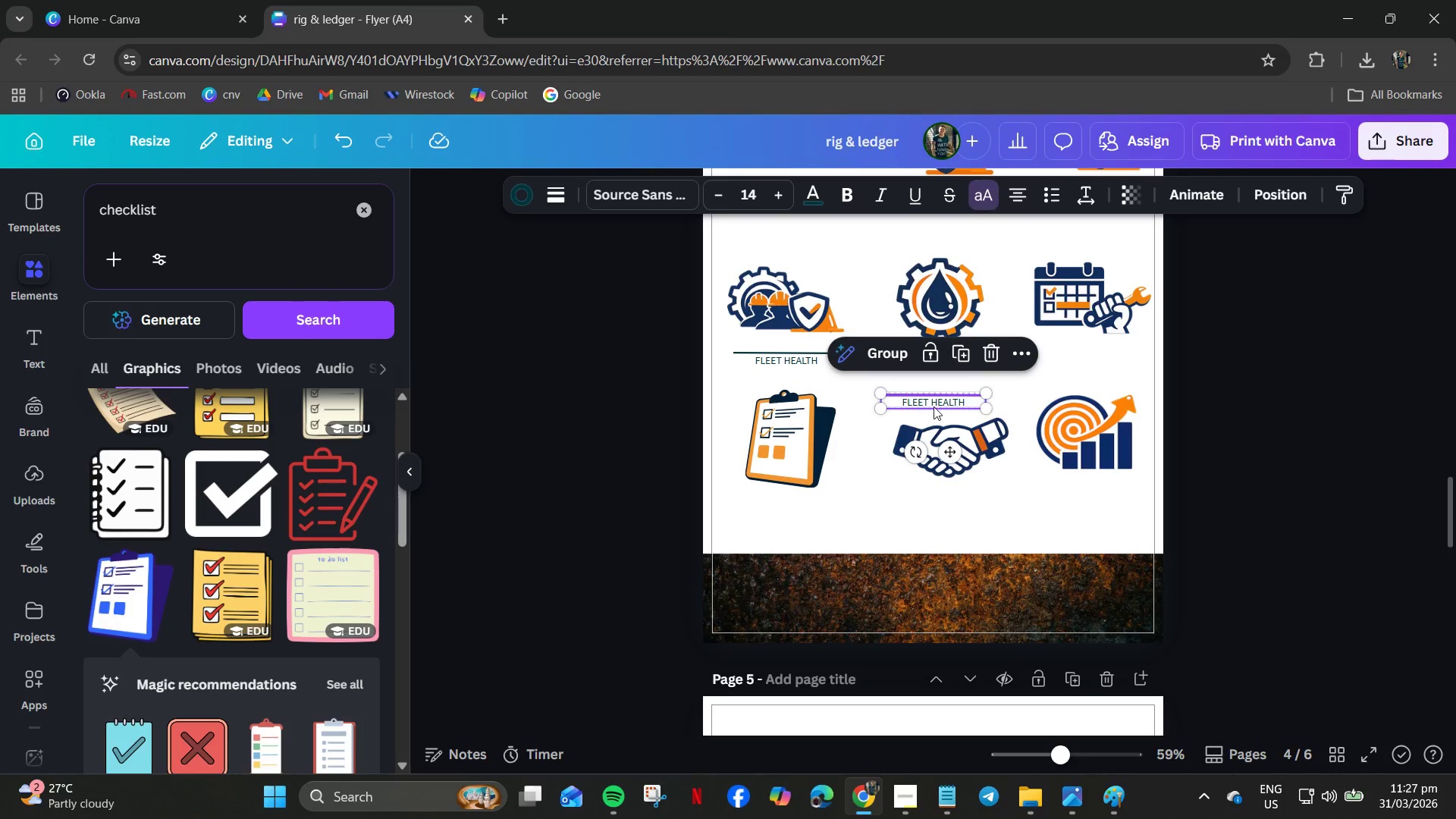 
left_click_drag(start_coordinate=[934, 406], to_coordinate=[950, 363])
 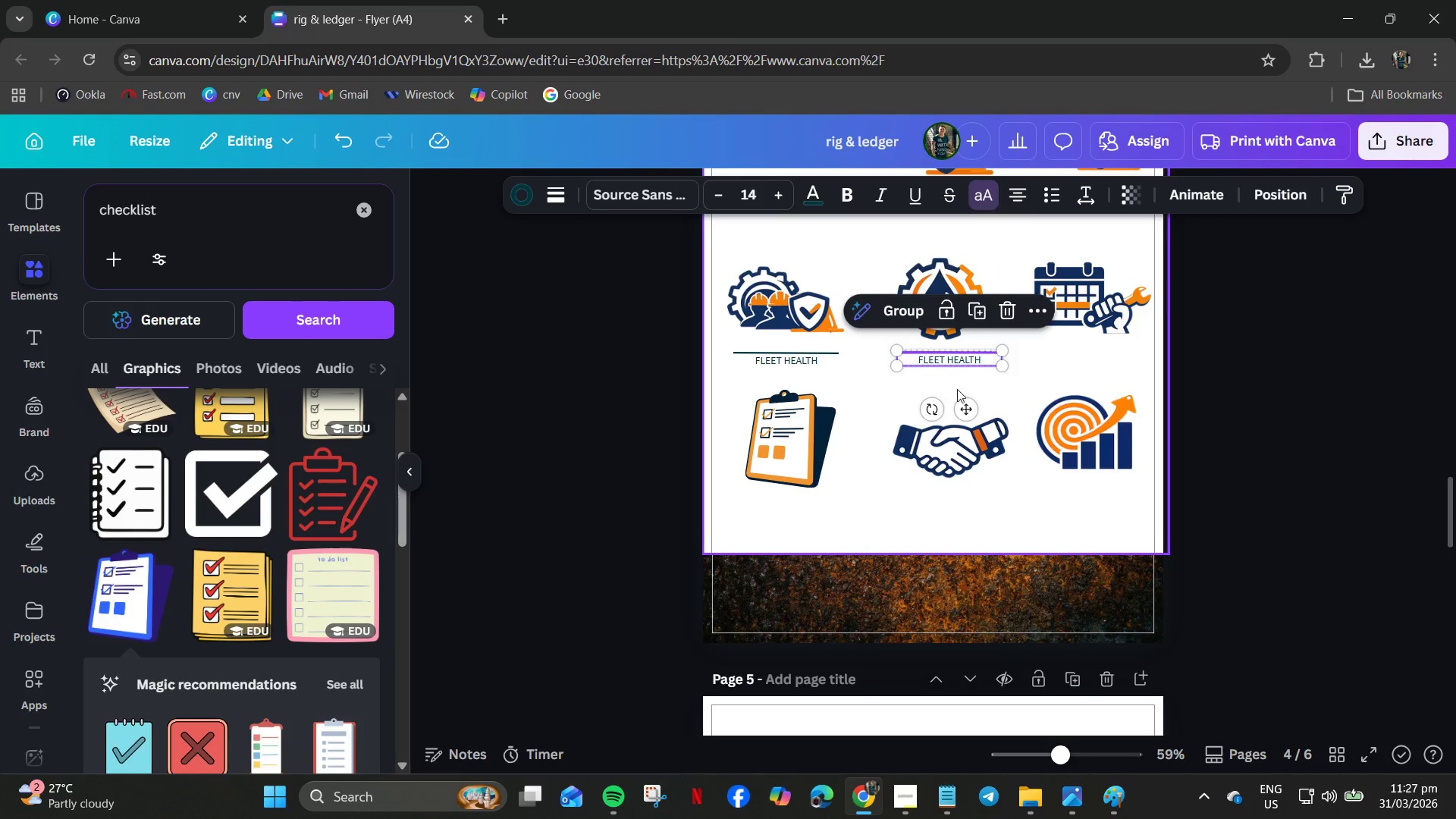 
key(Control+V)
 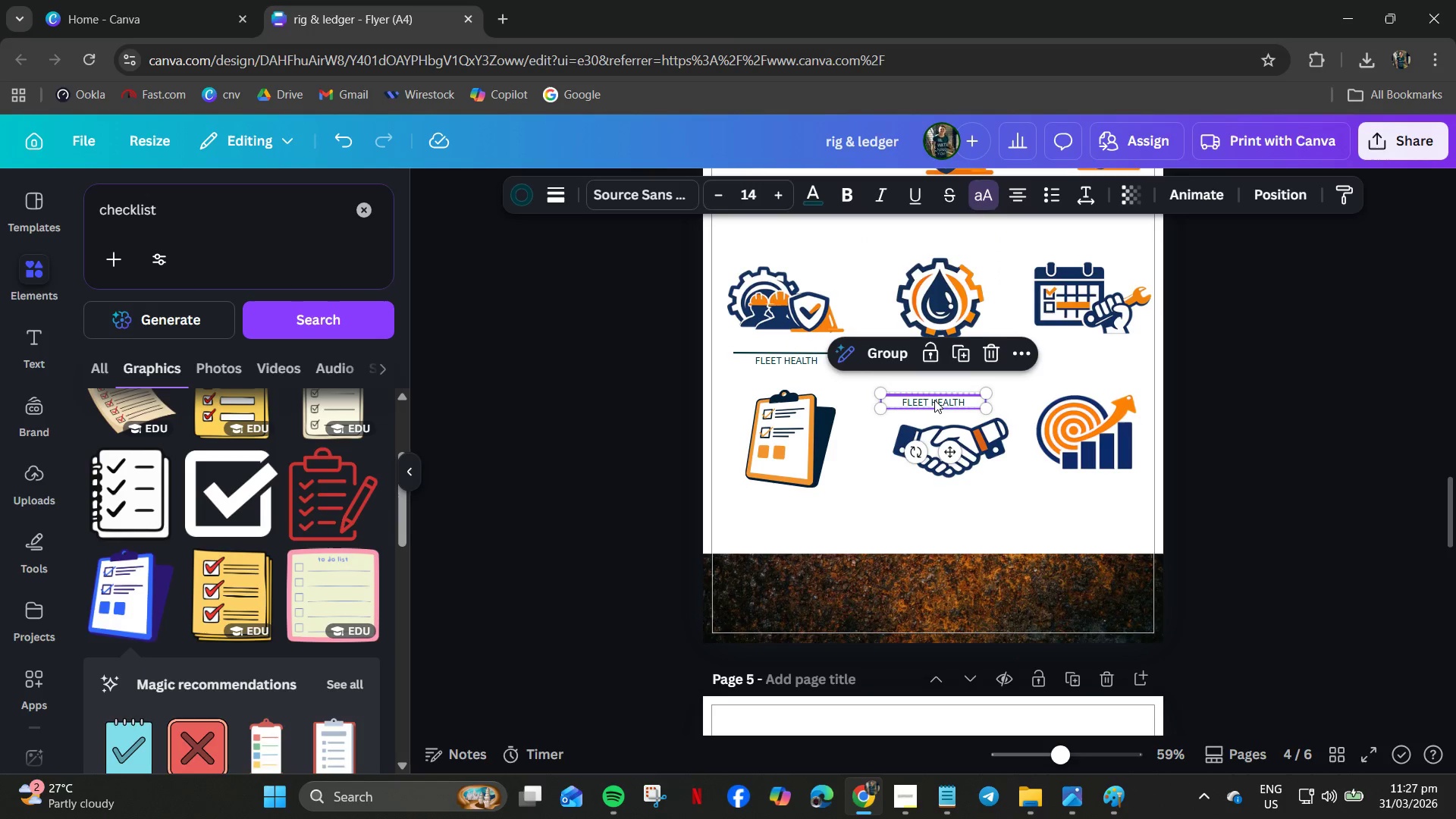 
left_click_drag(start_coordinate=[934, 397], to_coordinate=[1083, 352])
 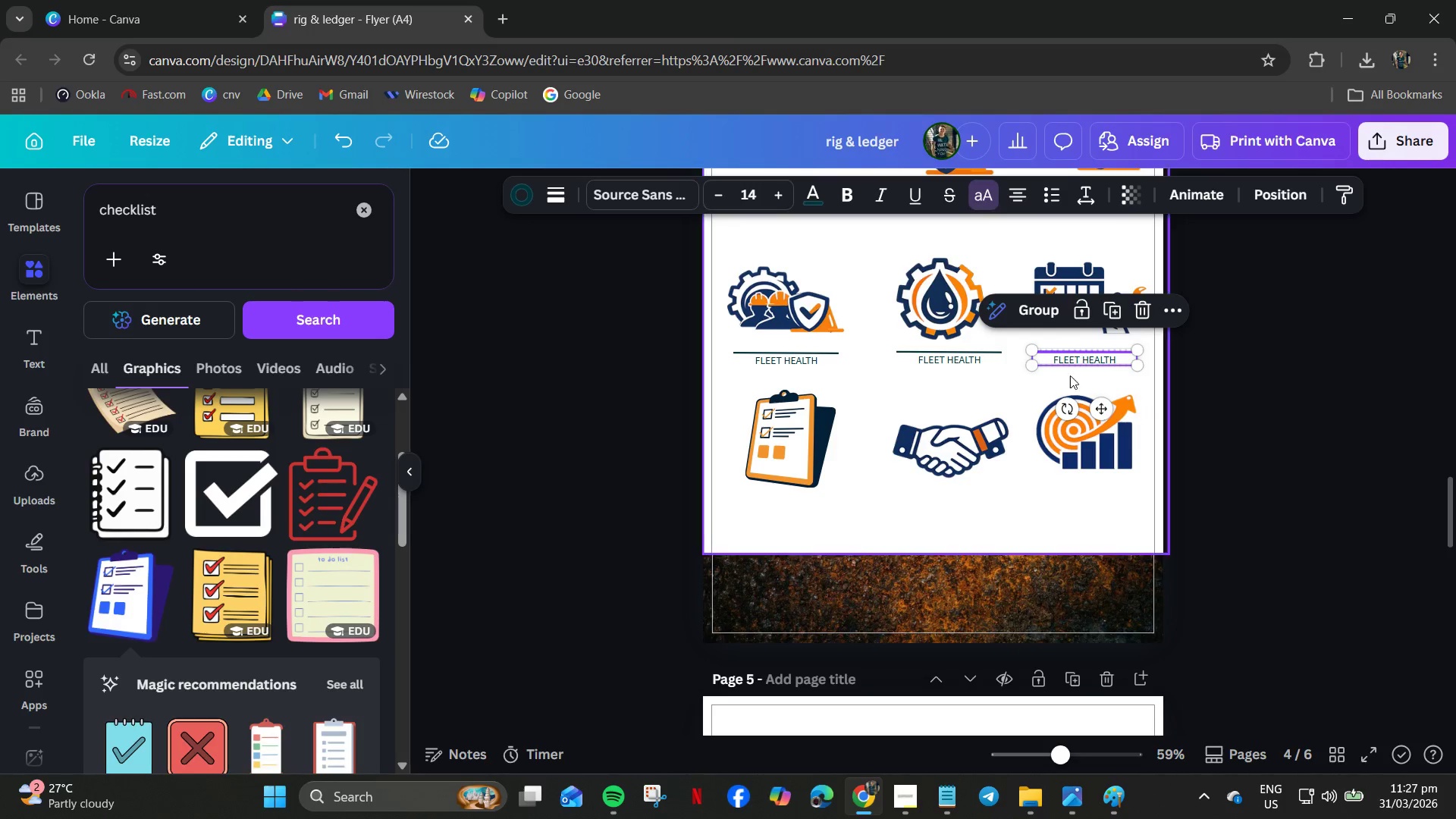 
key(Control+V)
 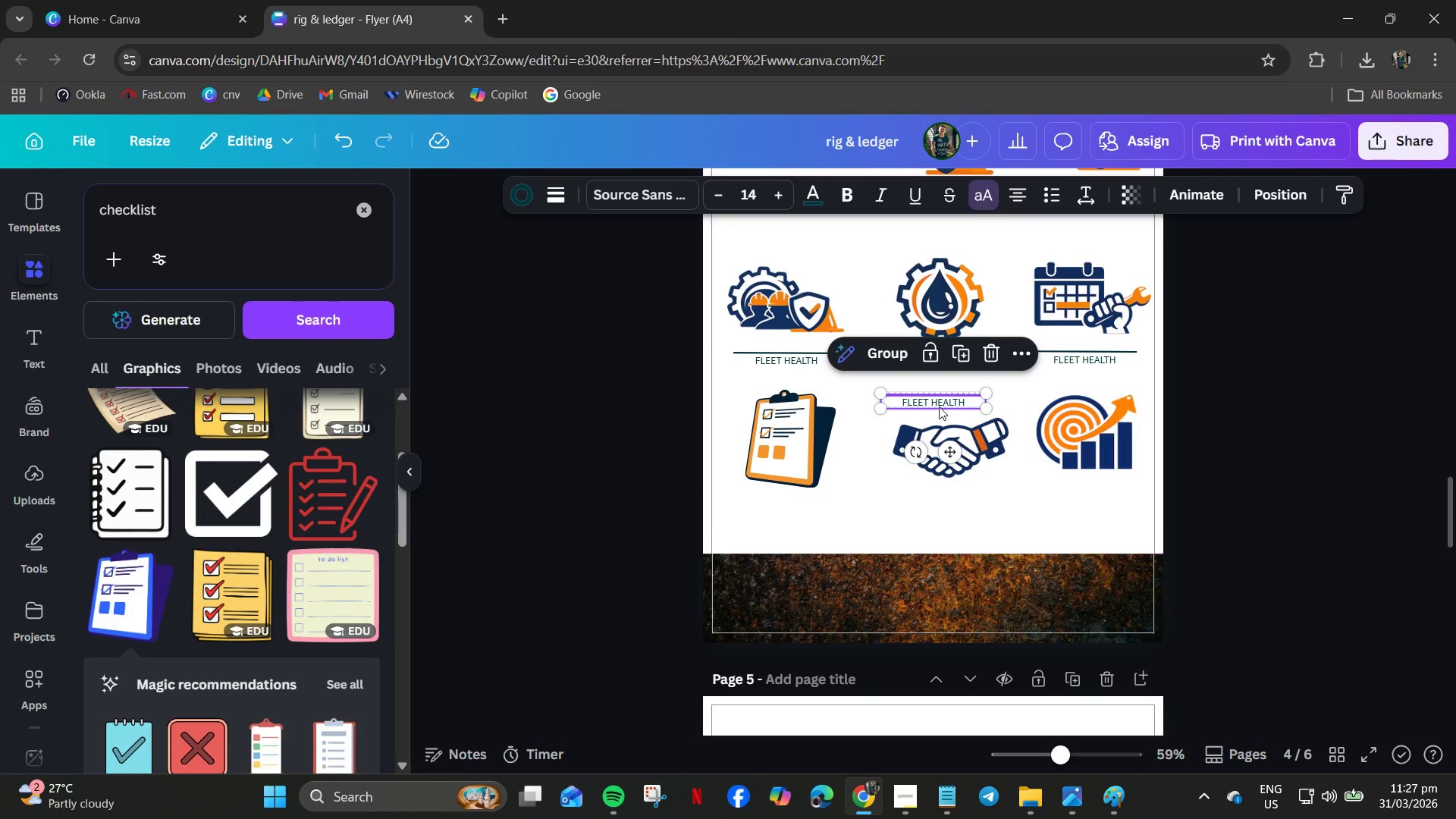 
left_click_drag(start_coordinate=[939, 395], to_coordinate=[792, 498])
 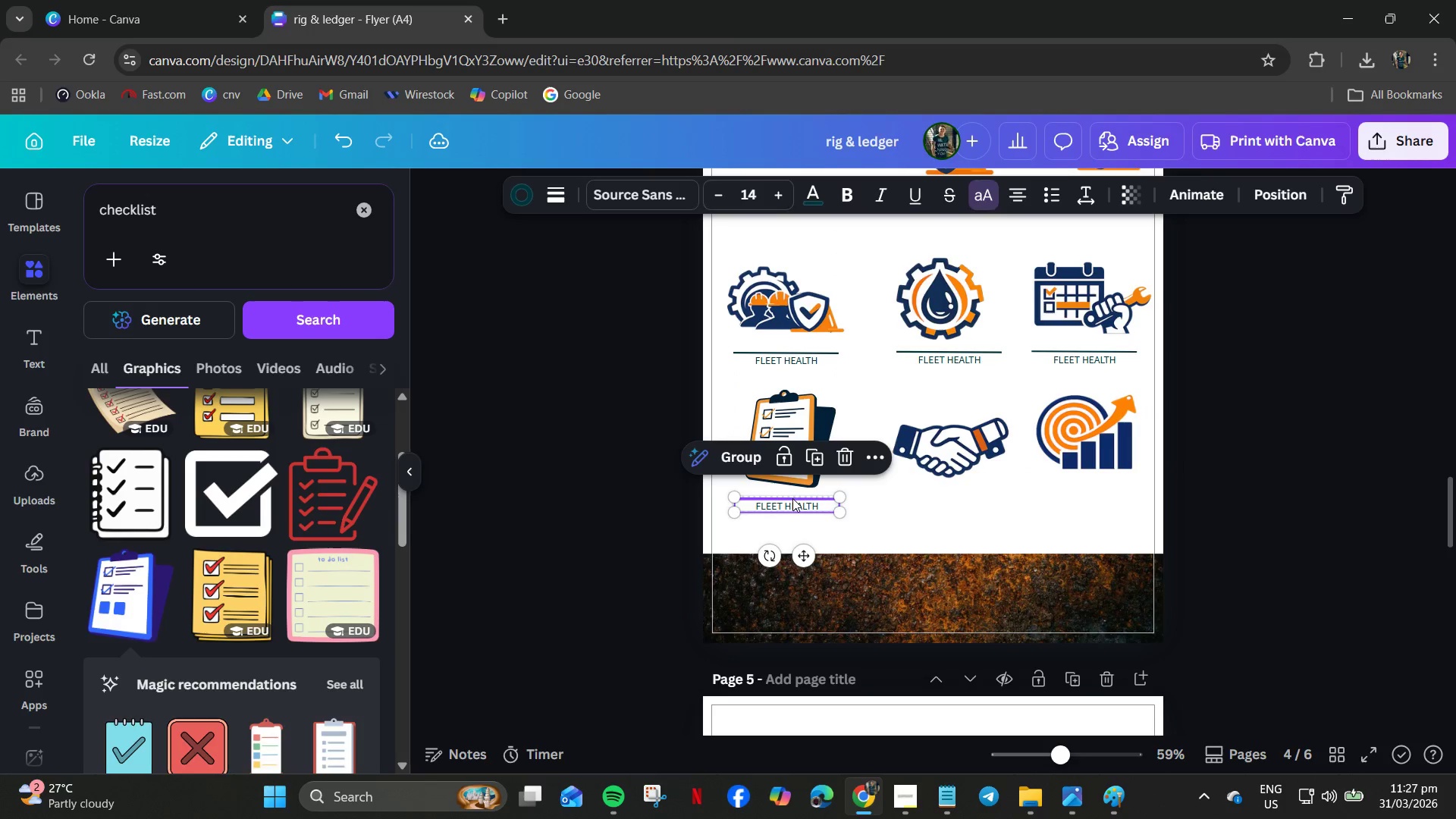 
key(Control+V)
 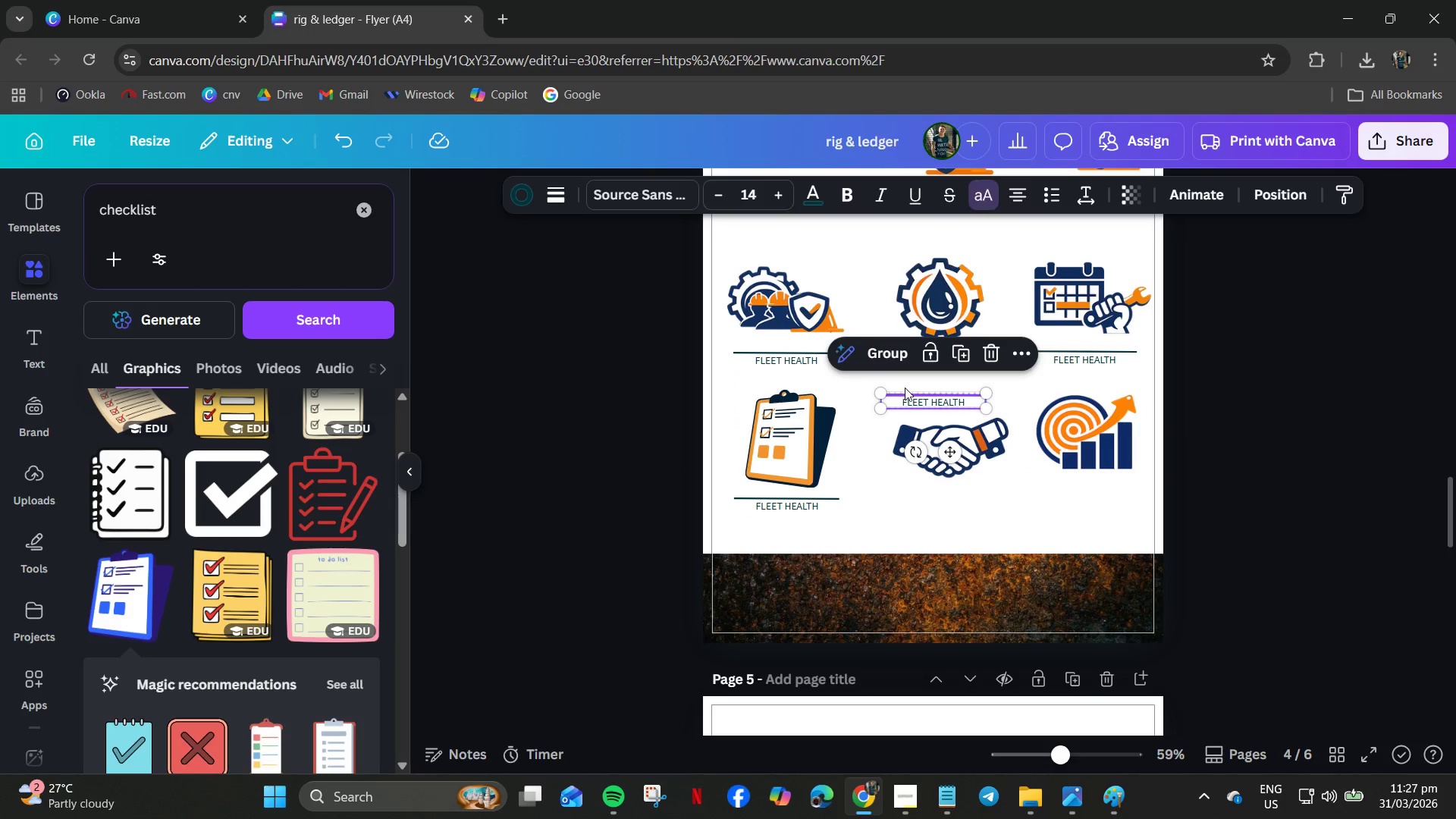 
left_click_drag(start_coordinate=[908, 399], to_coordinate=[925, 498])
 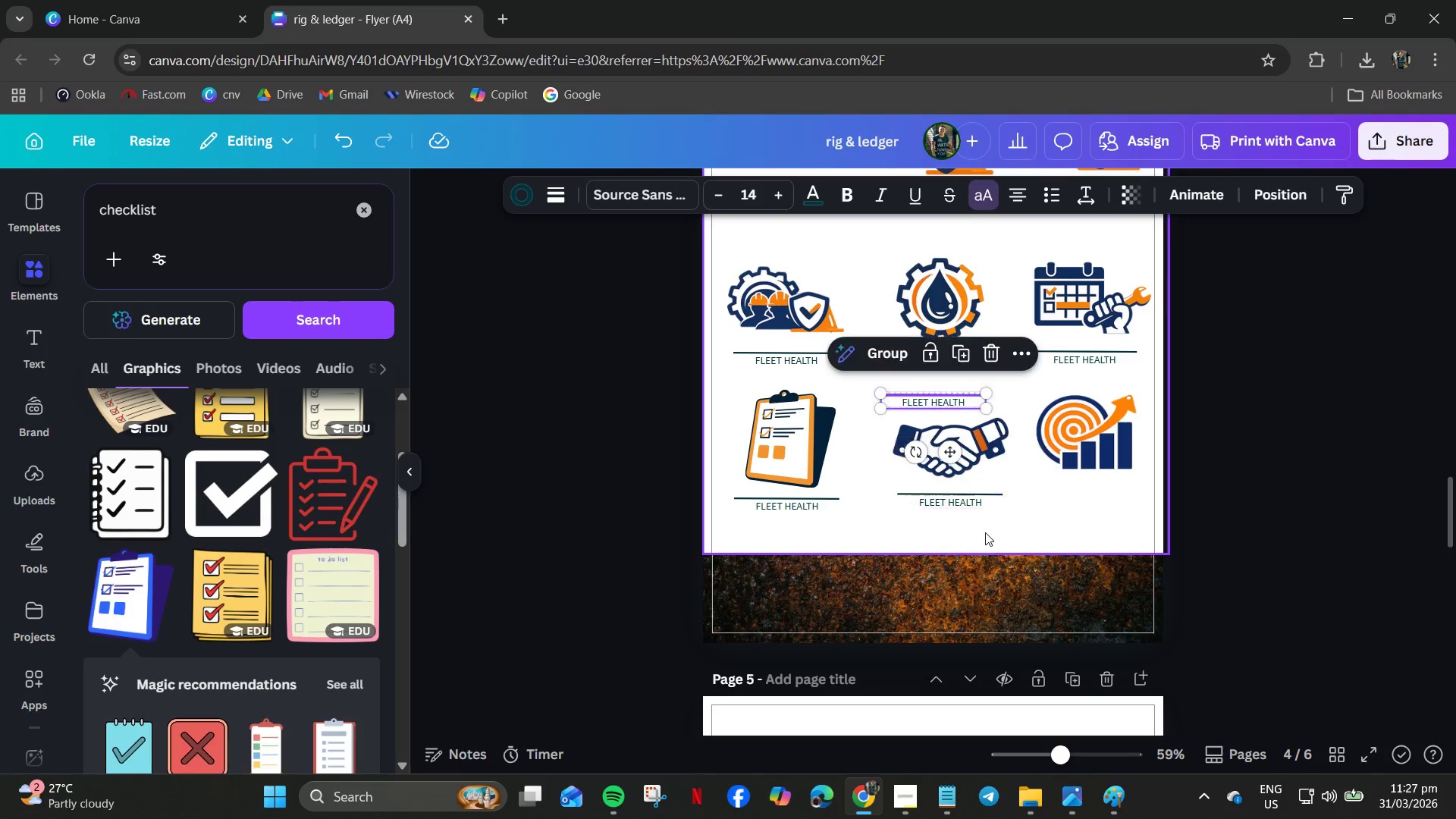 
key(Control+V)
 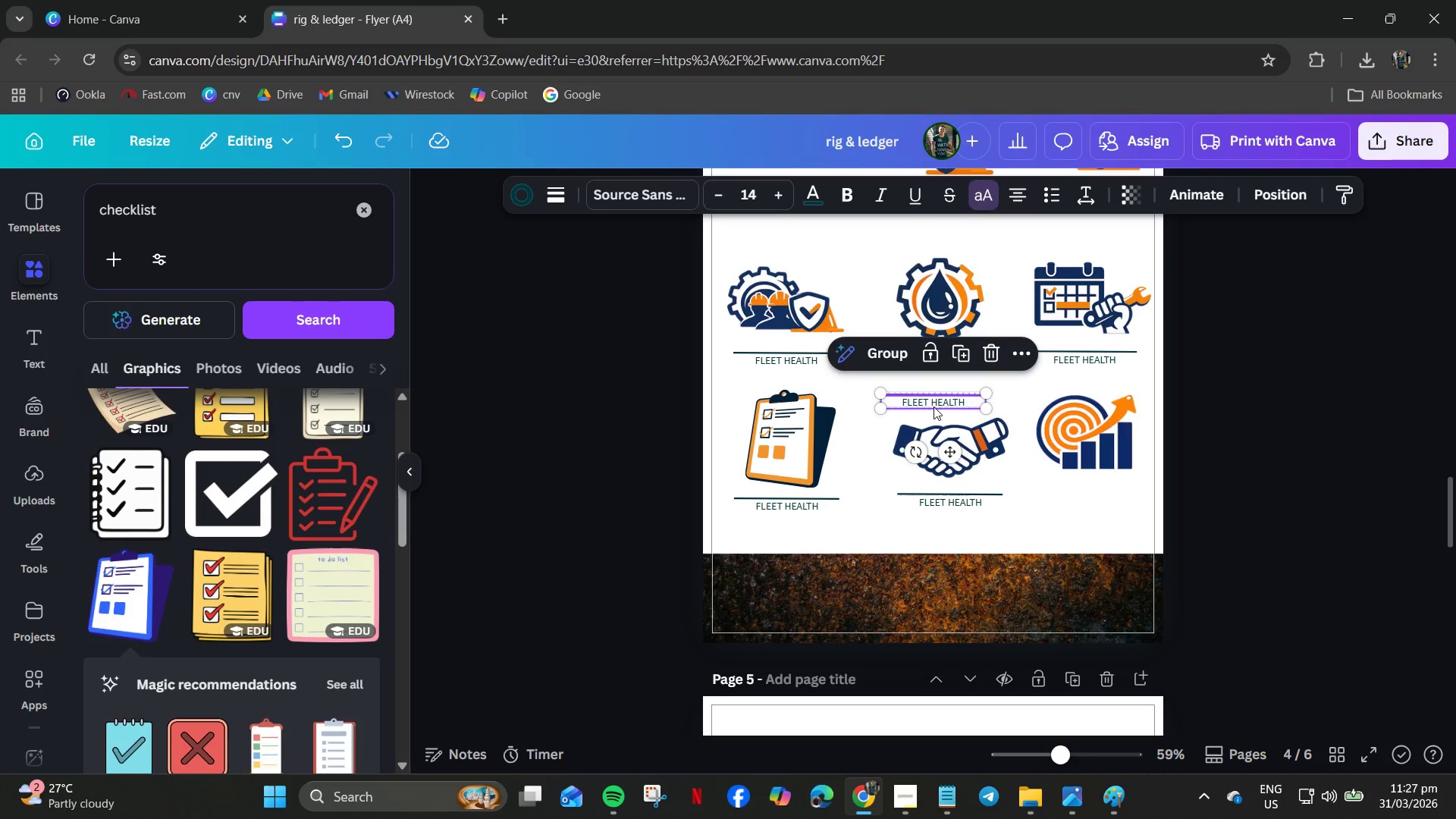 
left_click_drag(start_coordinate=[934, 401], to_coordinate=[1087, 498])
 